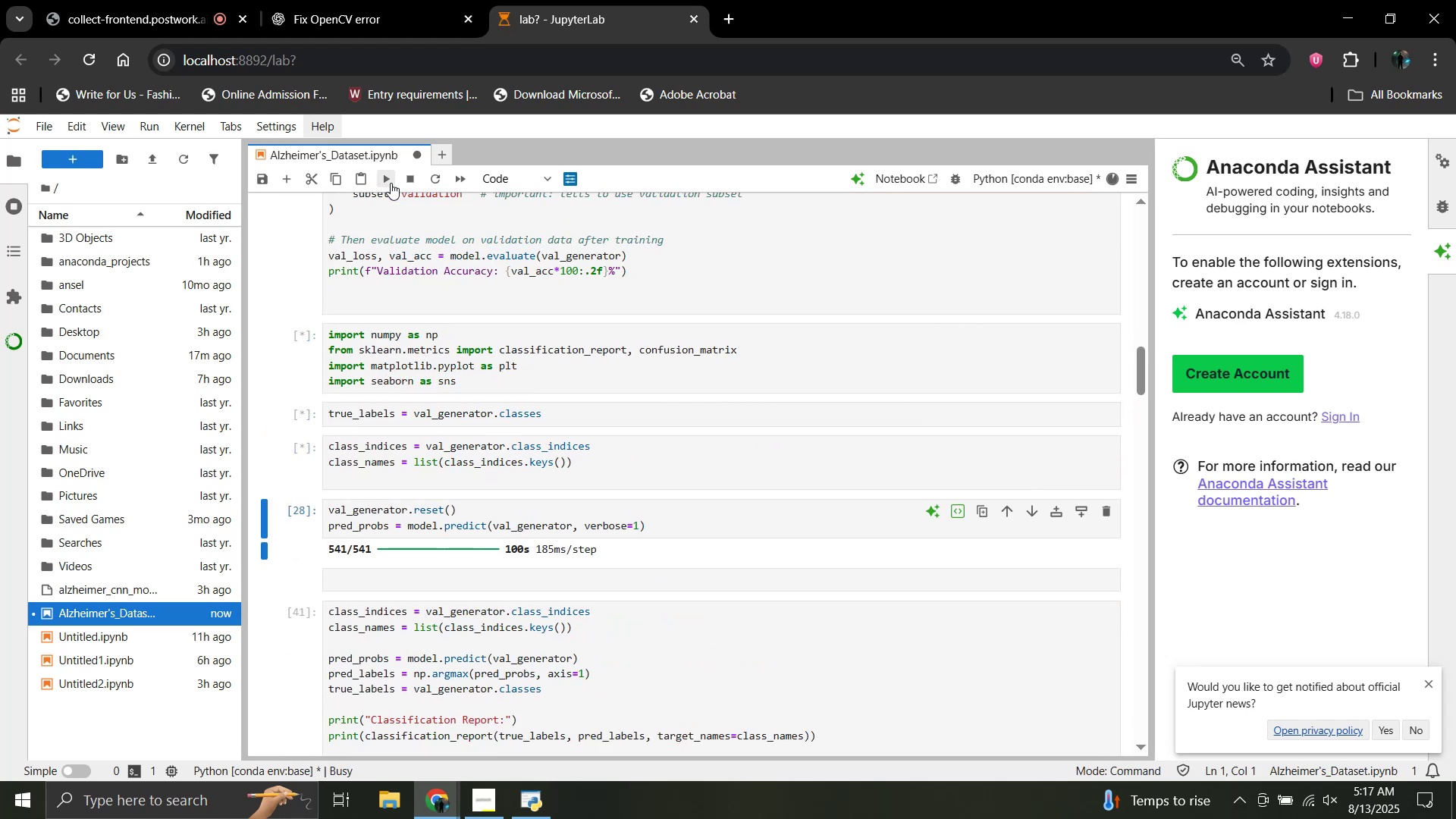 
triple_click([391, 183])
 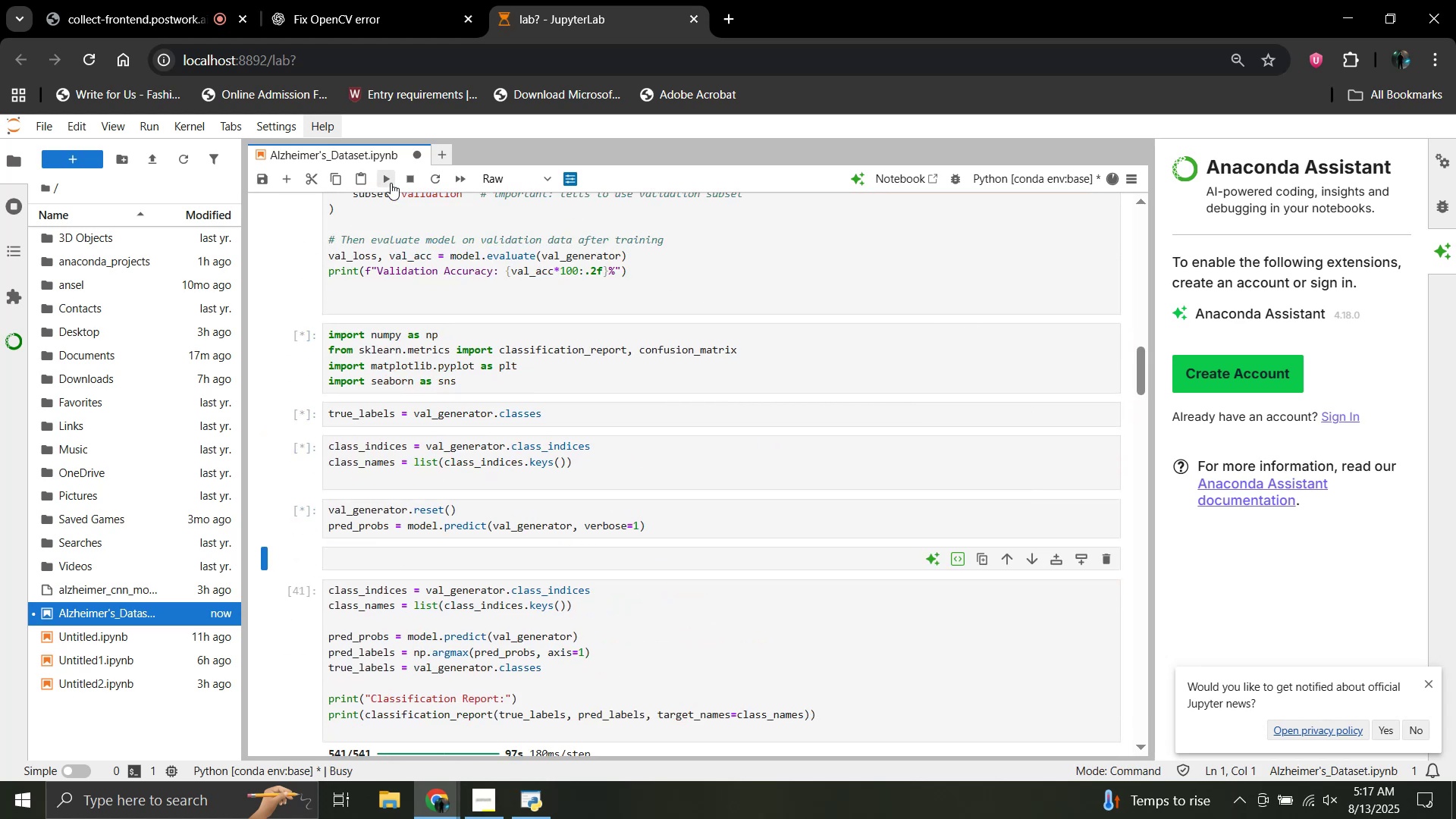 
left_click([391, 183])
 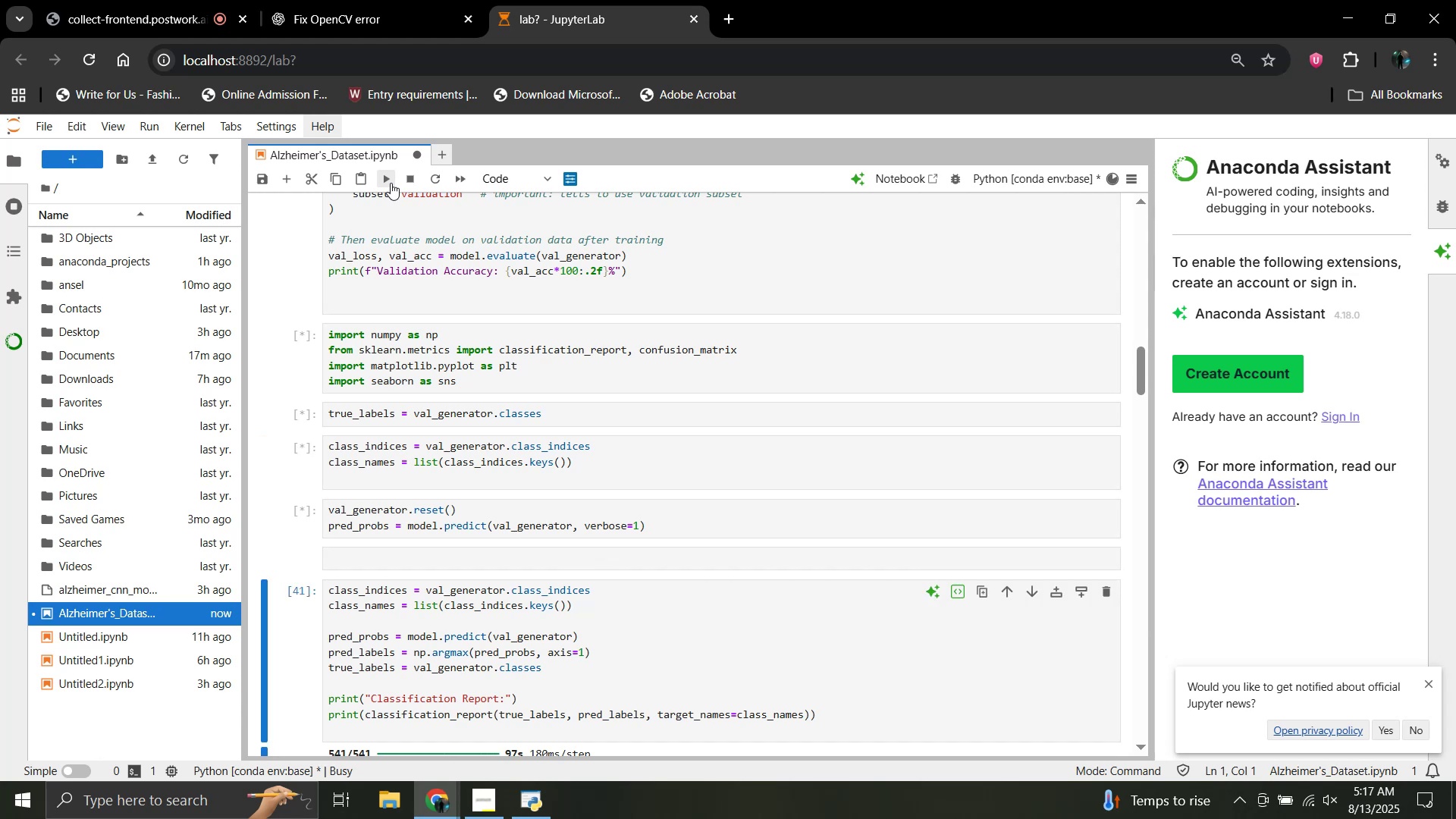 
left_click([391, 183])
 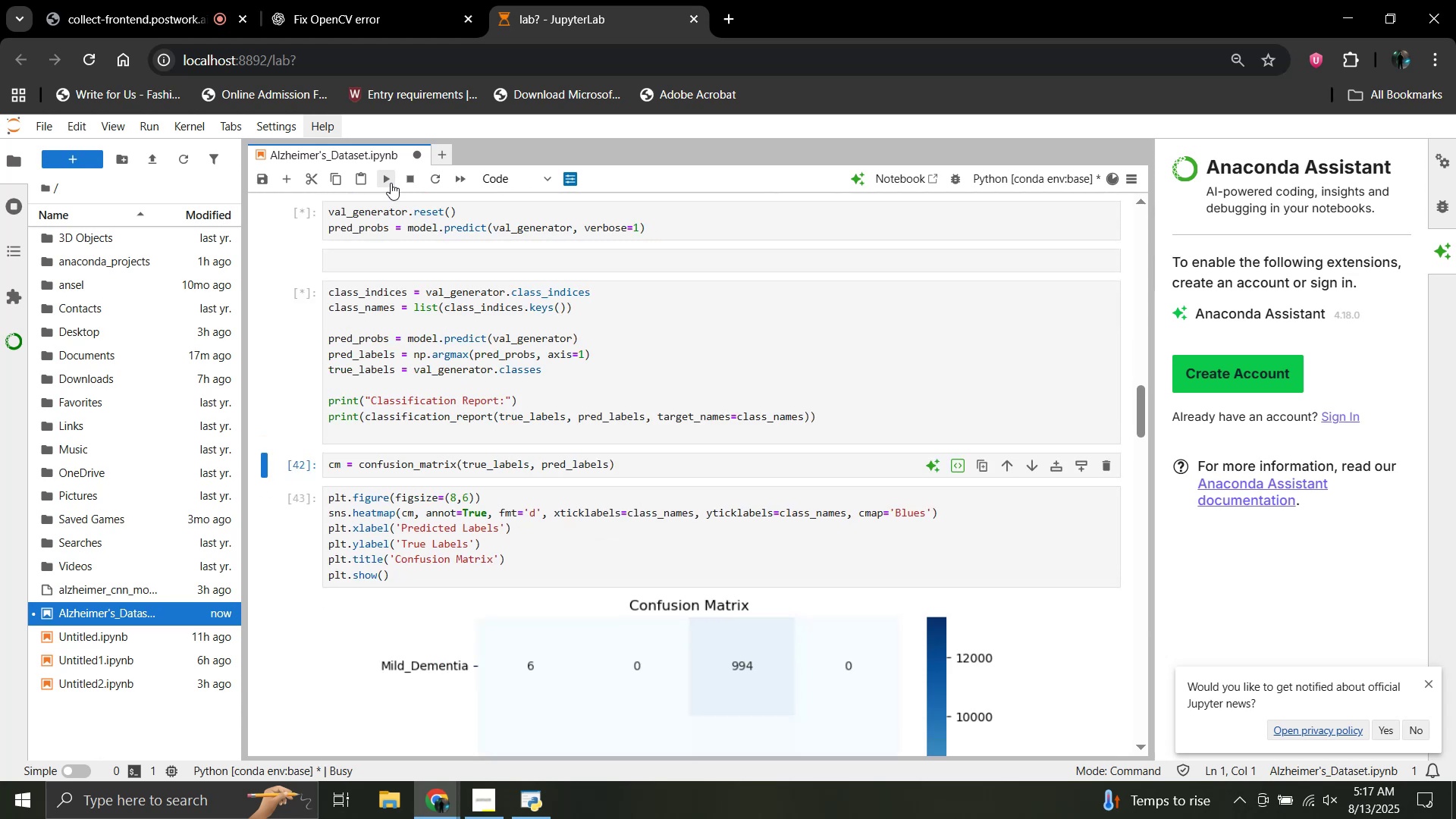 
left_click([391, 183])
 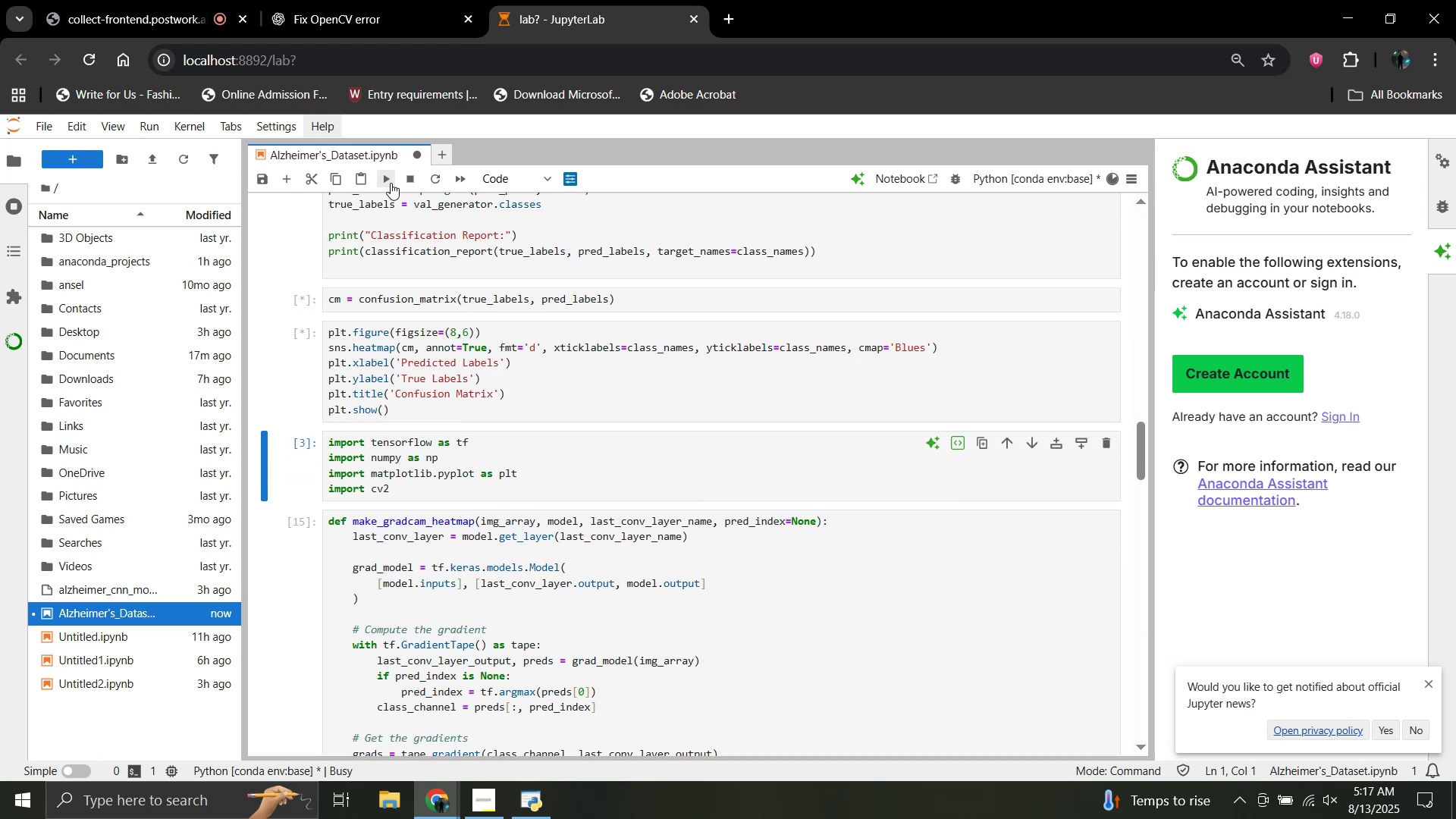 
double_click([391, 183])
 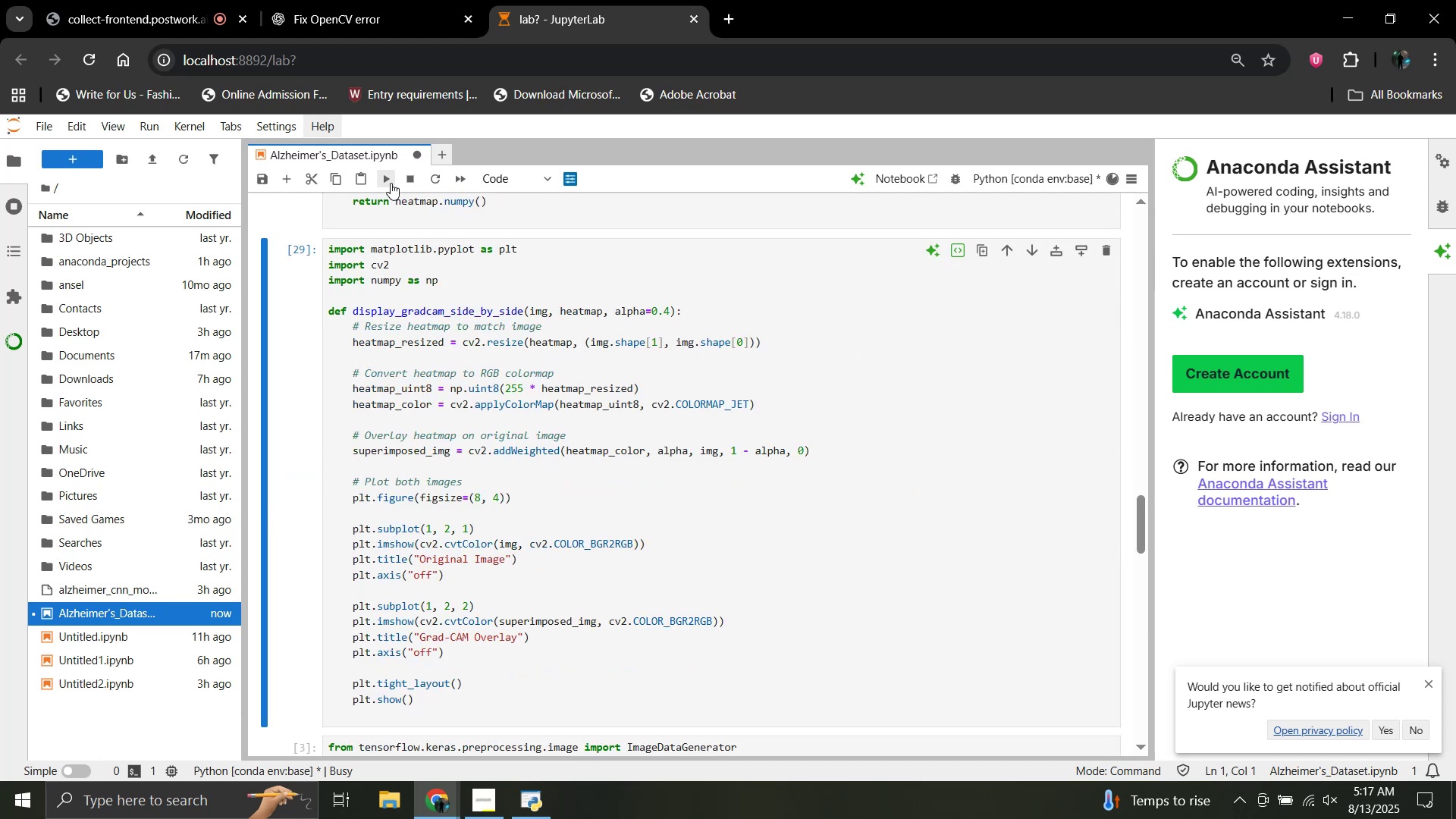 
double_click([391, 183])
 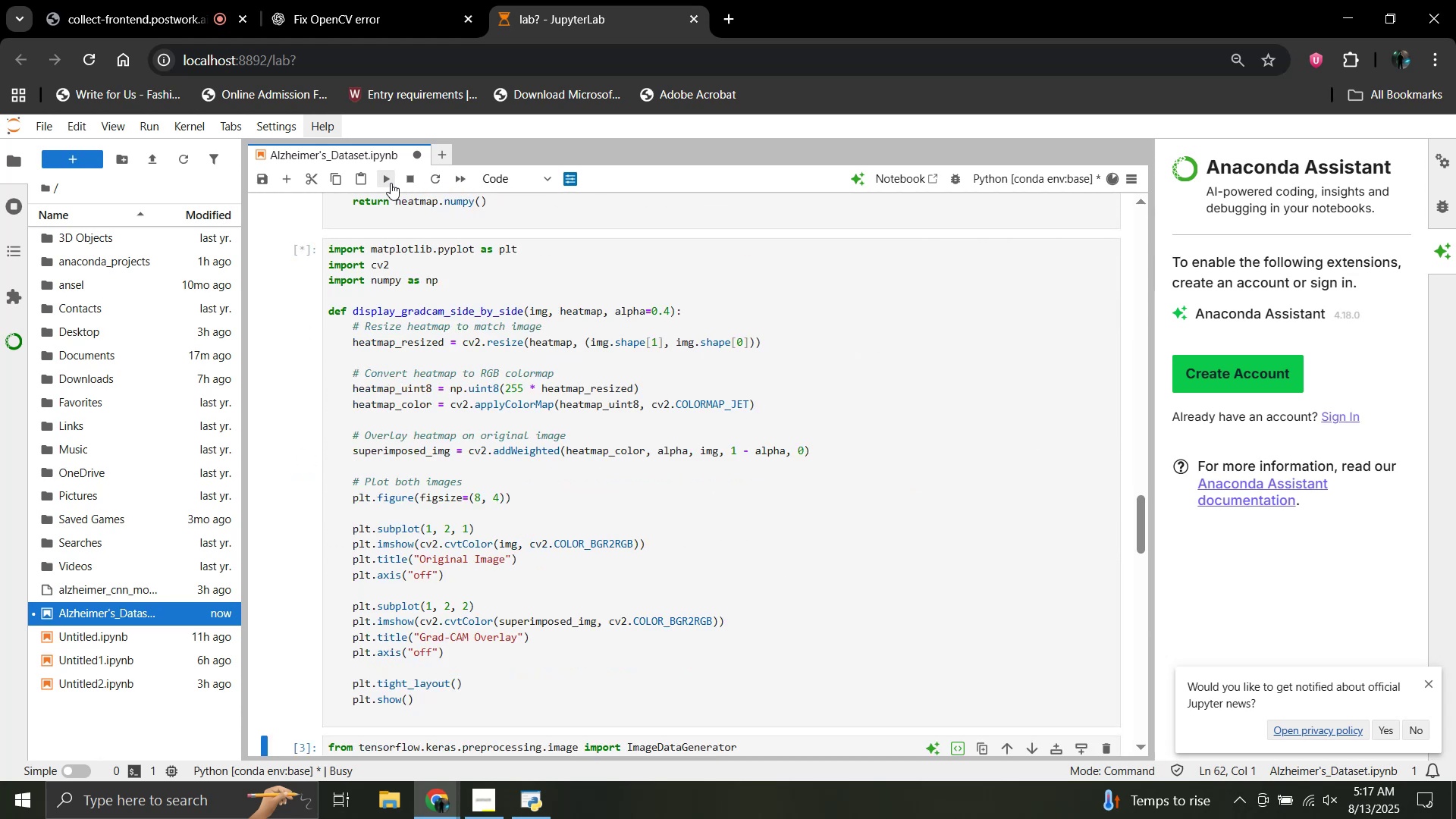 
triple_click([391, 183])
 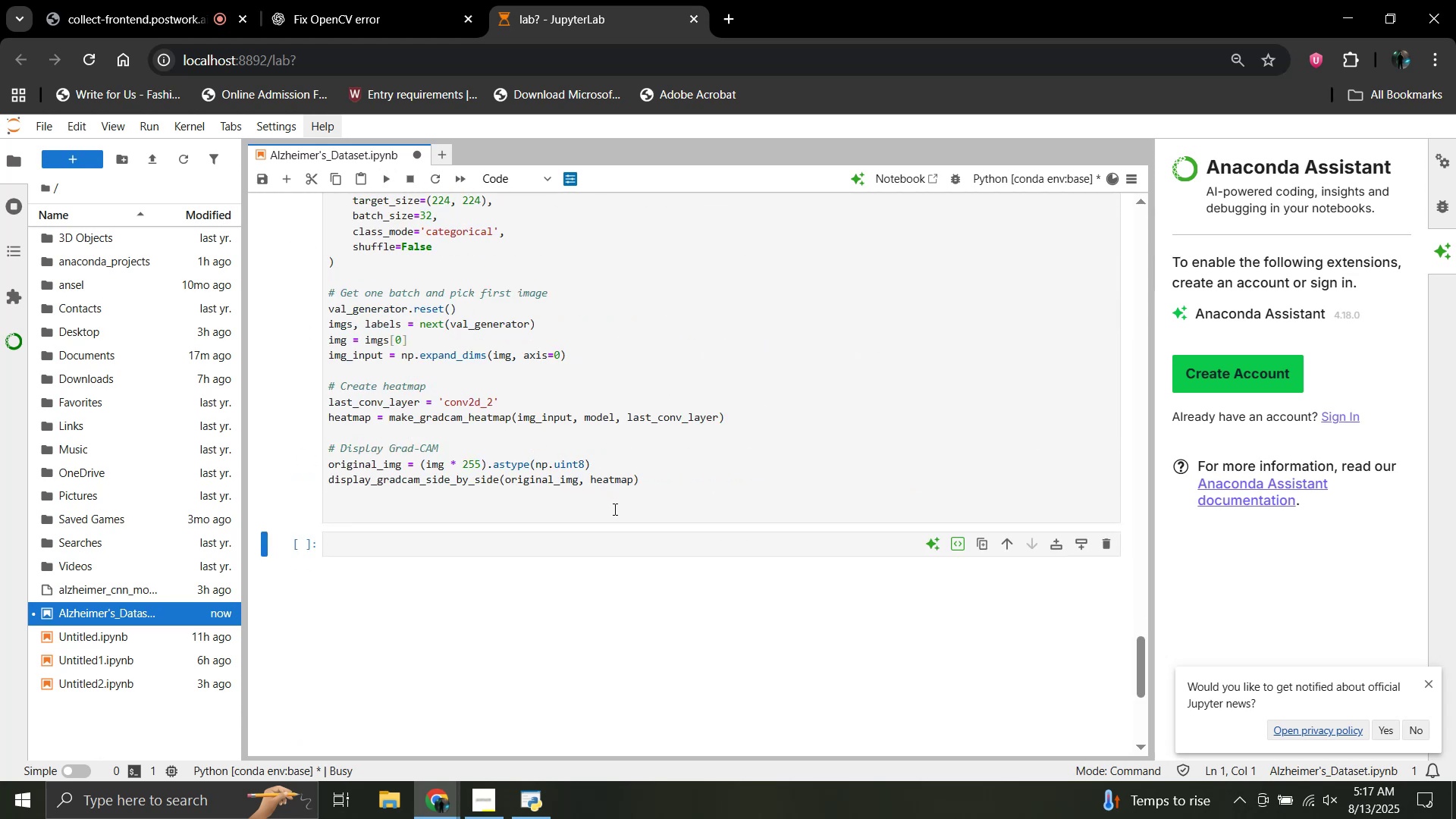 
left_click([616, 510])
 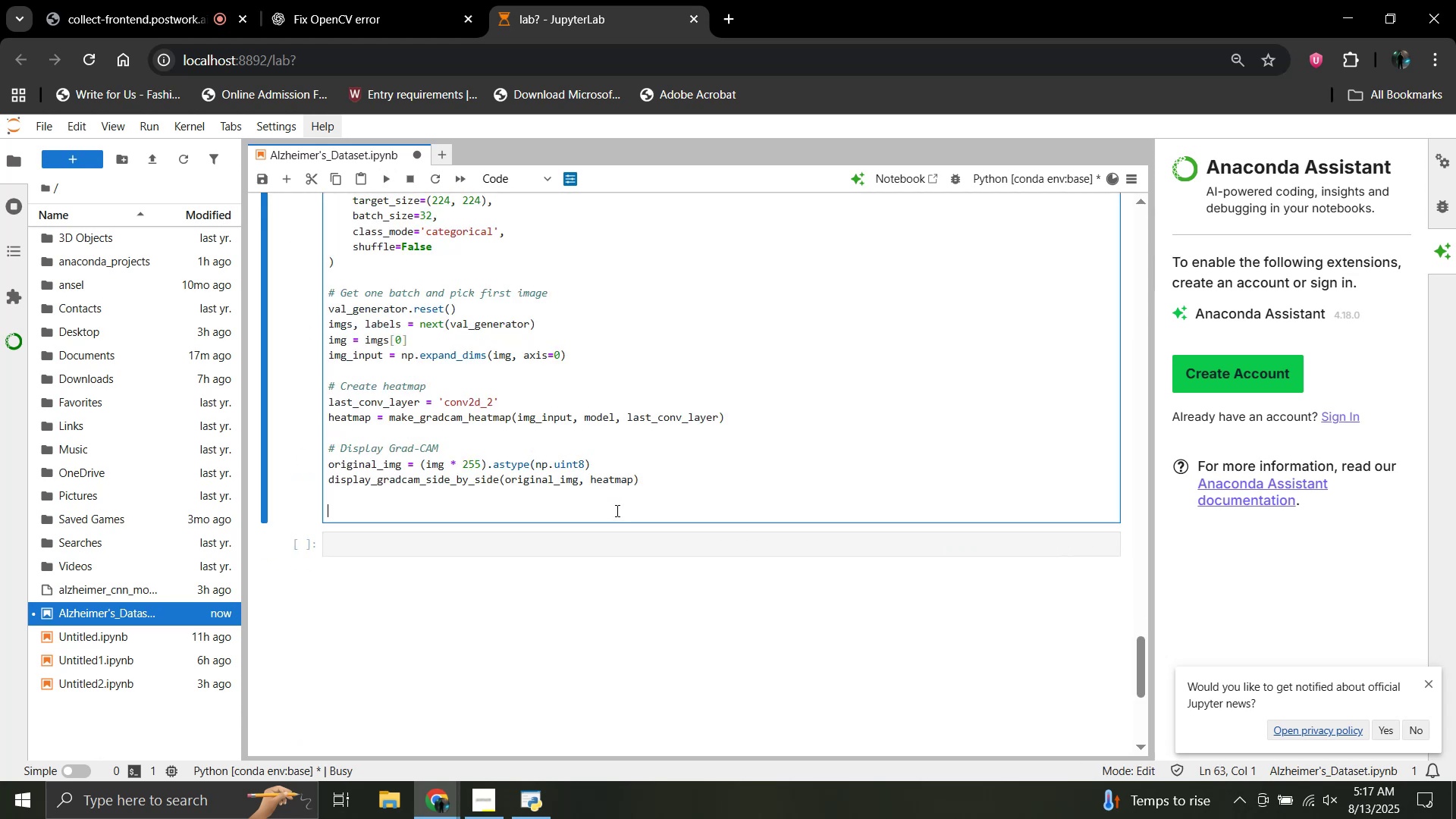 
scroll: coordinate [616, 510], scroll_direction: up, amount: 2.0
 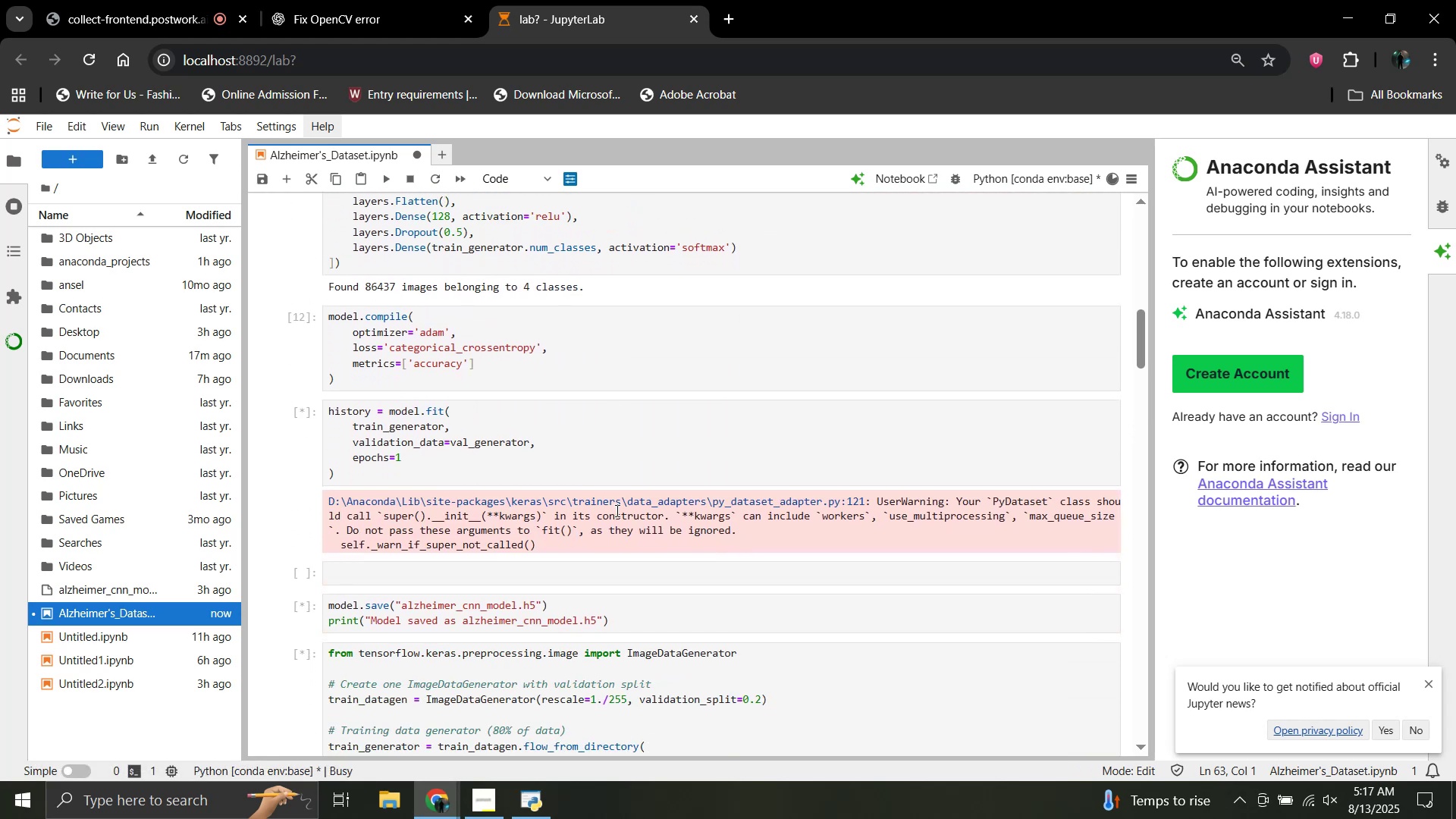 
scroll: coordinate [616, 510], scroll_direction: down, amount: 2.0
 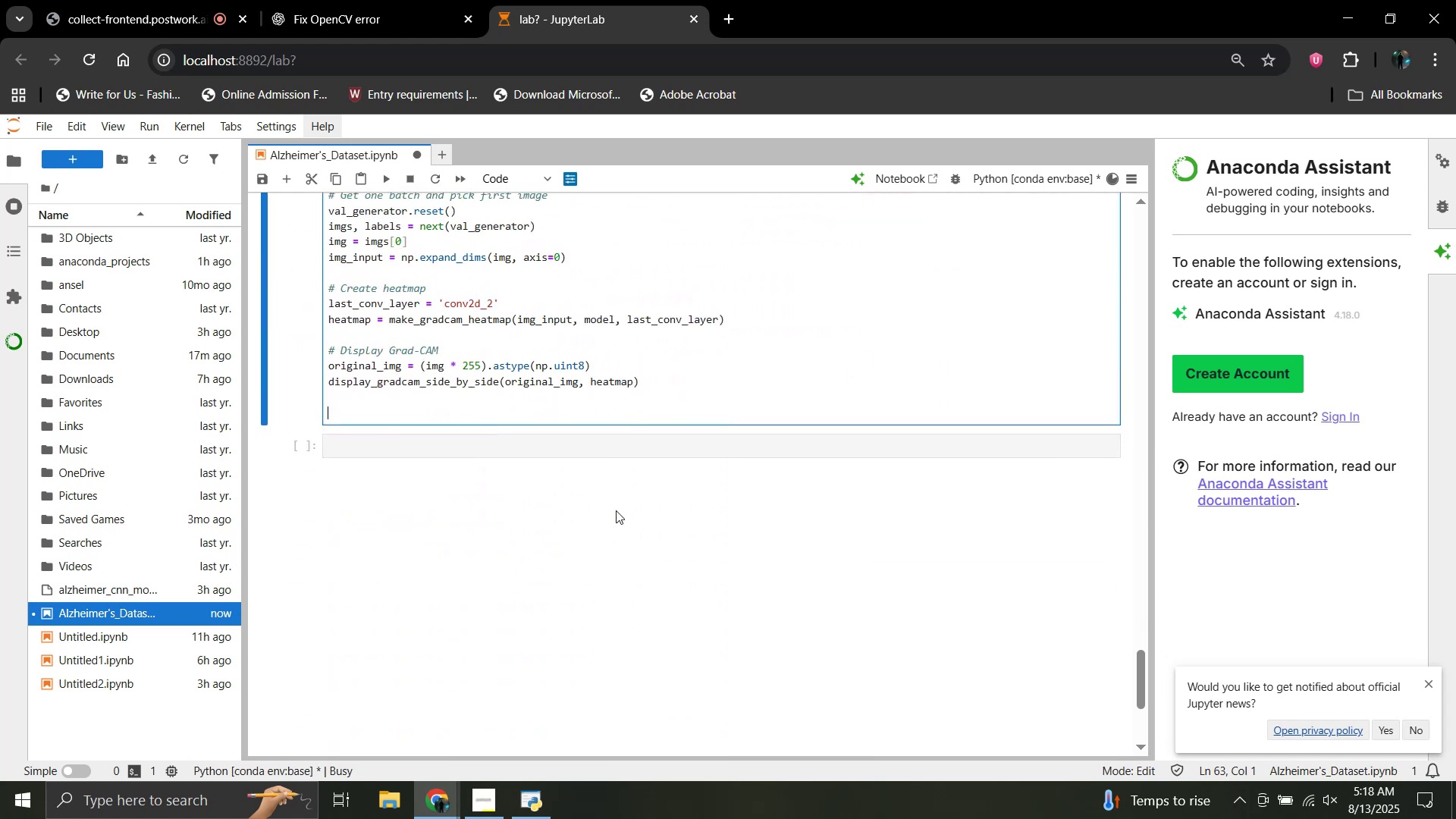 
scroll: coordinate [616, 510], scroll_direction: up, amount: 2.0
 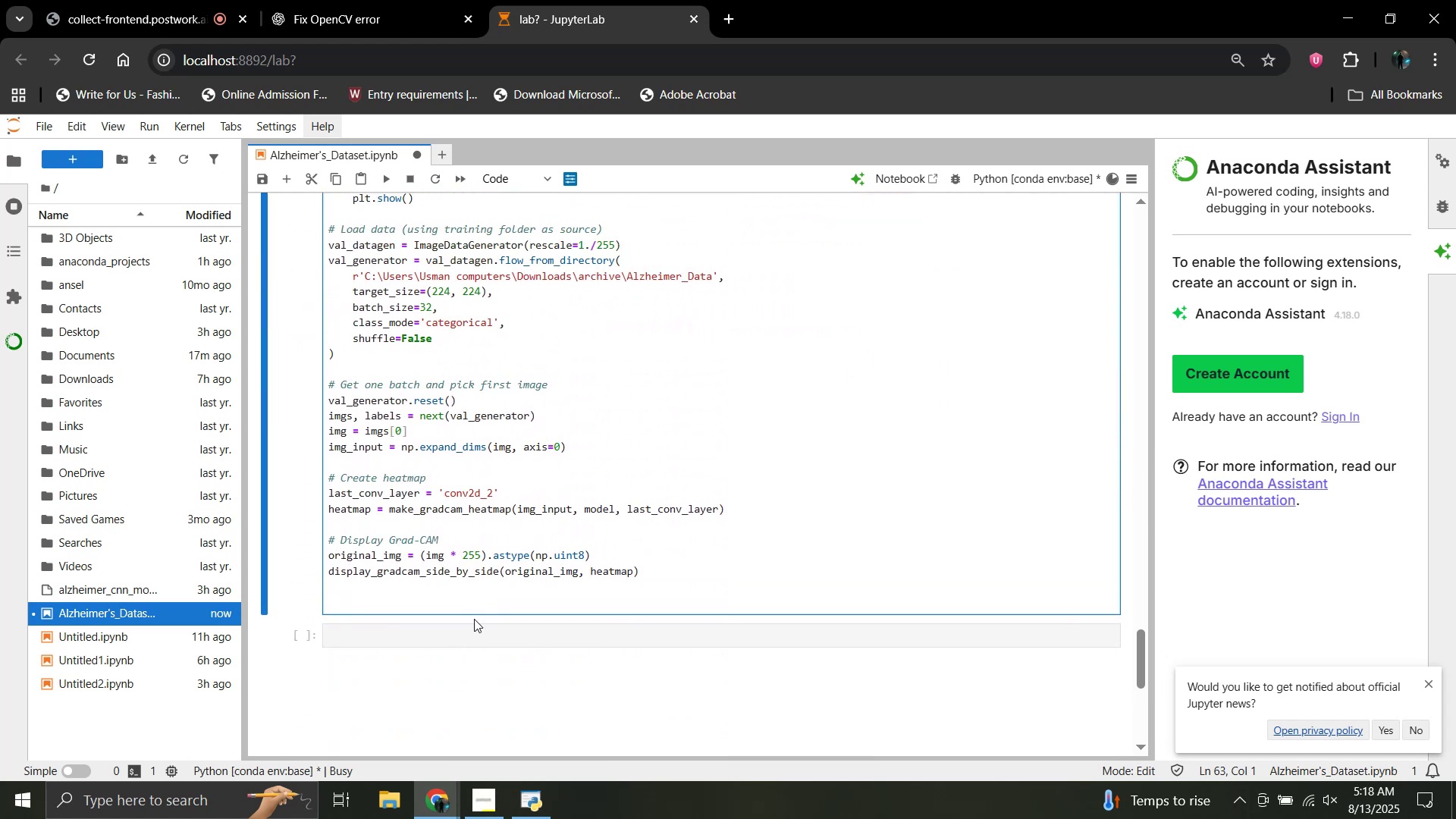 
left_click([482, 632])
 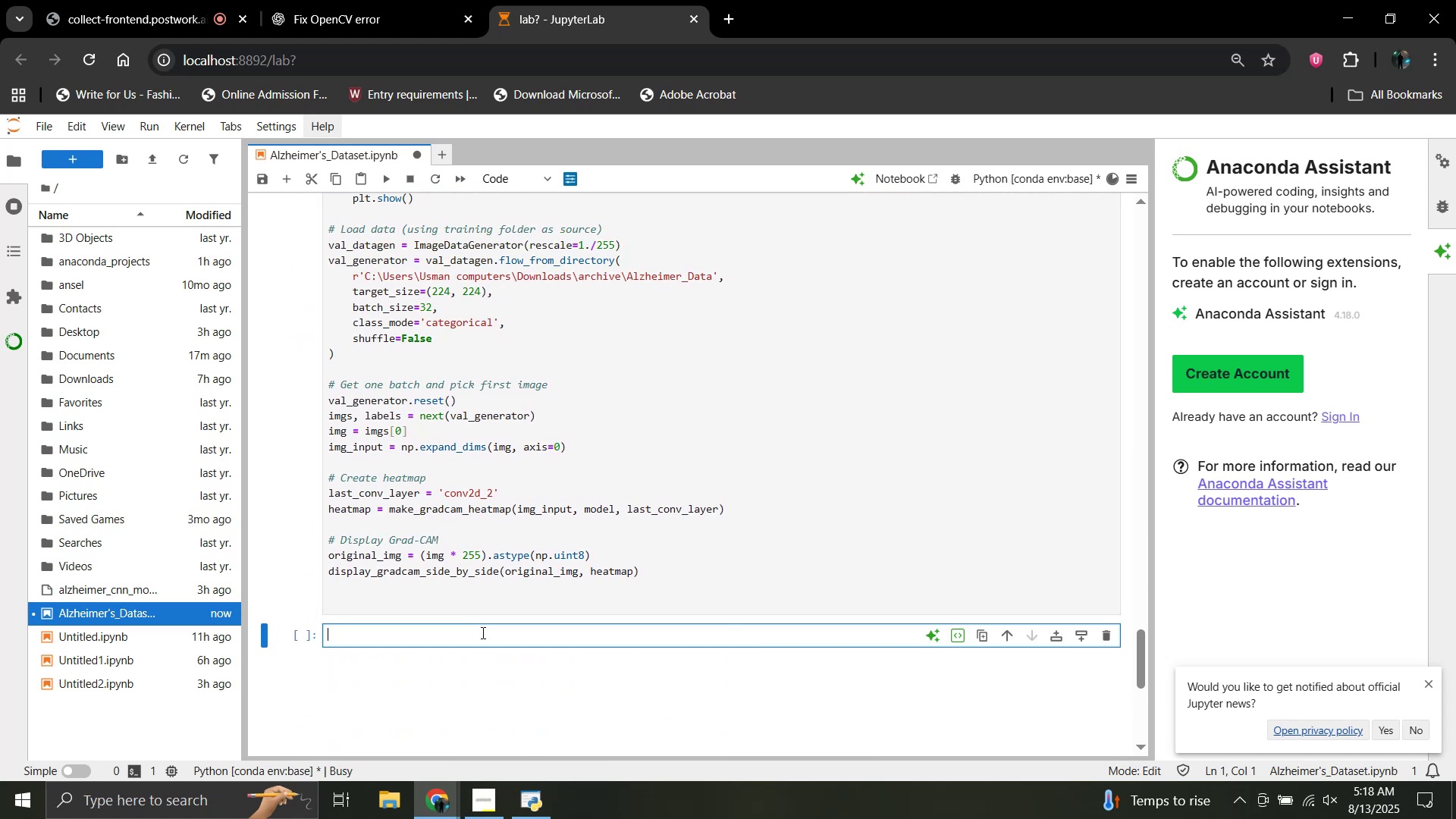 
left_click([493, 596])
 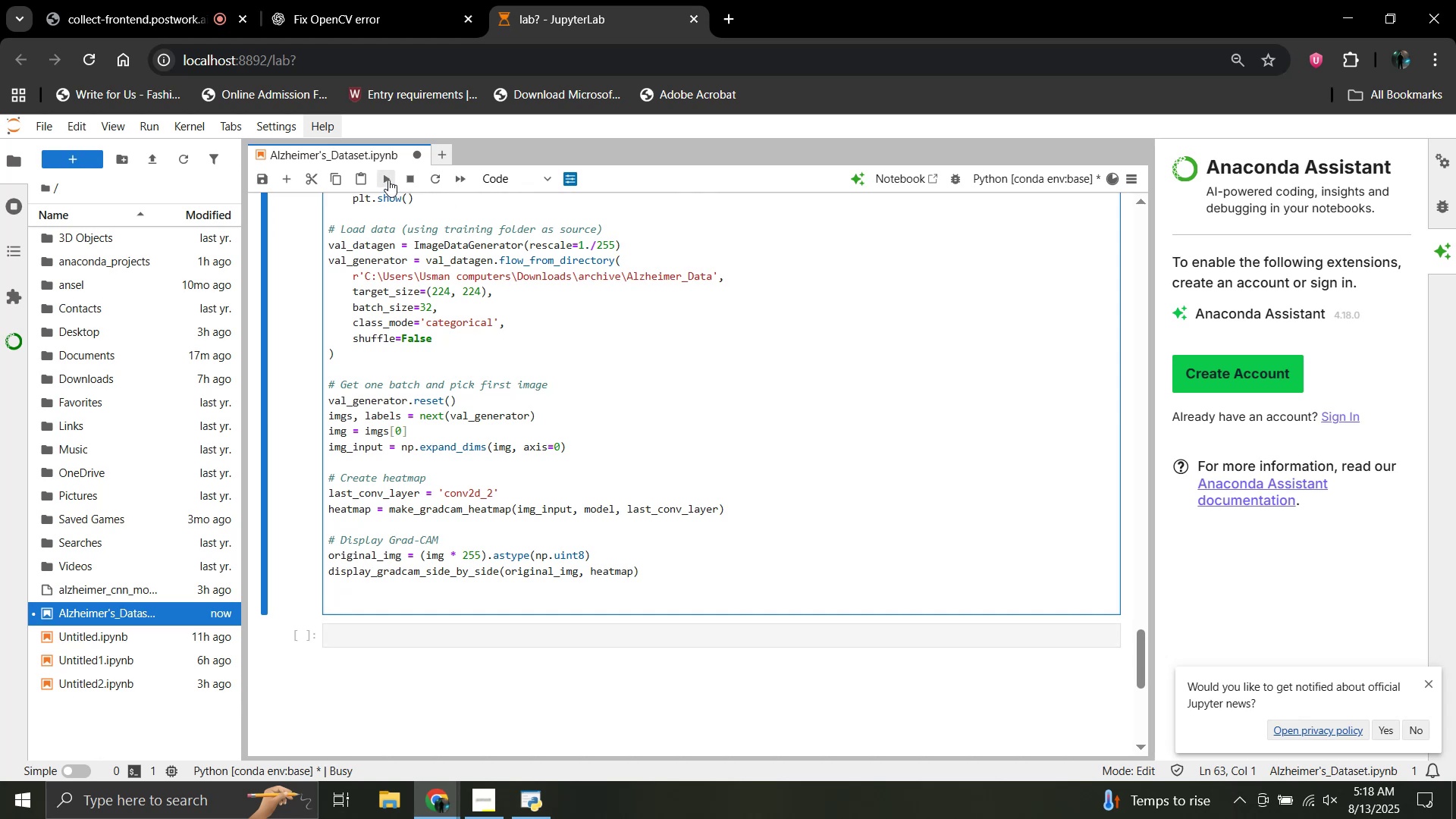 
left_click([387, 180])
 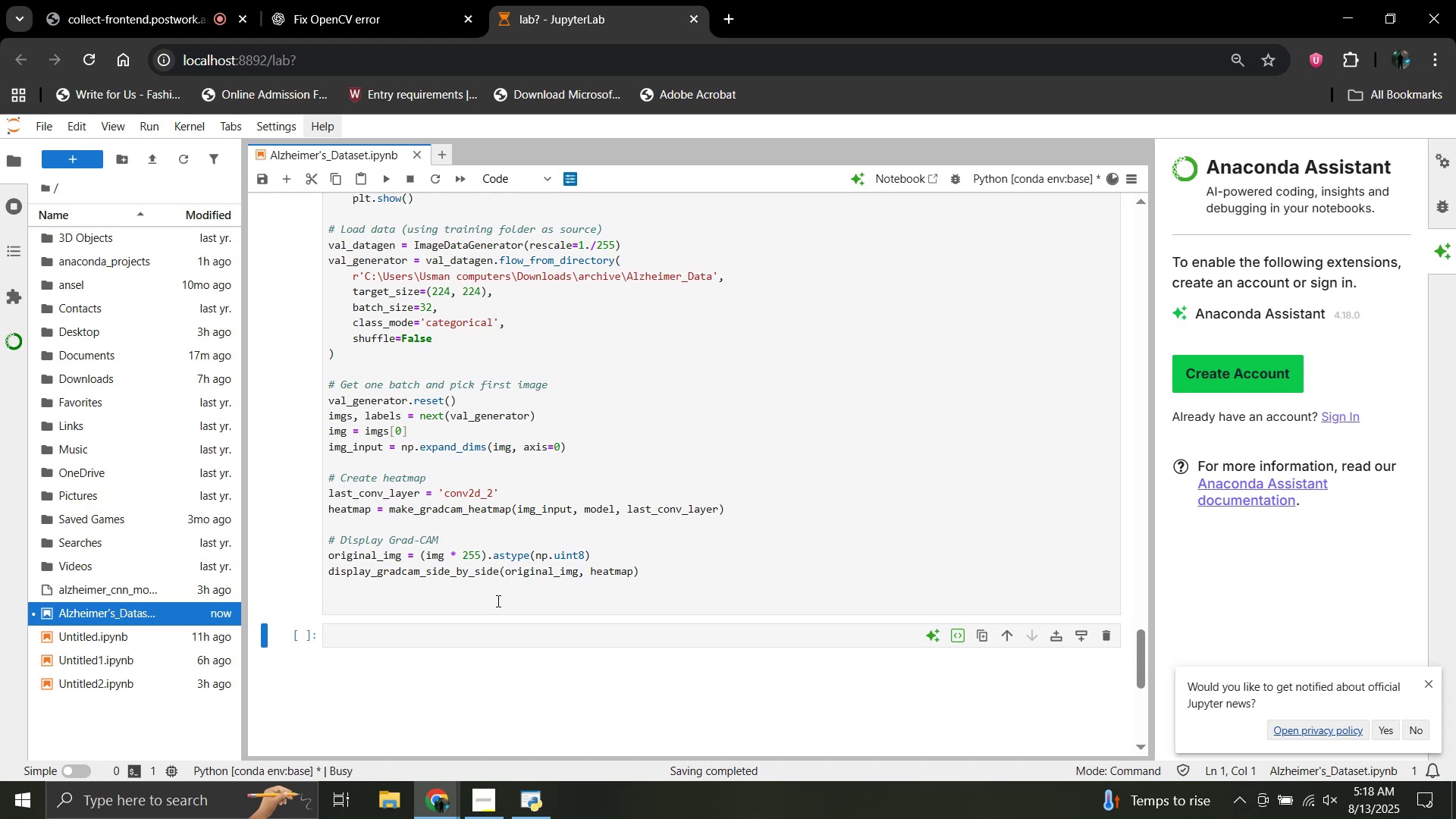 
left_click([503, 636])
 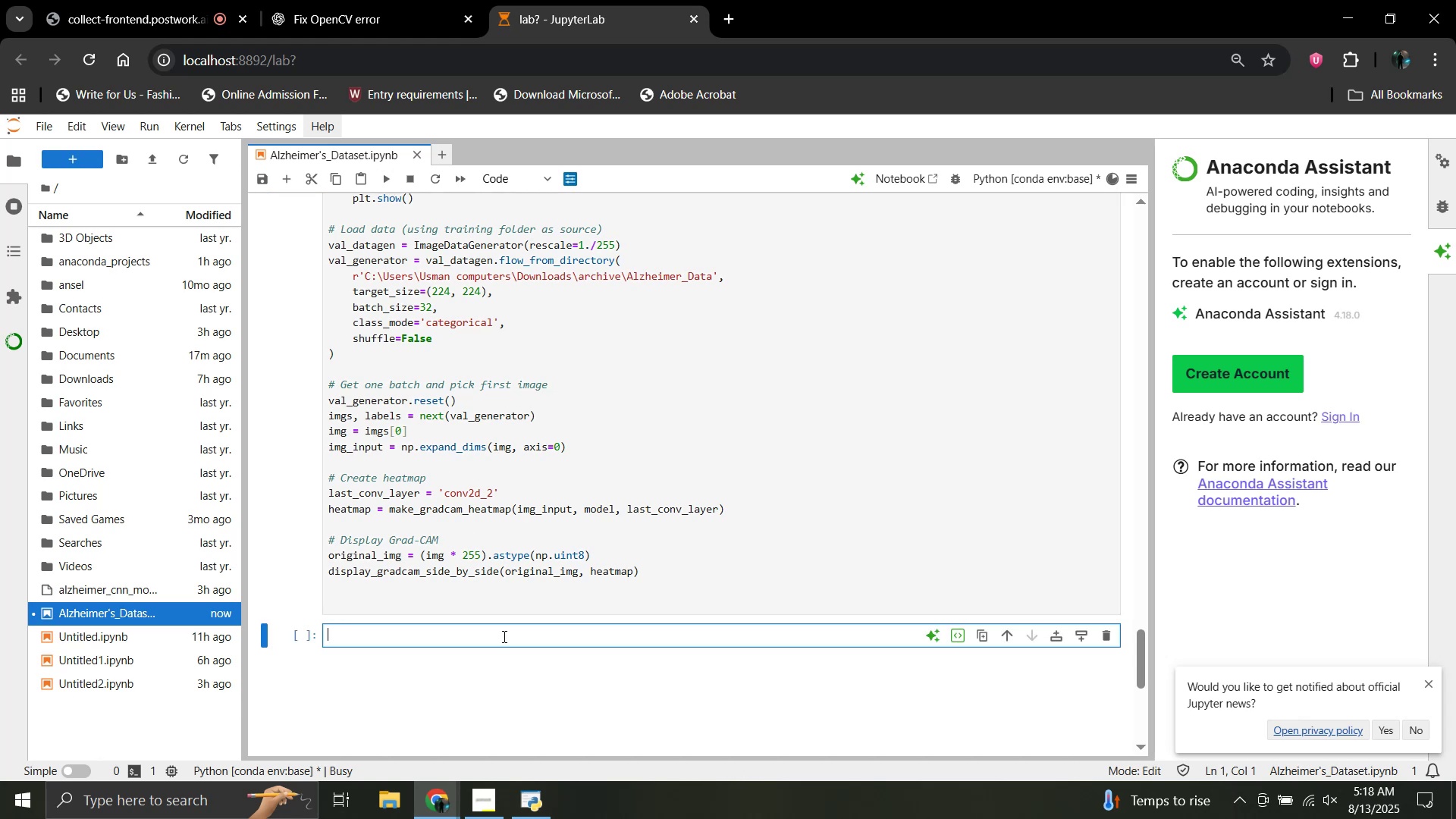 
scroll: coordinate [524, 494], scroll_direction: down, amount: 3.0
 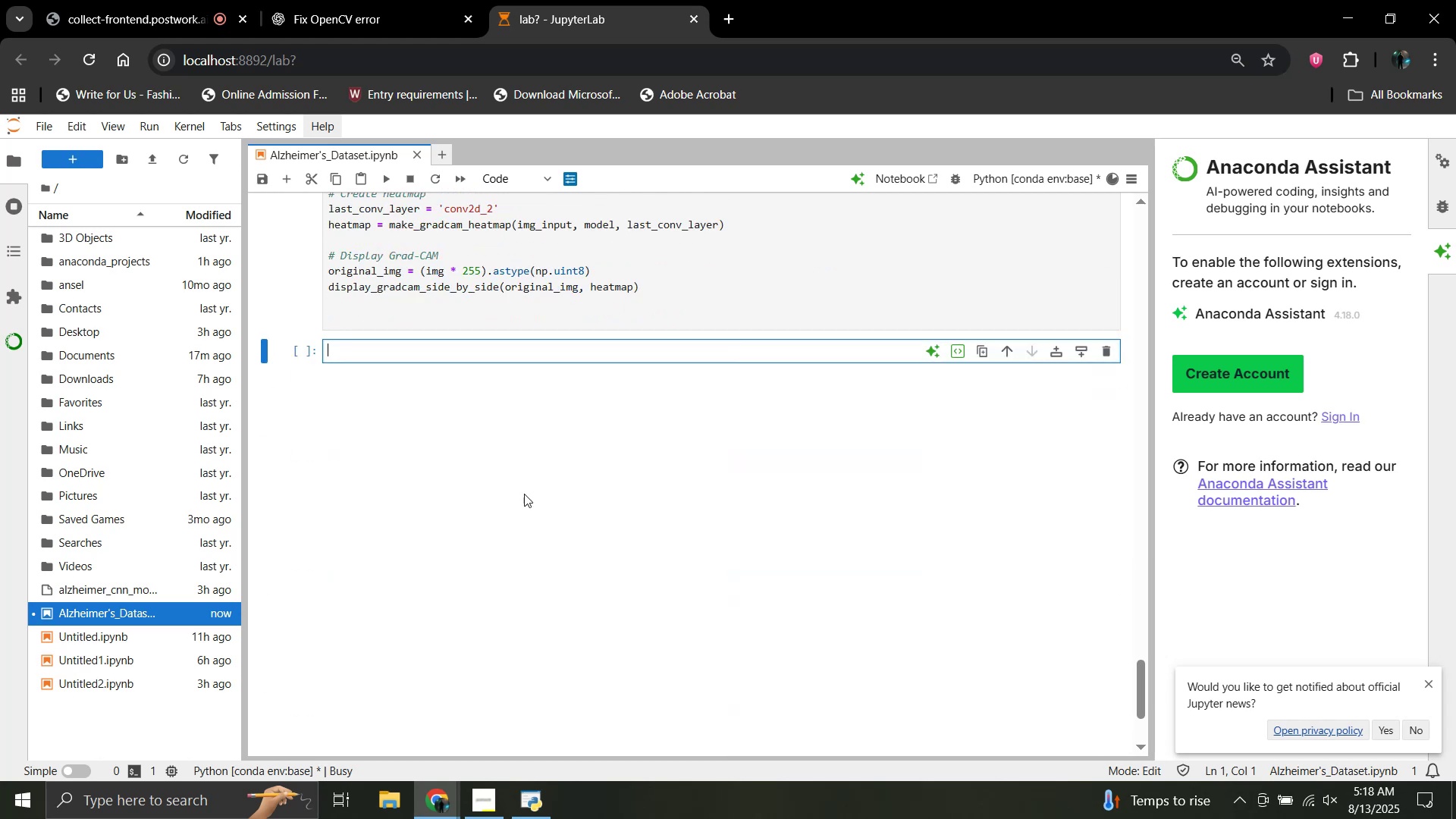 
scroll: coordinate [524, 494], scroll_direction: up, amount: 2.0
 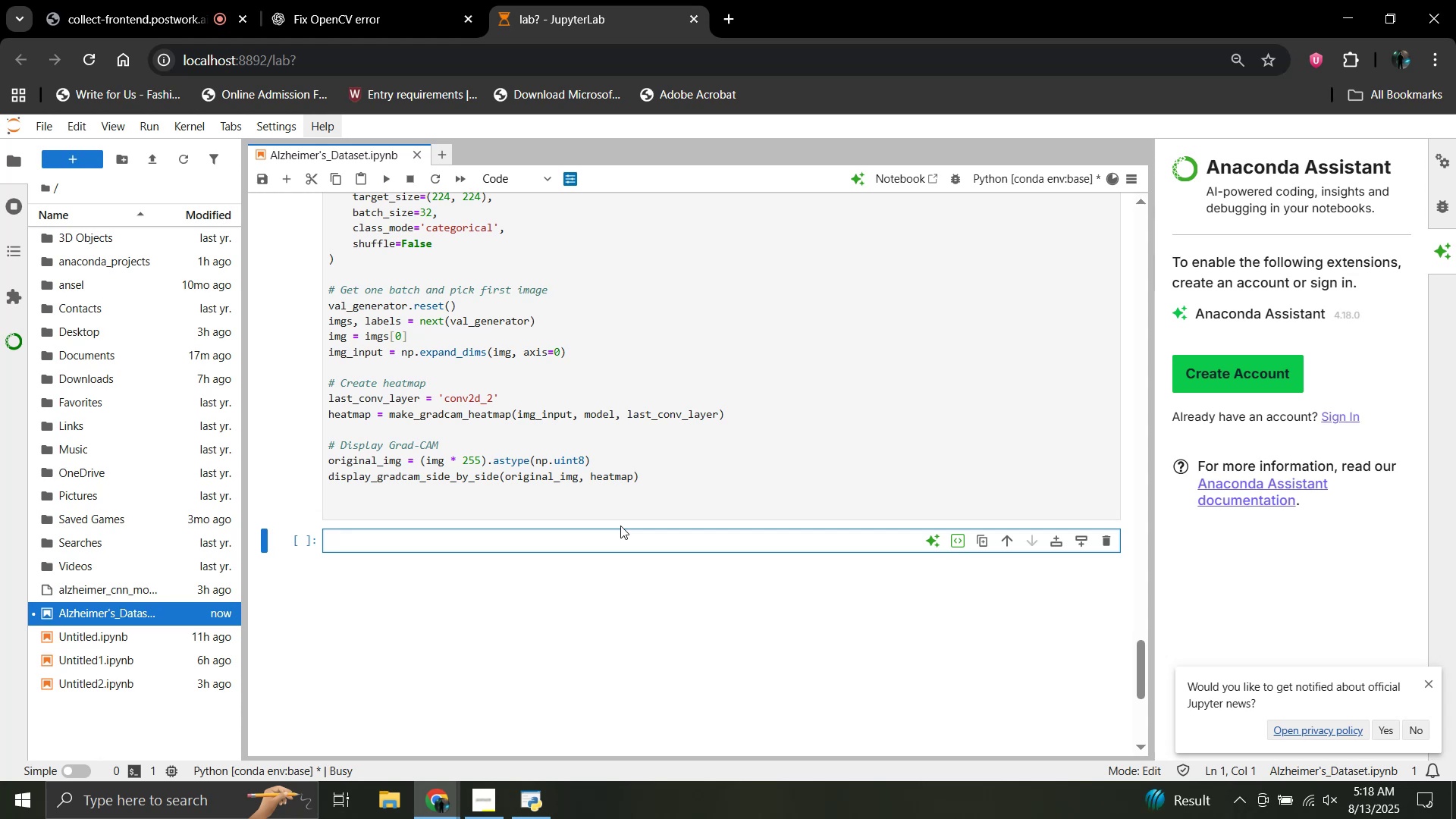 
wait(22.28)
 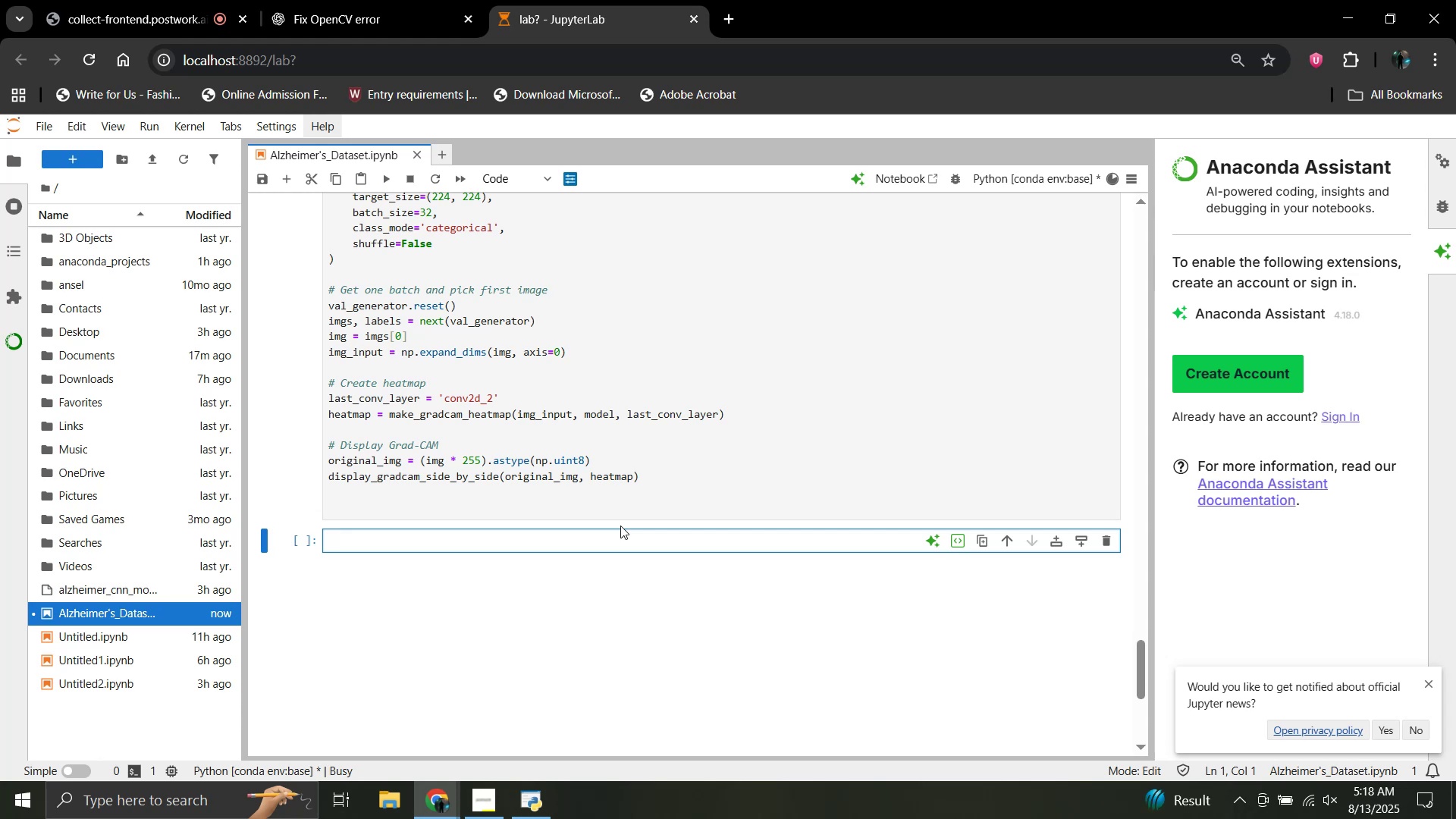 
type(im)
 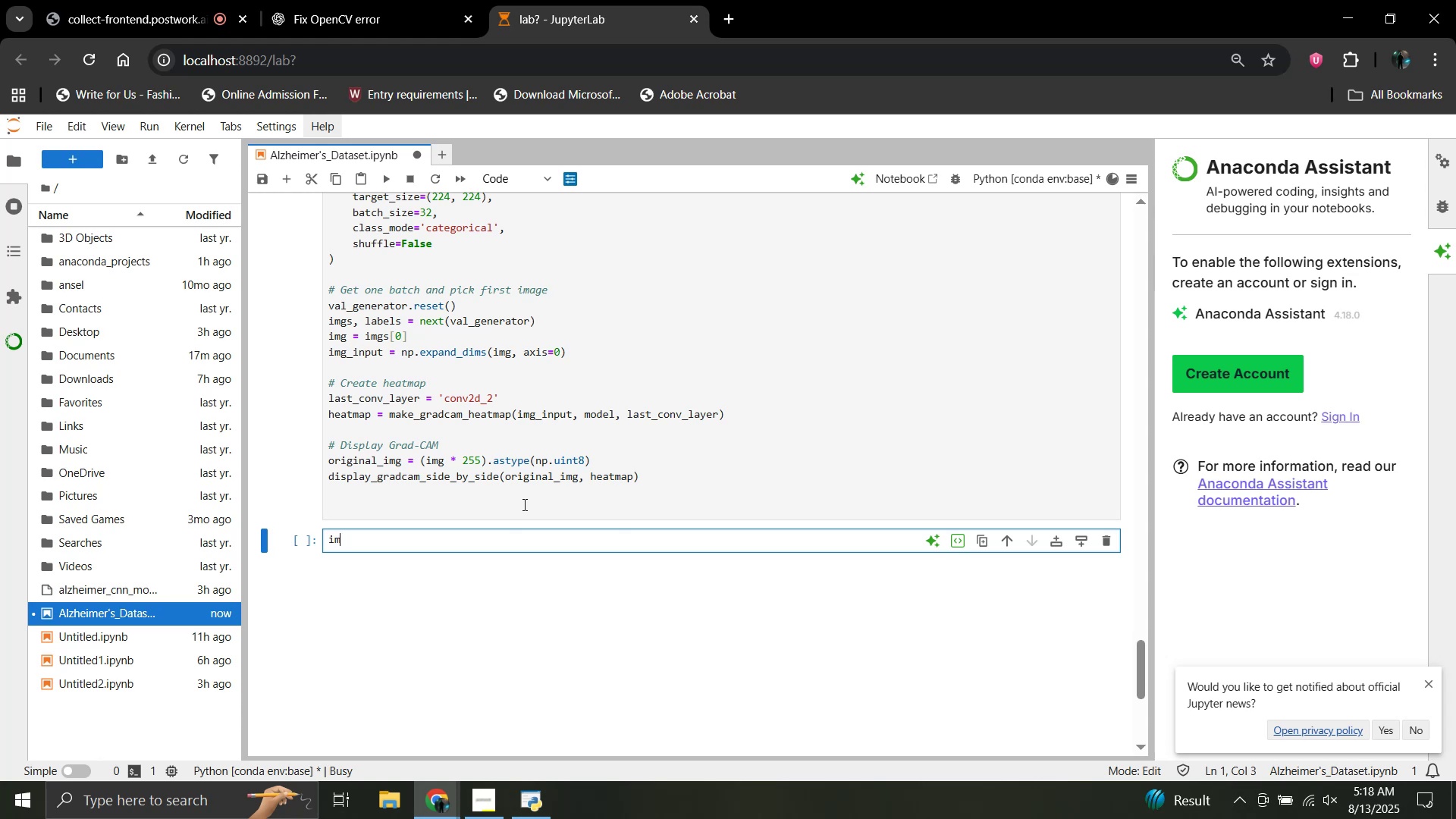 
wait(5.11)
 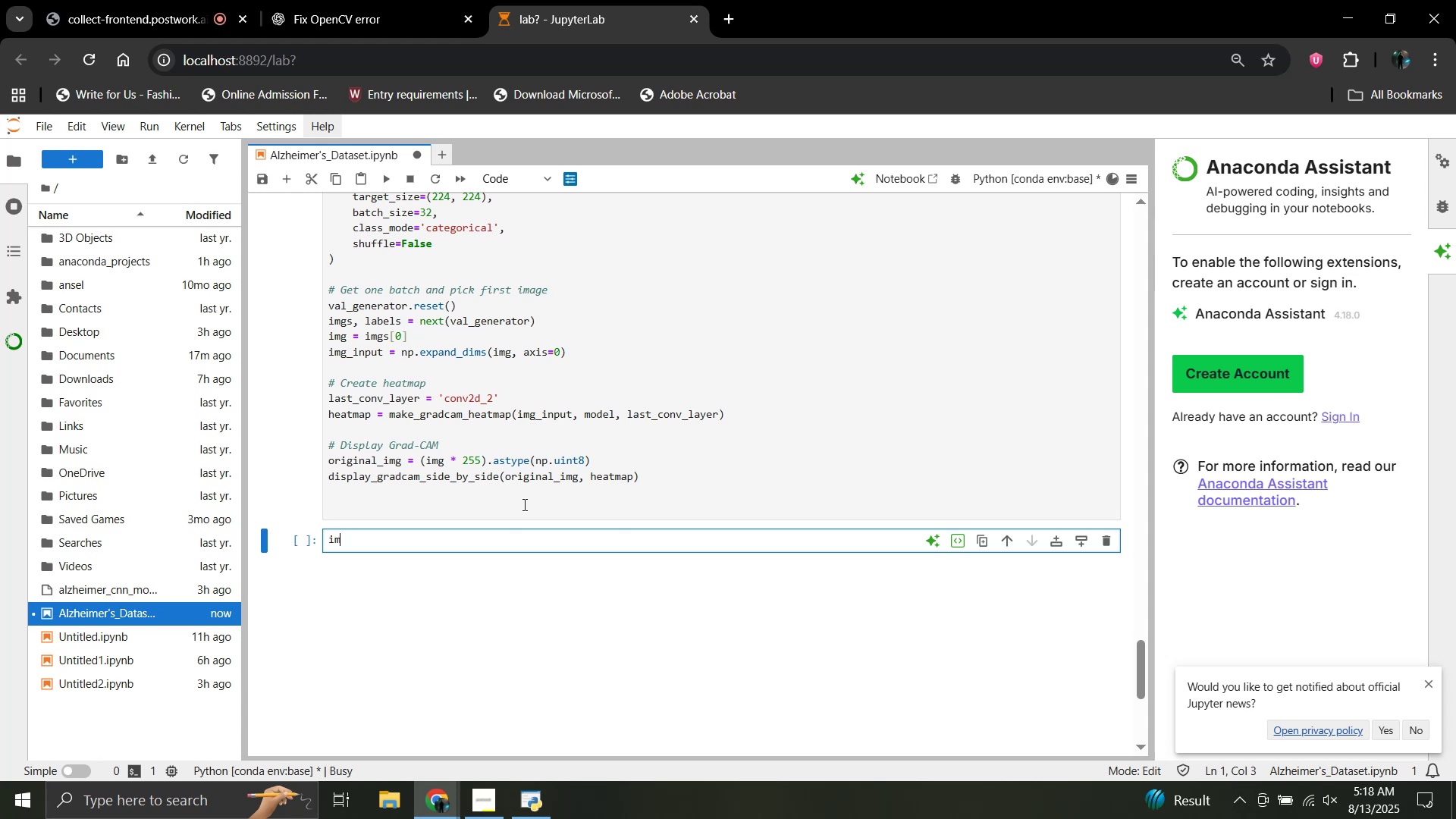 
type(port matlp)
key(Backspace)
key(Backspace)
type(plotlib.pyplot as plt)
 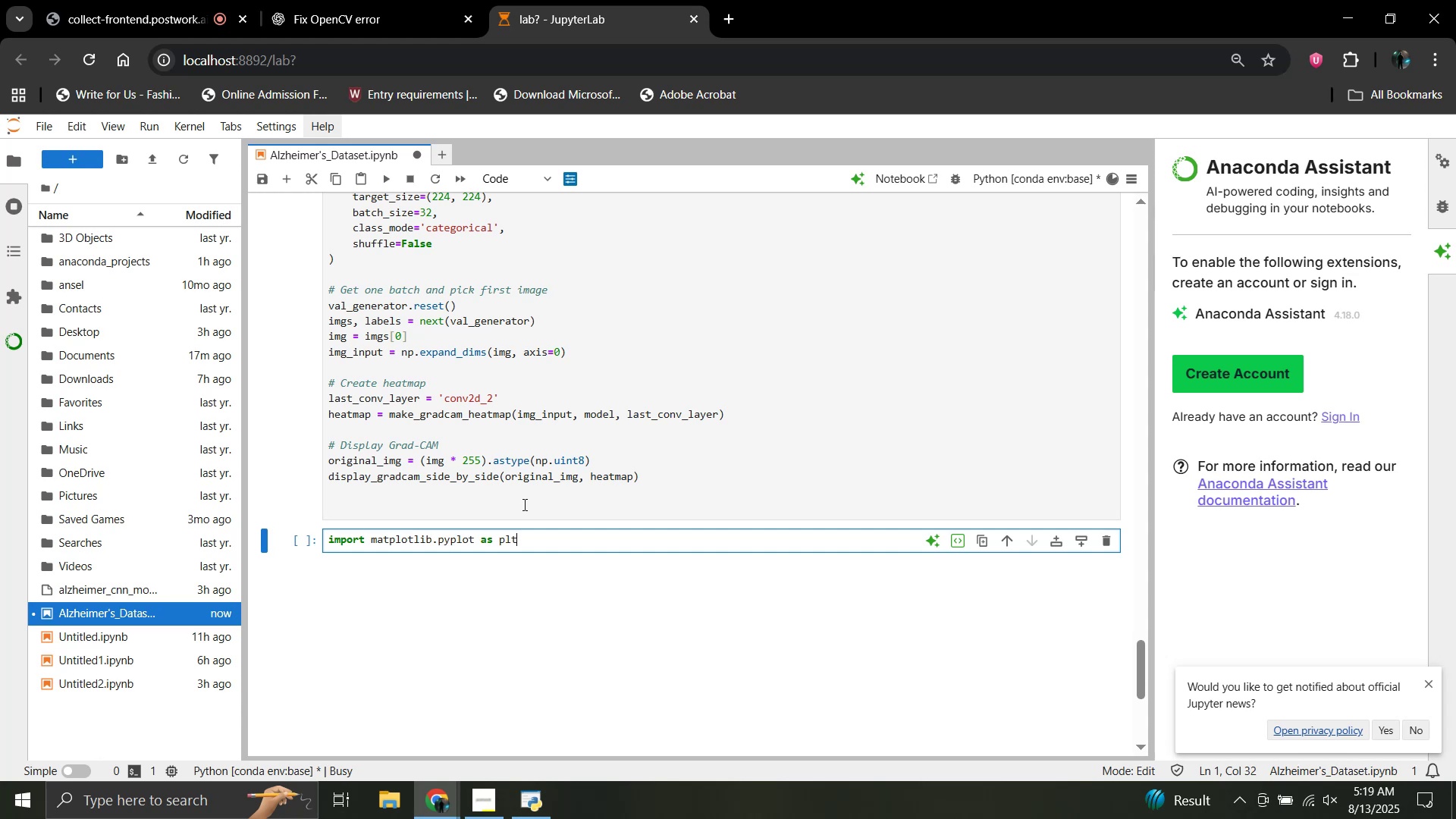 
key(Enter)
 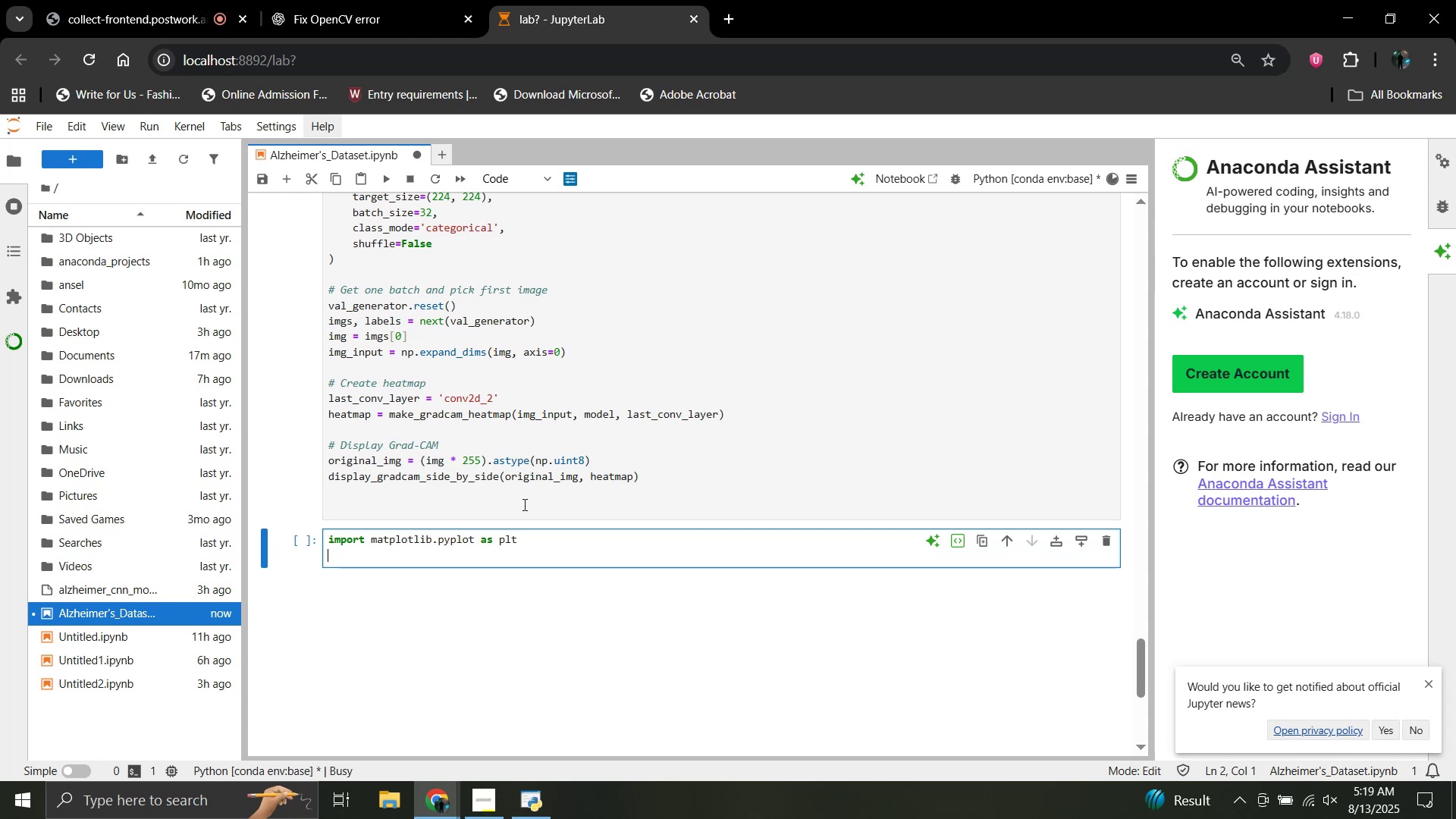 
type(im)
 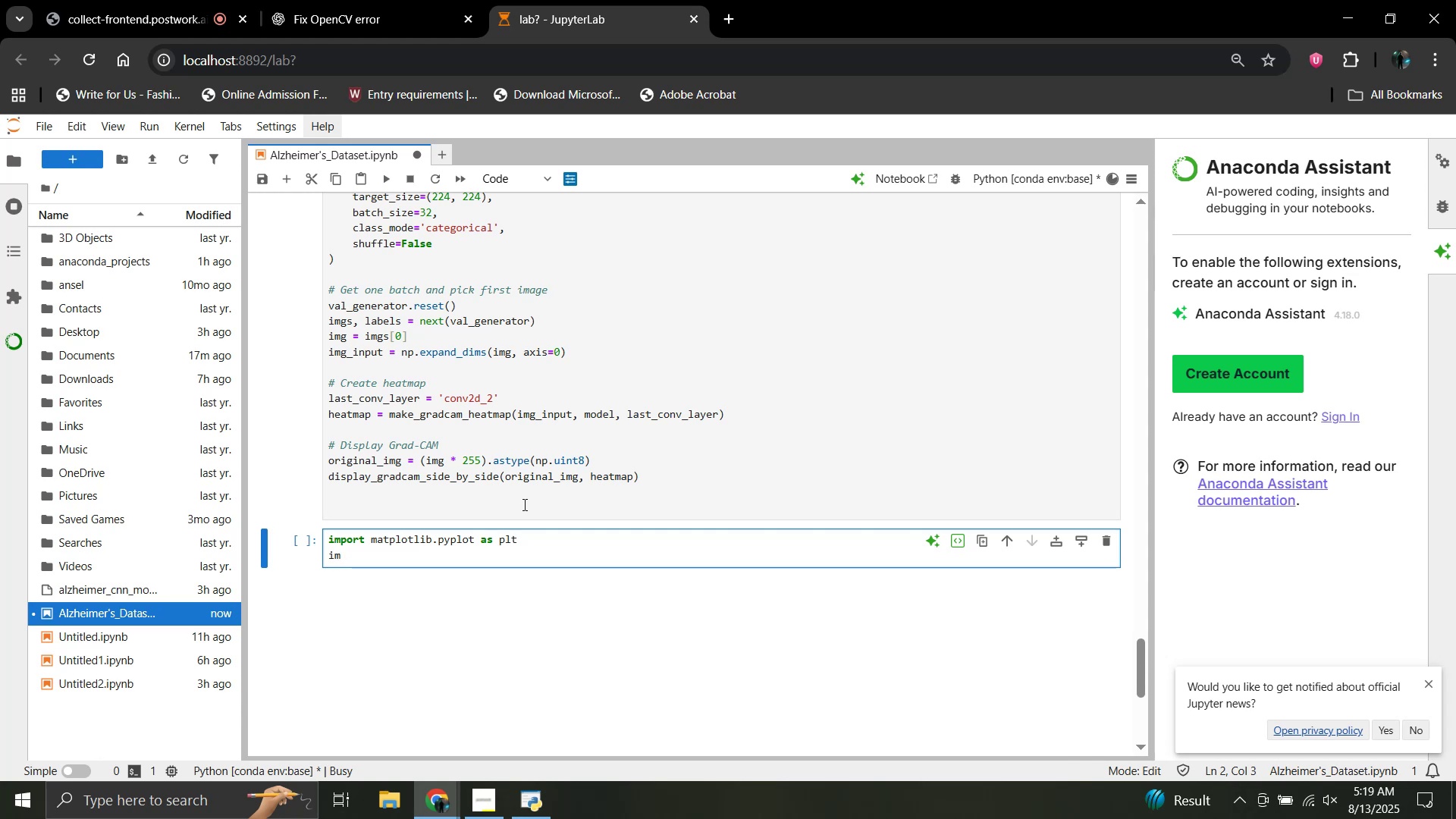 
wait(5.78)
 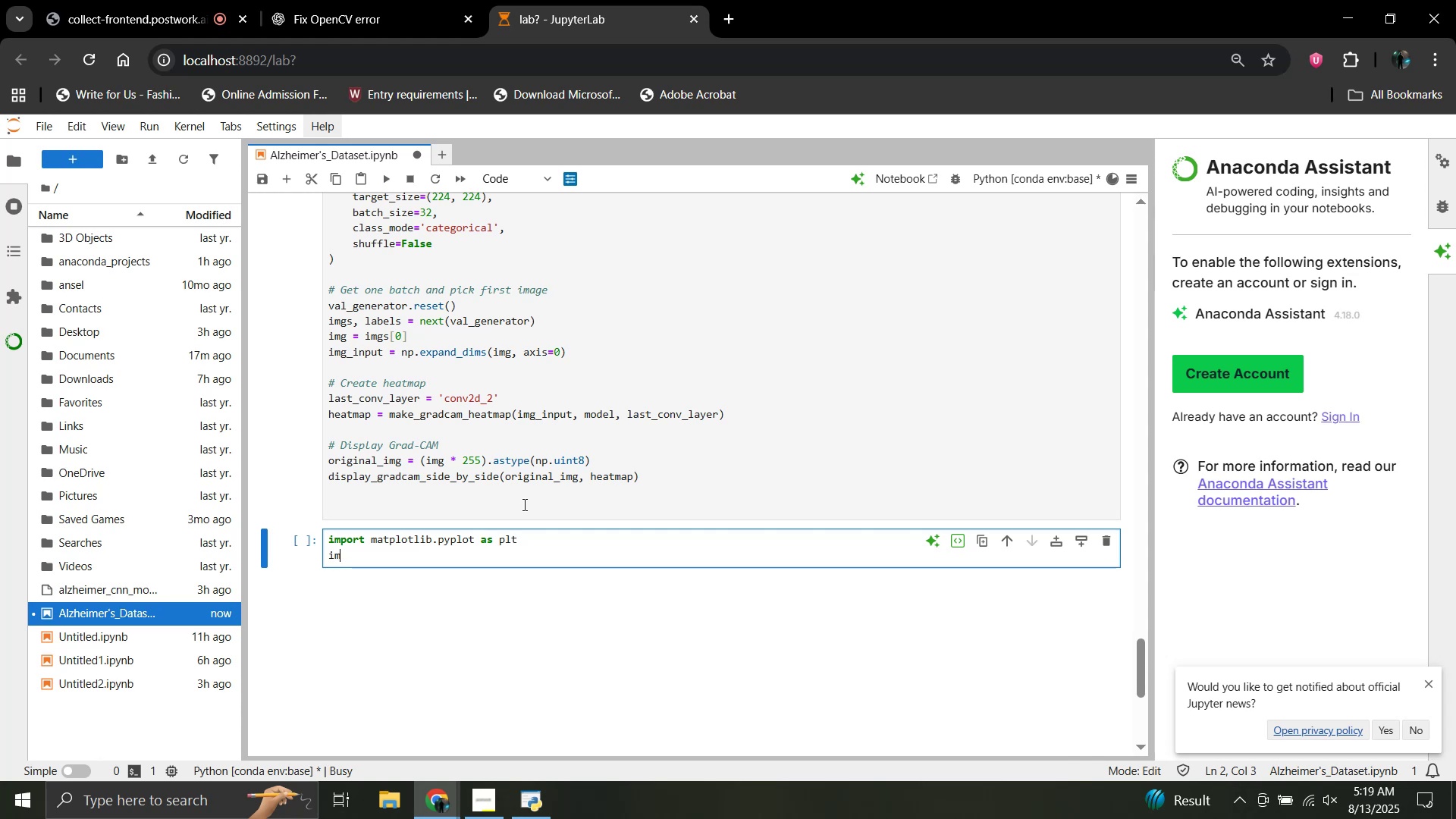 
type(port numpy as np)
 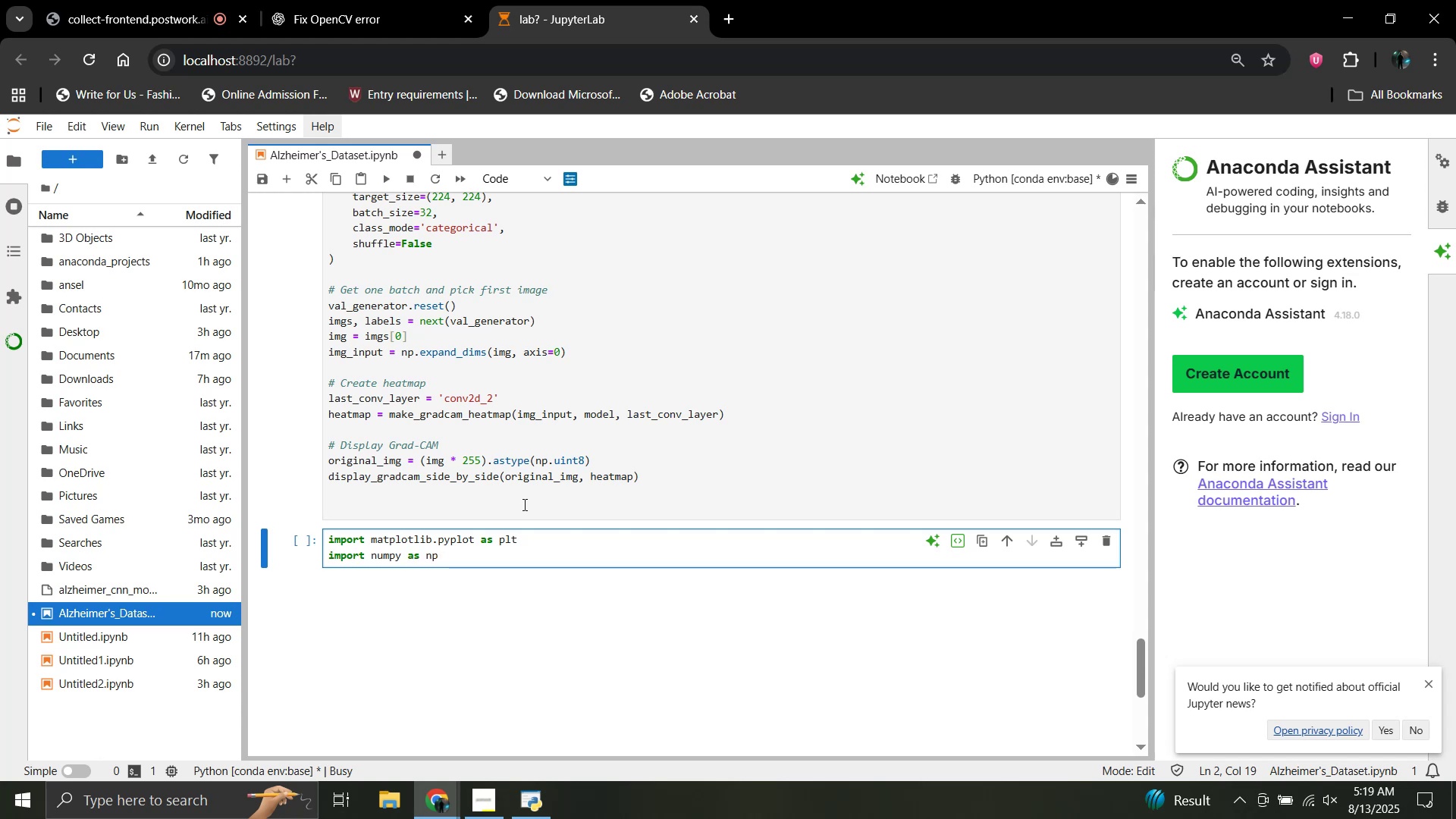 
key(Enter)
 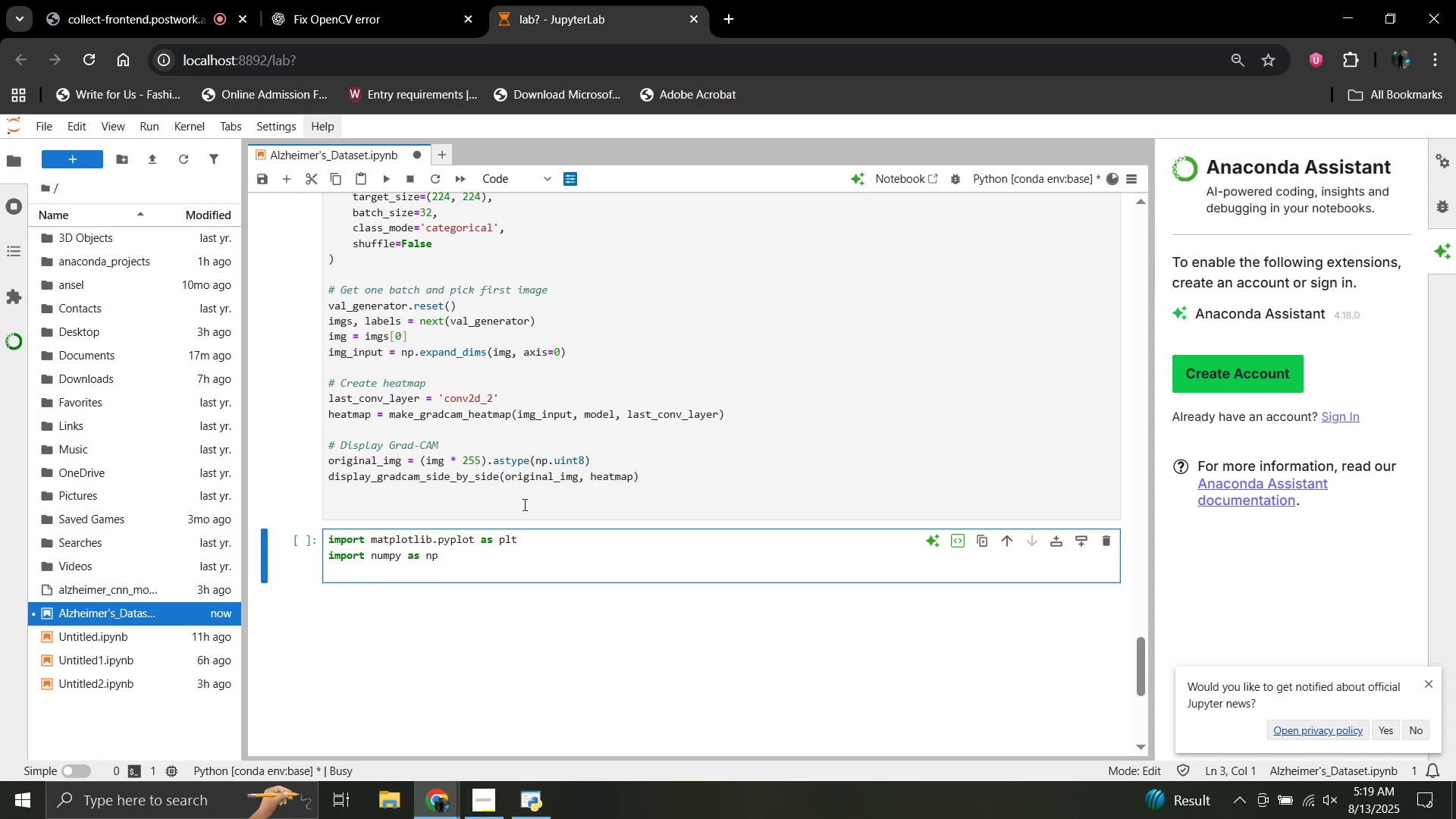 
type(from sklearn.metrics import confusion)
 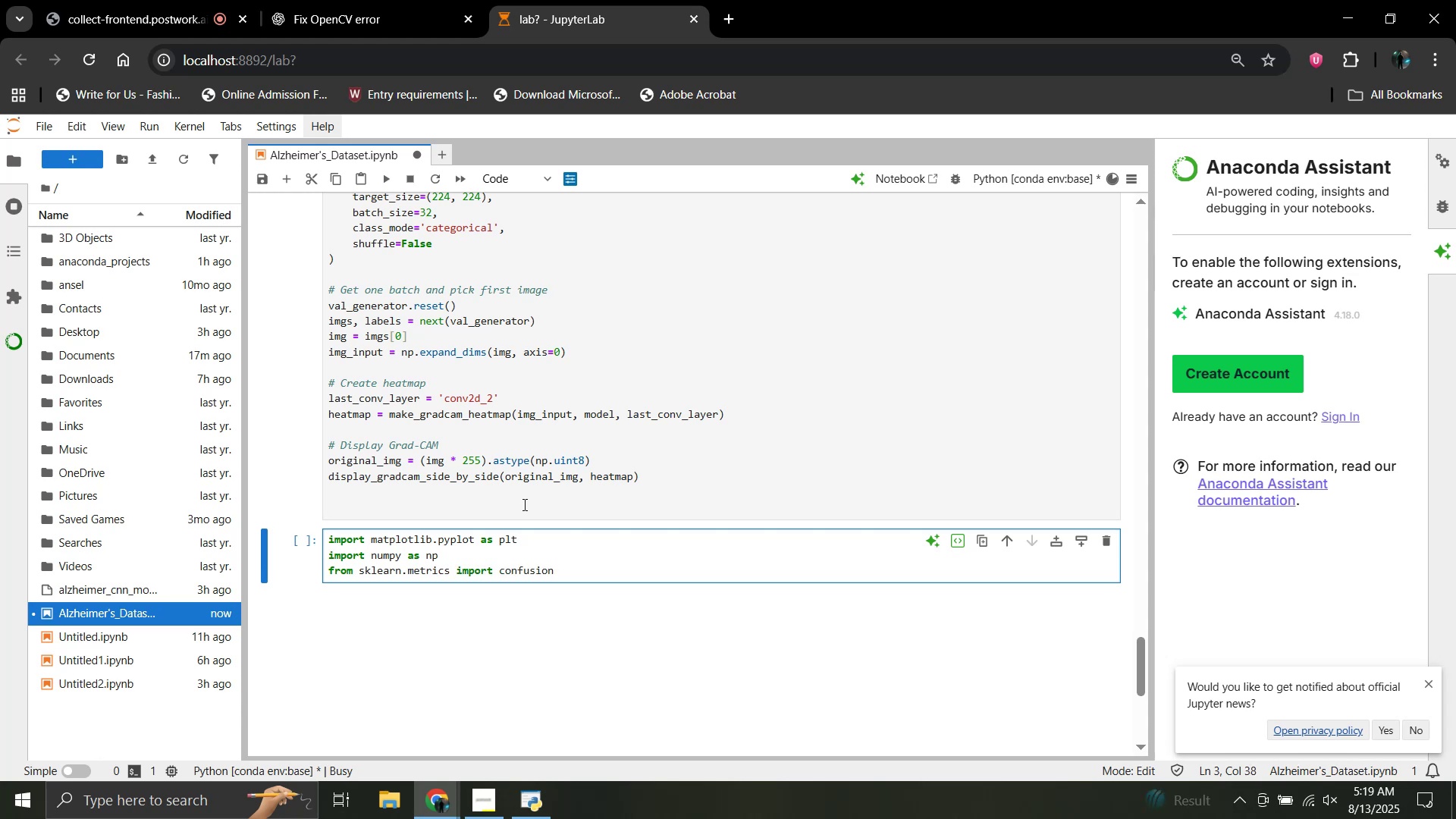 
hold_key(key=ShiftLeft, duration=1.51)
 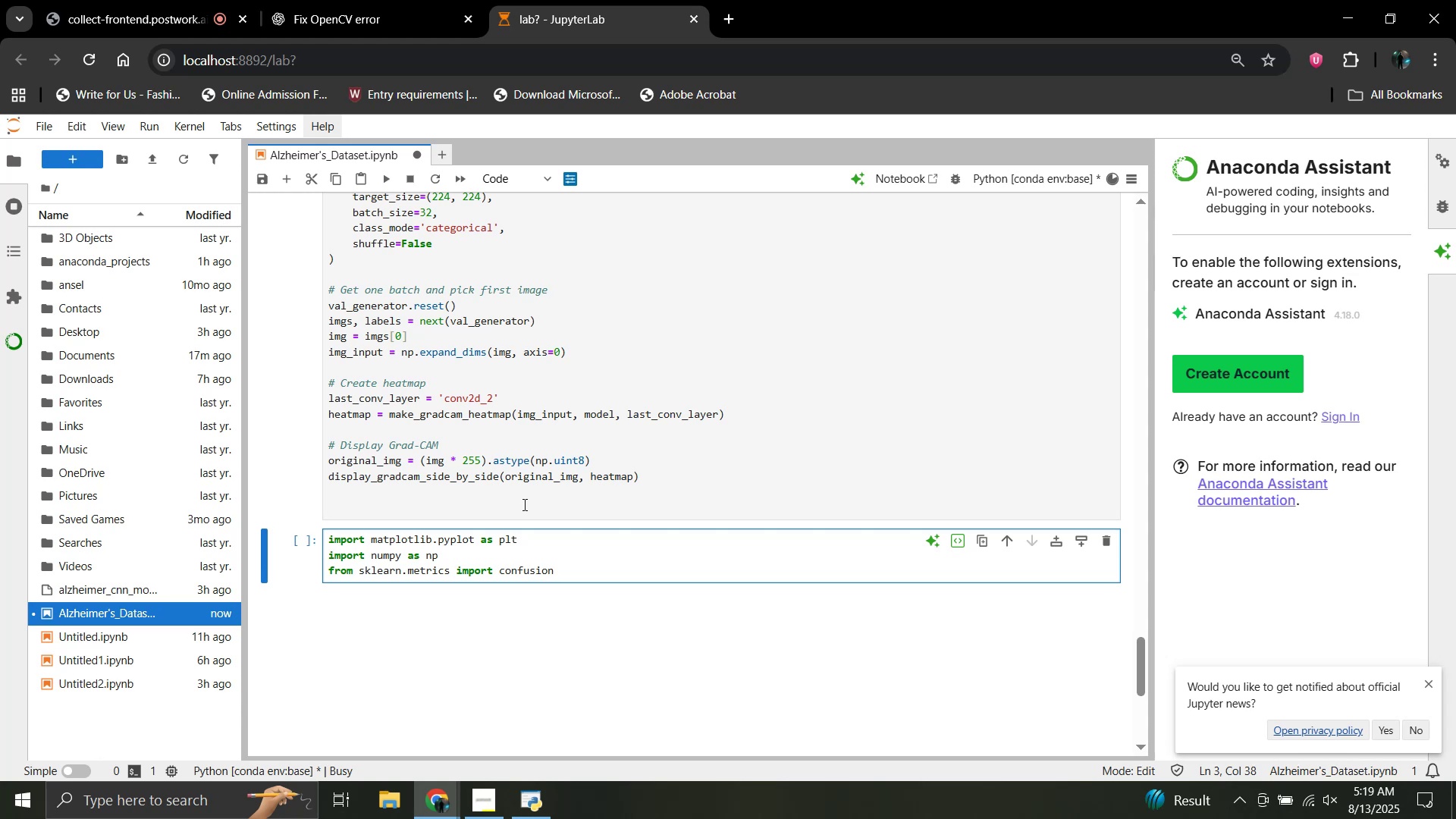 
type(_matrix, classification_REPORT)
 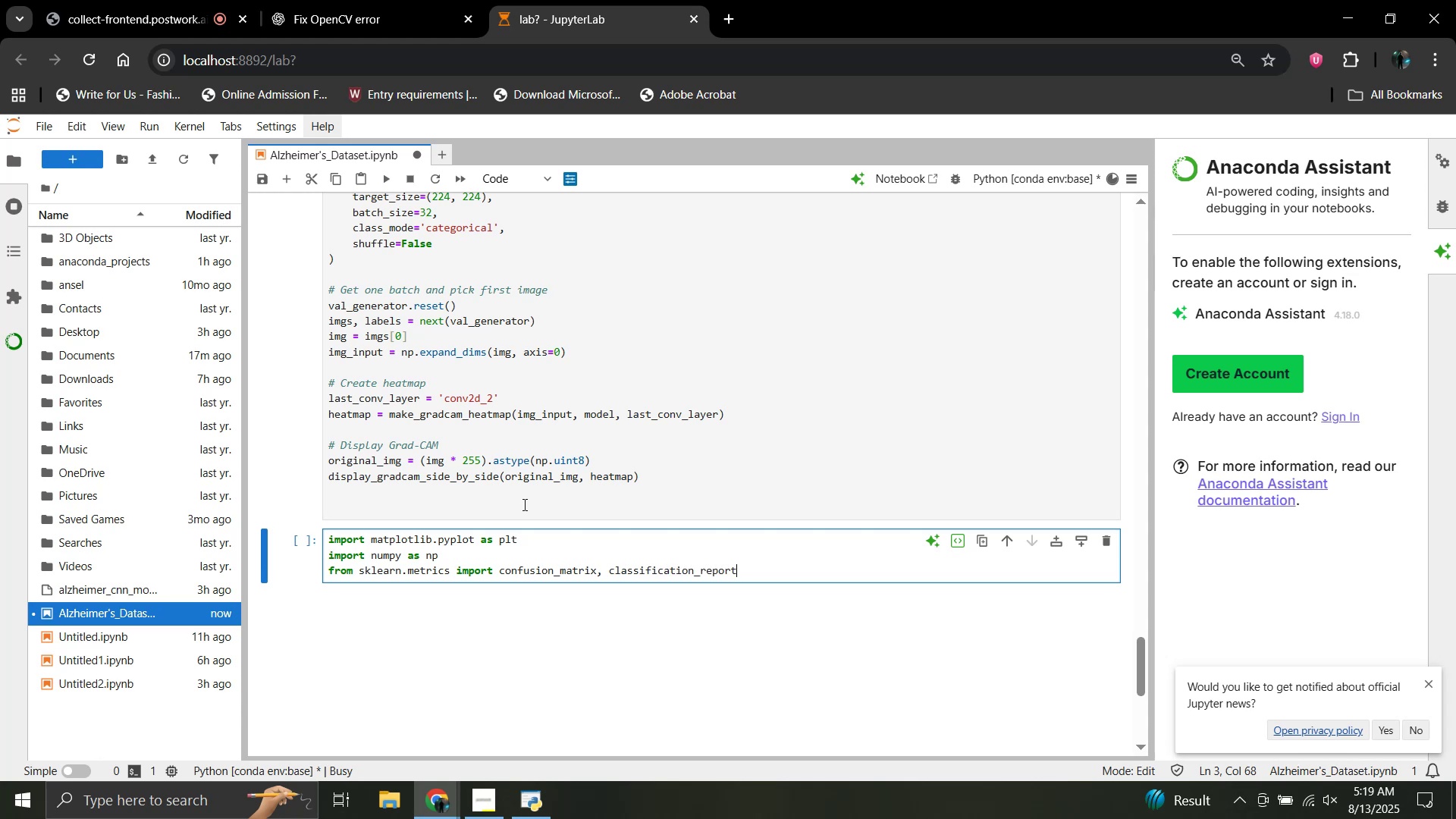 
hold_key(key=CapsLock, duration=0.35)
 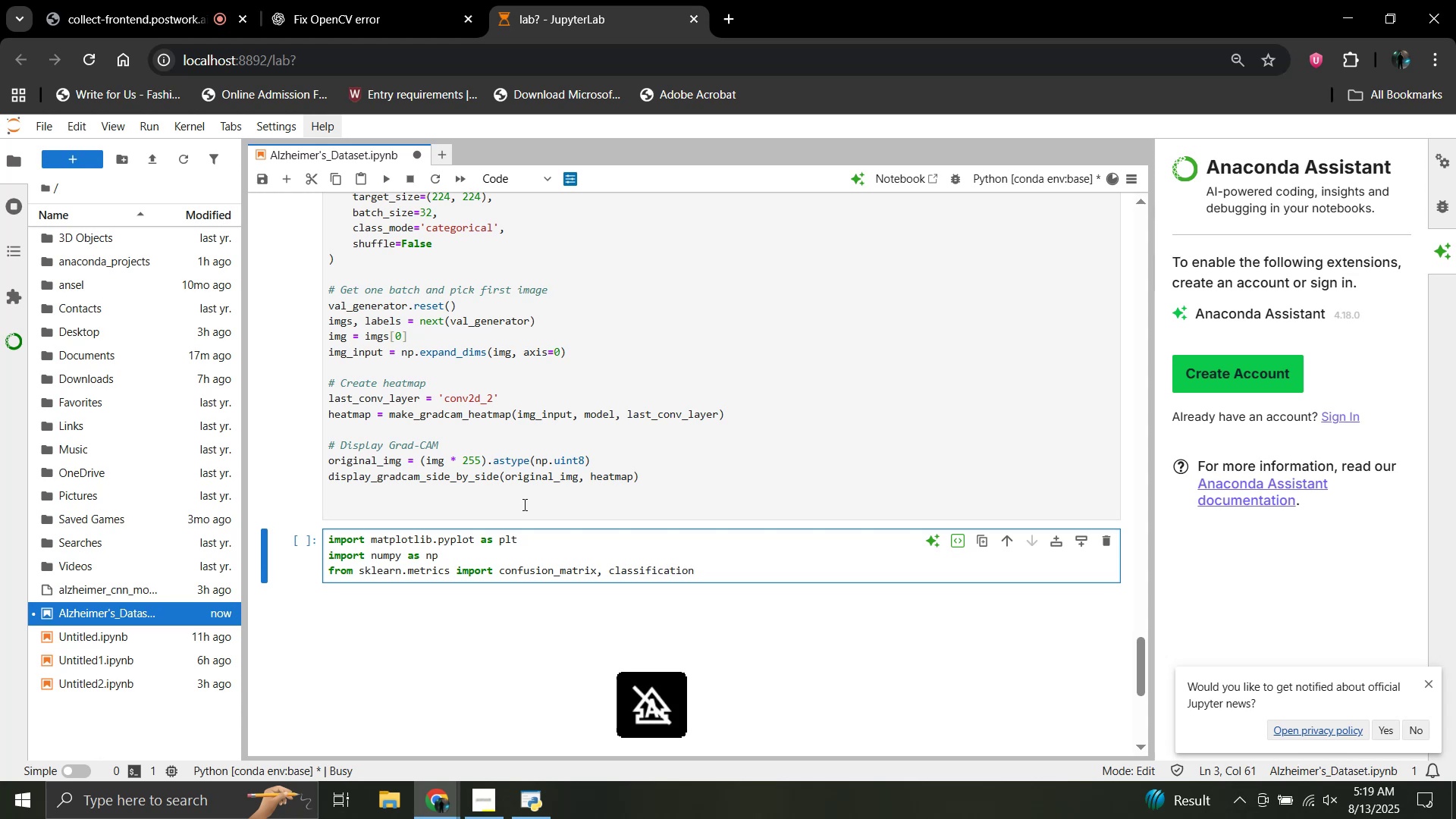 
key(Enter)
 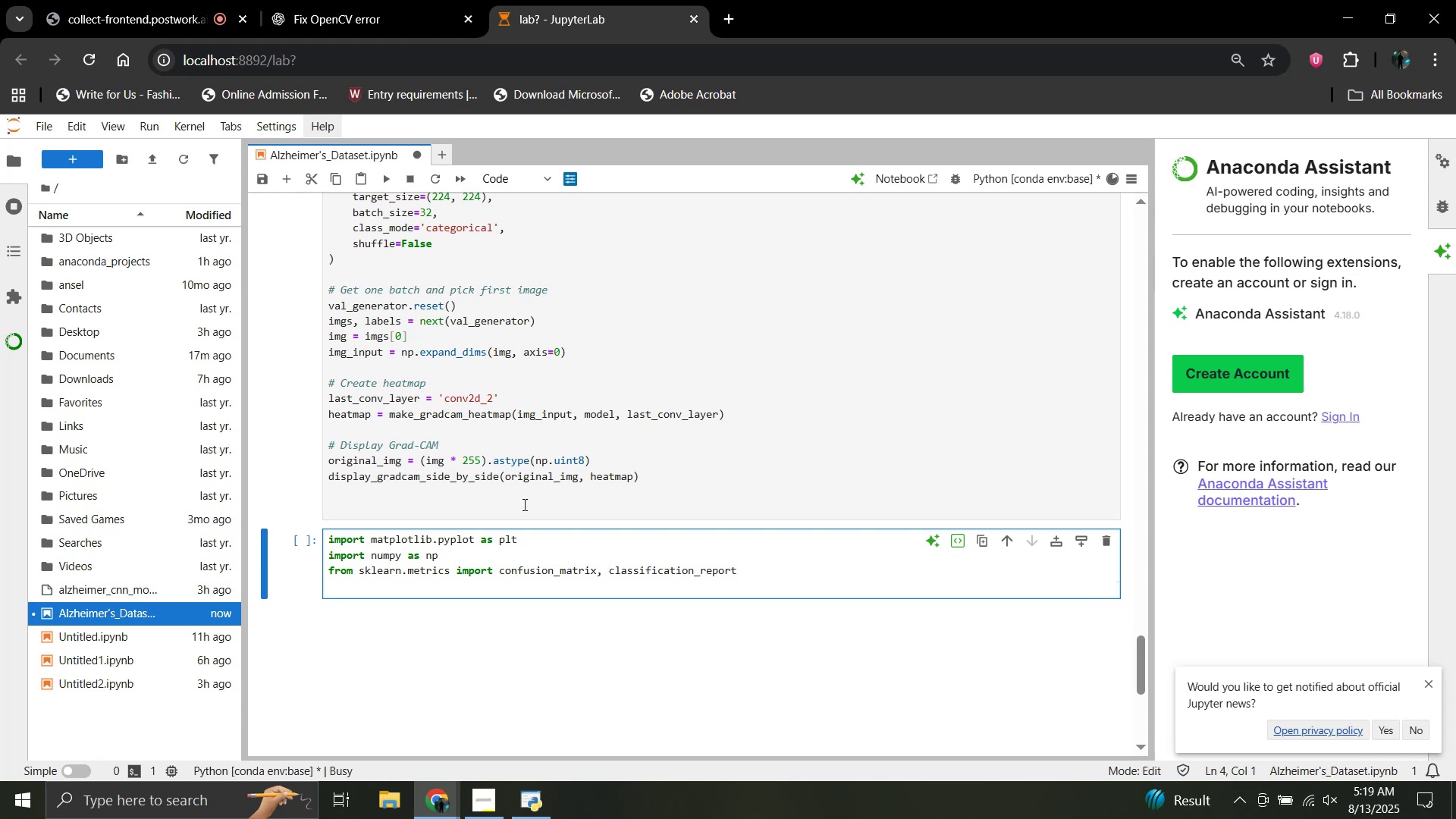 
type(import)
 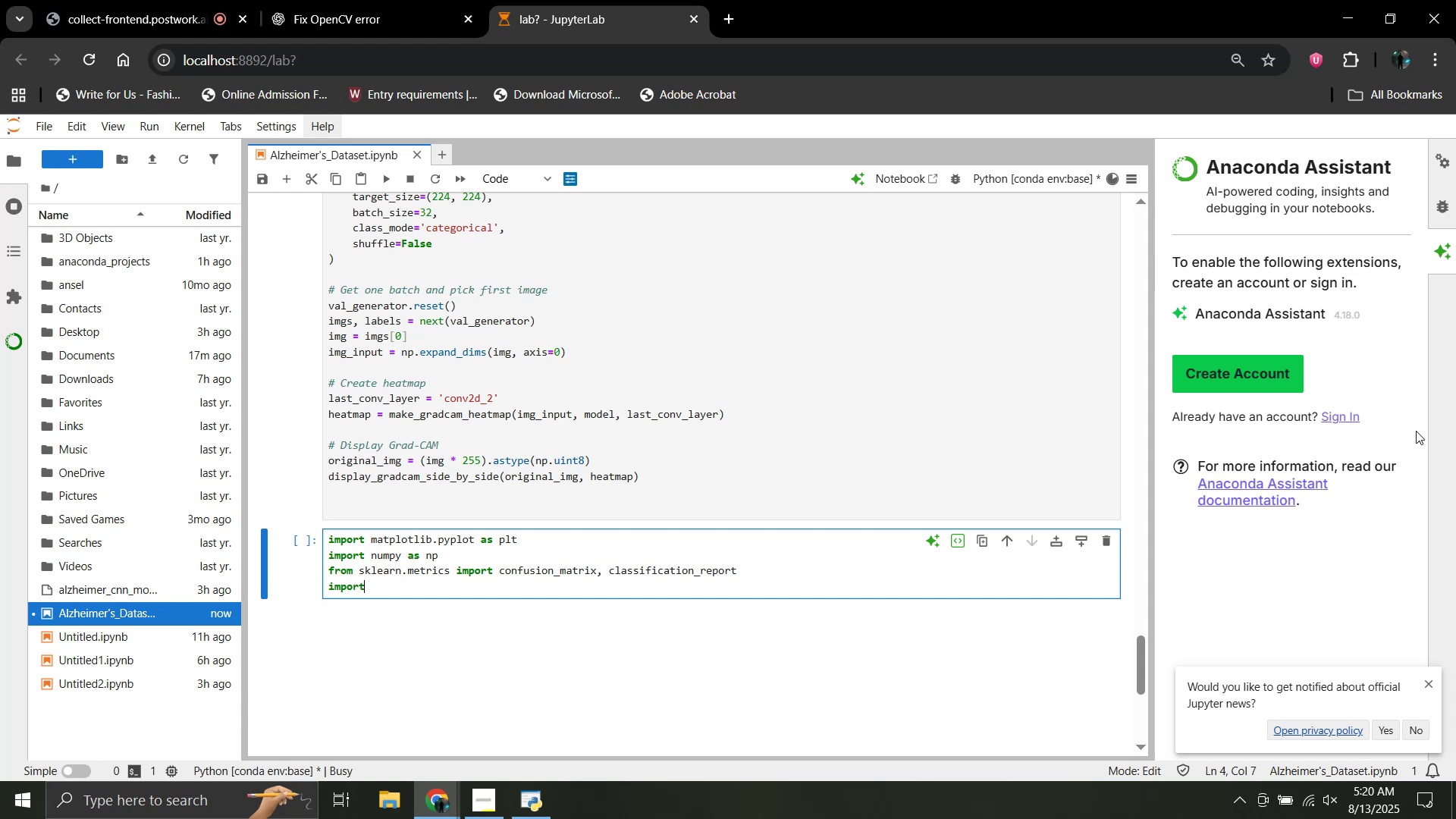 
wait(42.64)
 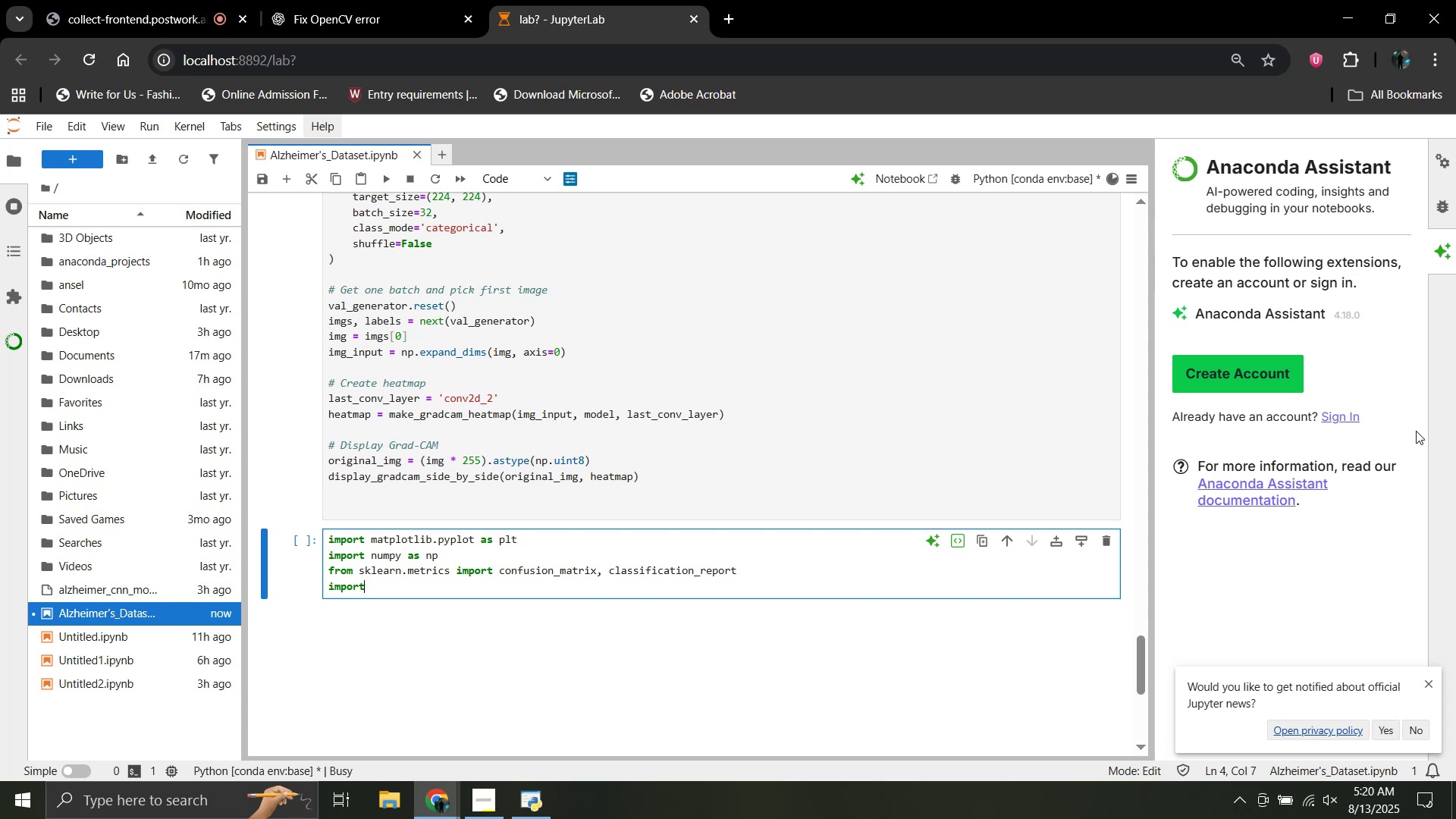 
type(seaborn as)
 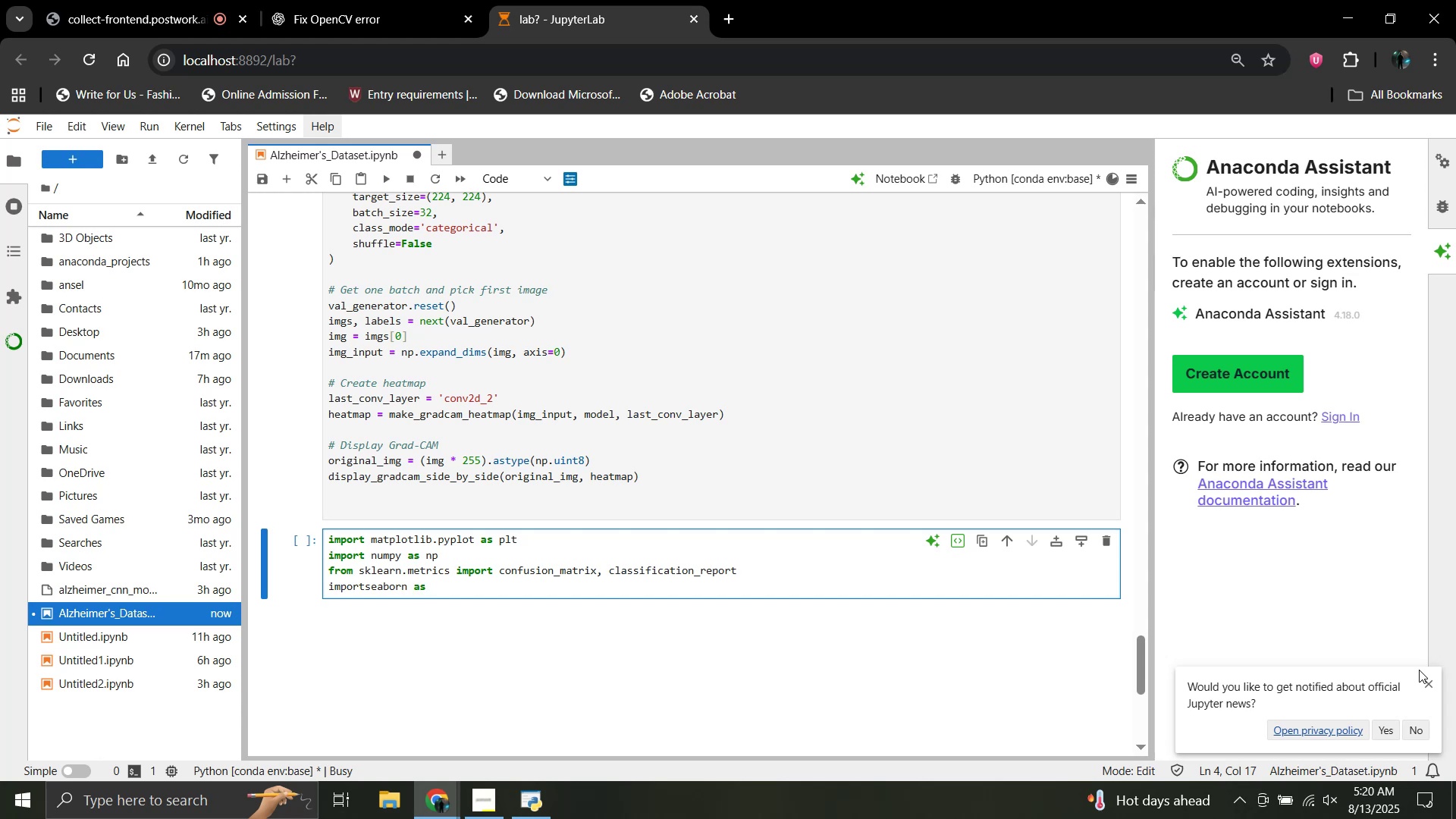 
hold_key(key=ArrowLeft, duration=0.75)
 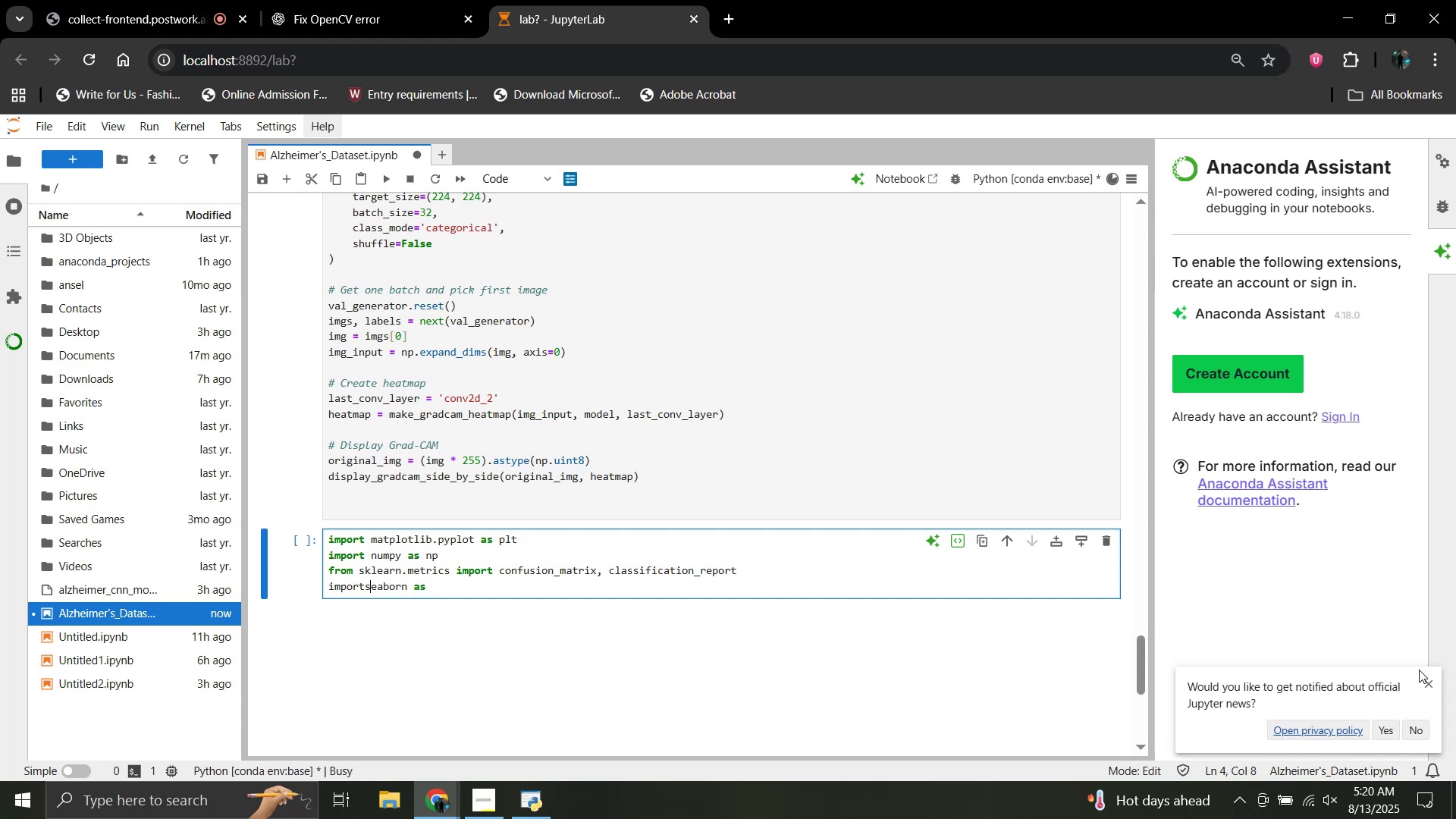 
key(ArrowLeft)
 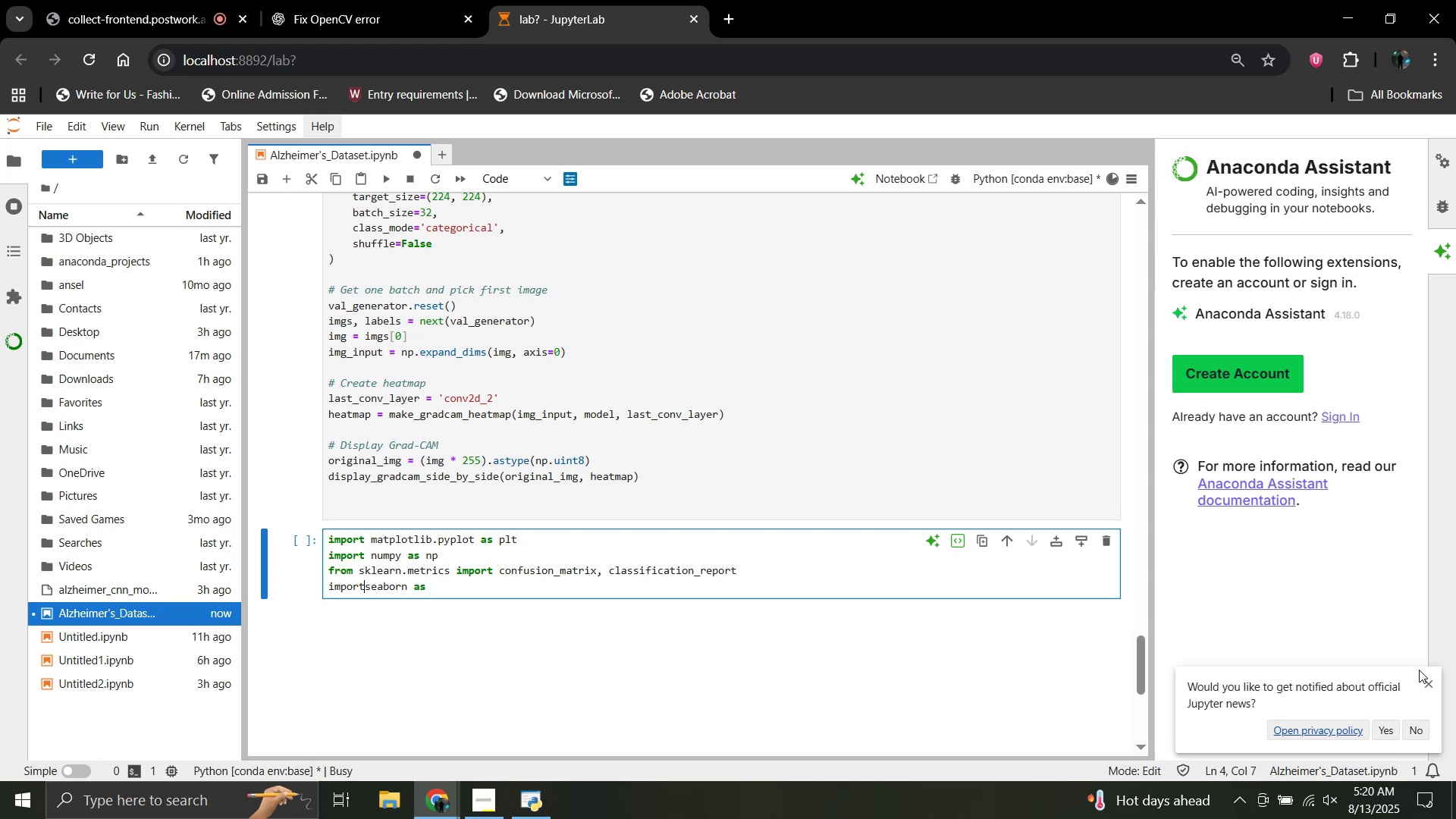 
key(Space)
 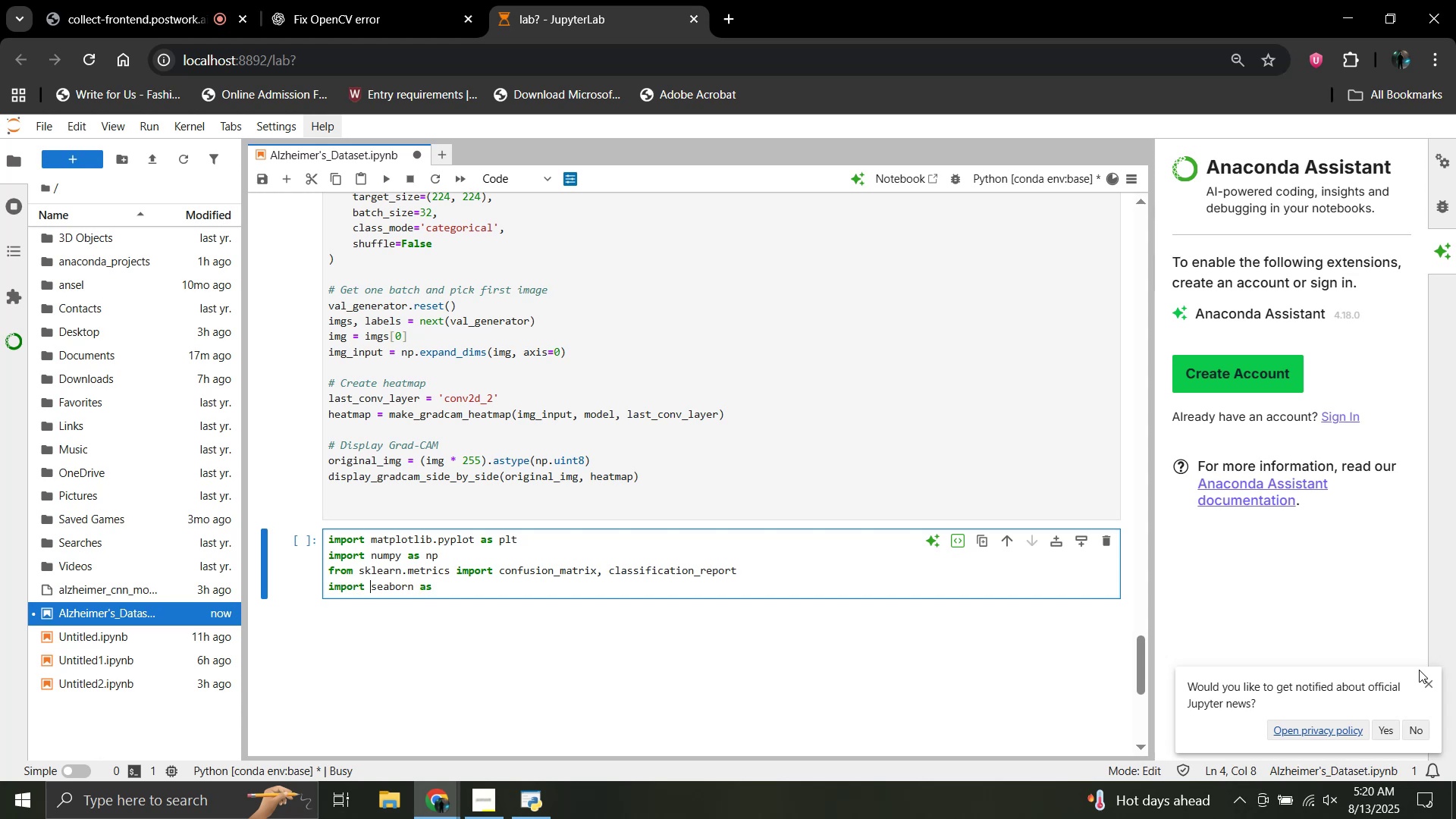 
hold_key(key=ArrowRight, duration=0.76)
 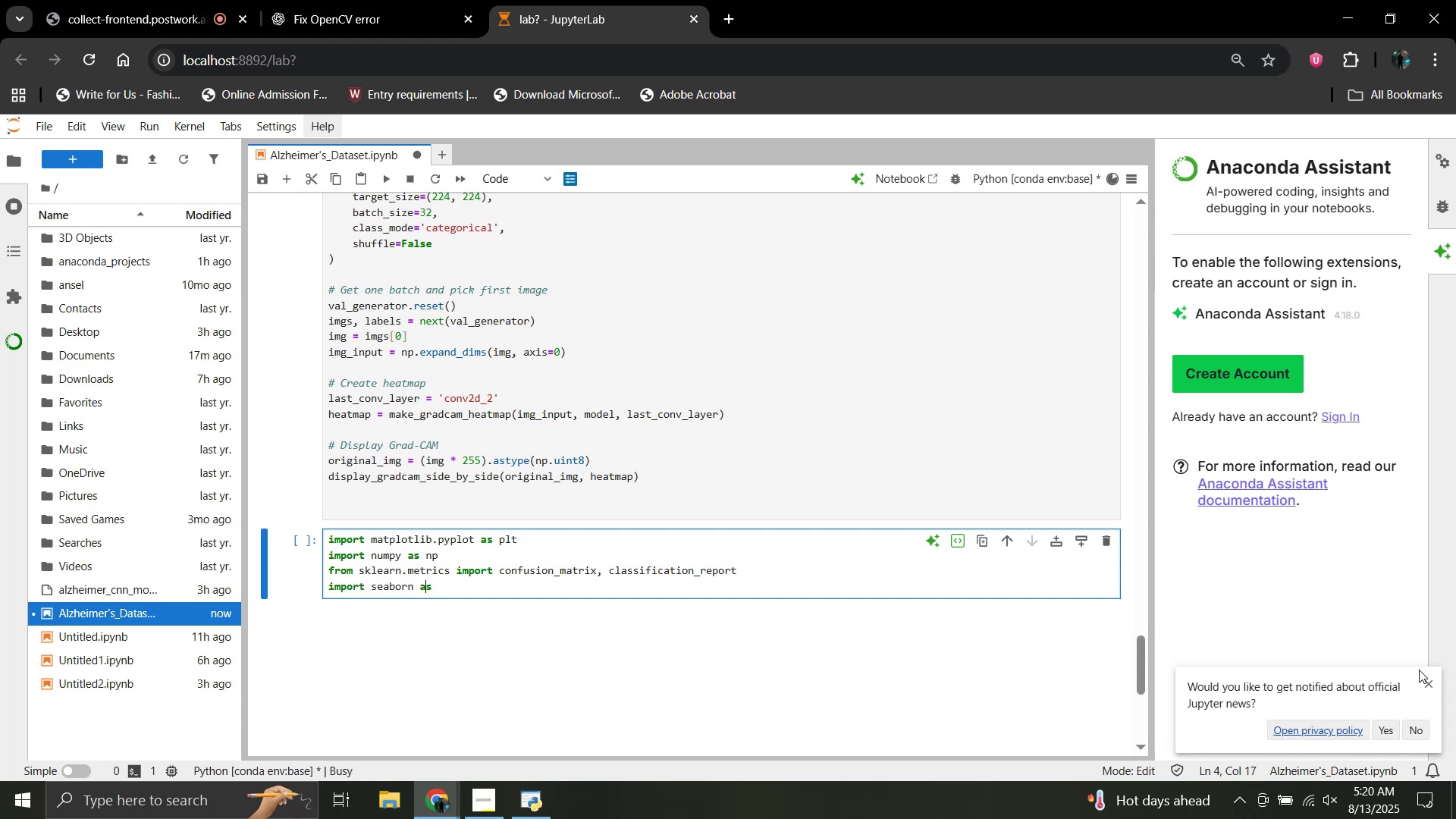 
key(ArrowRight)
 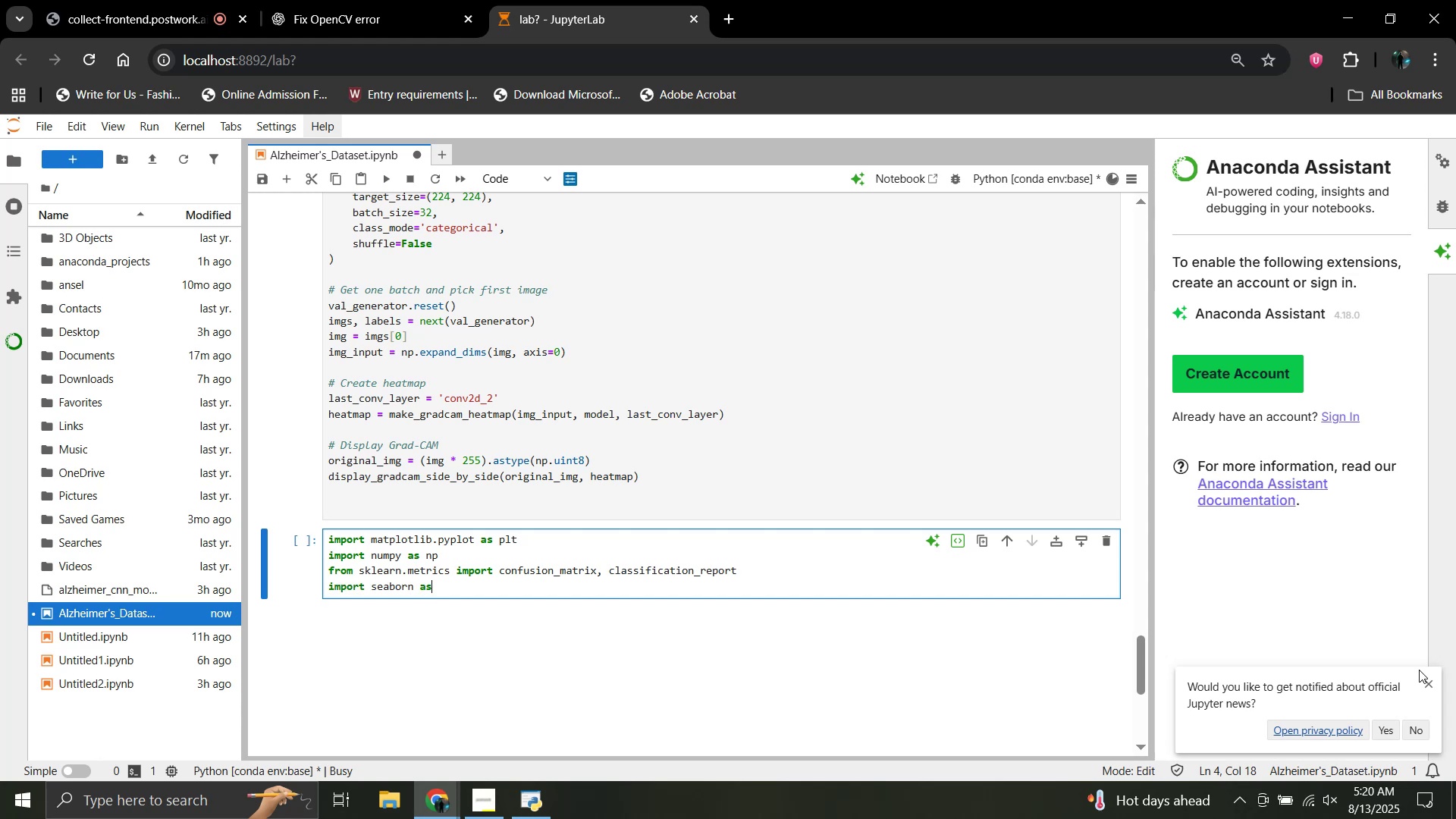 
key(ArrowRight)
 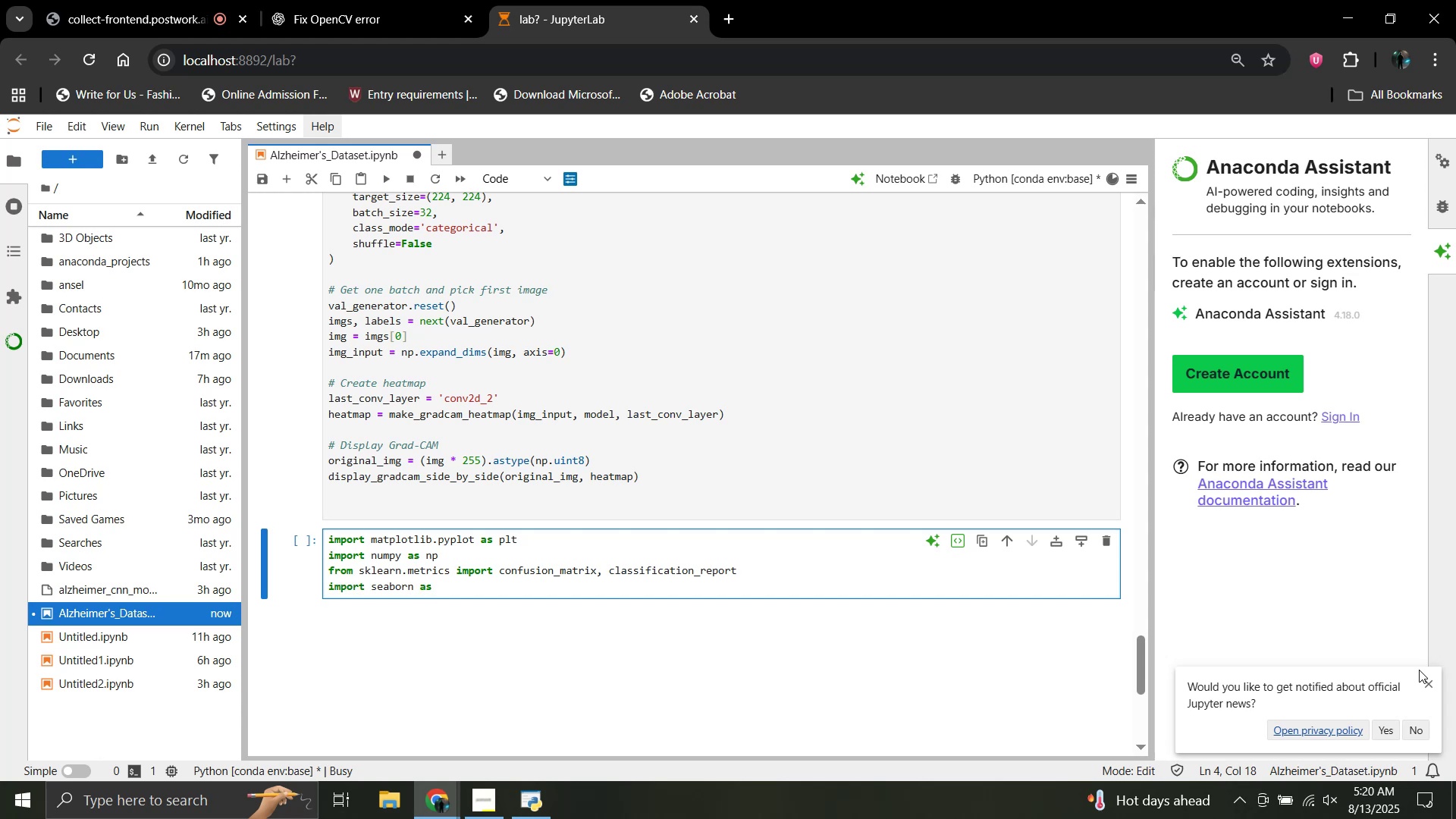 
type( sns)
 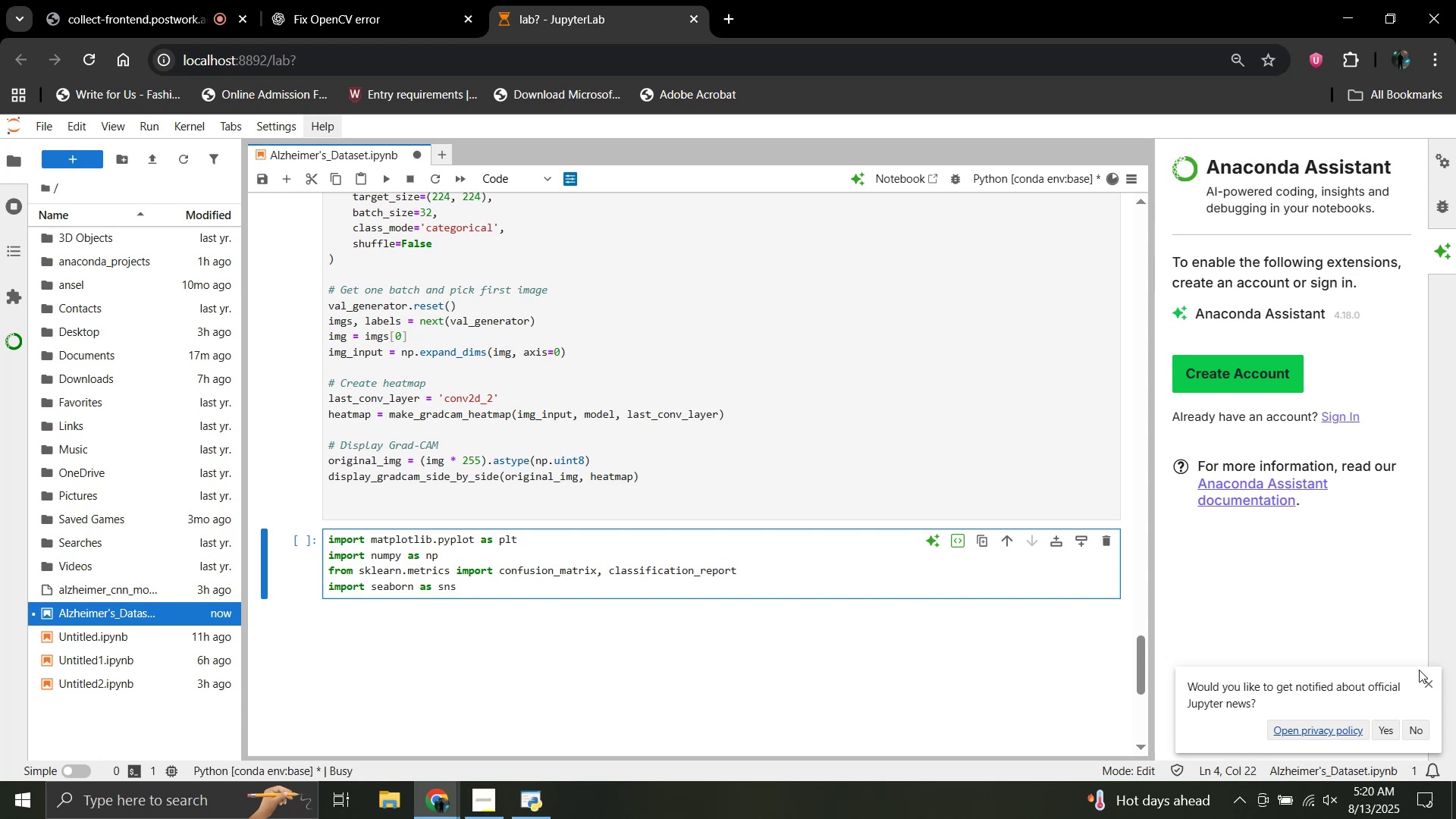 
key(Shift+Enter)
 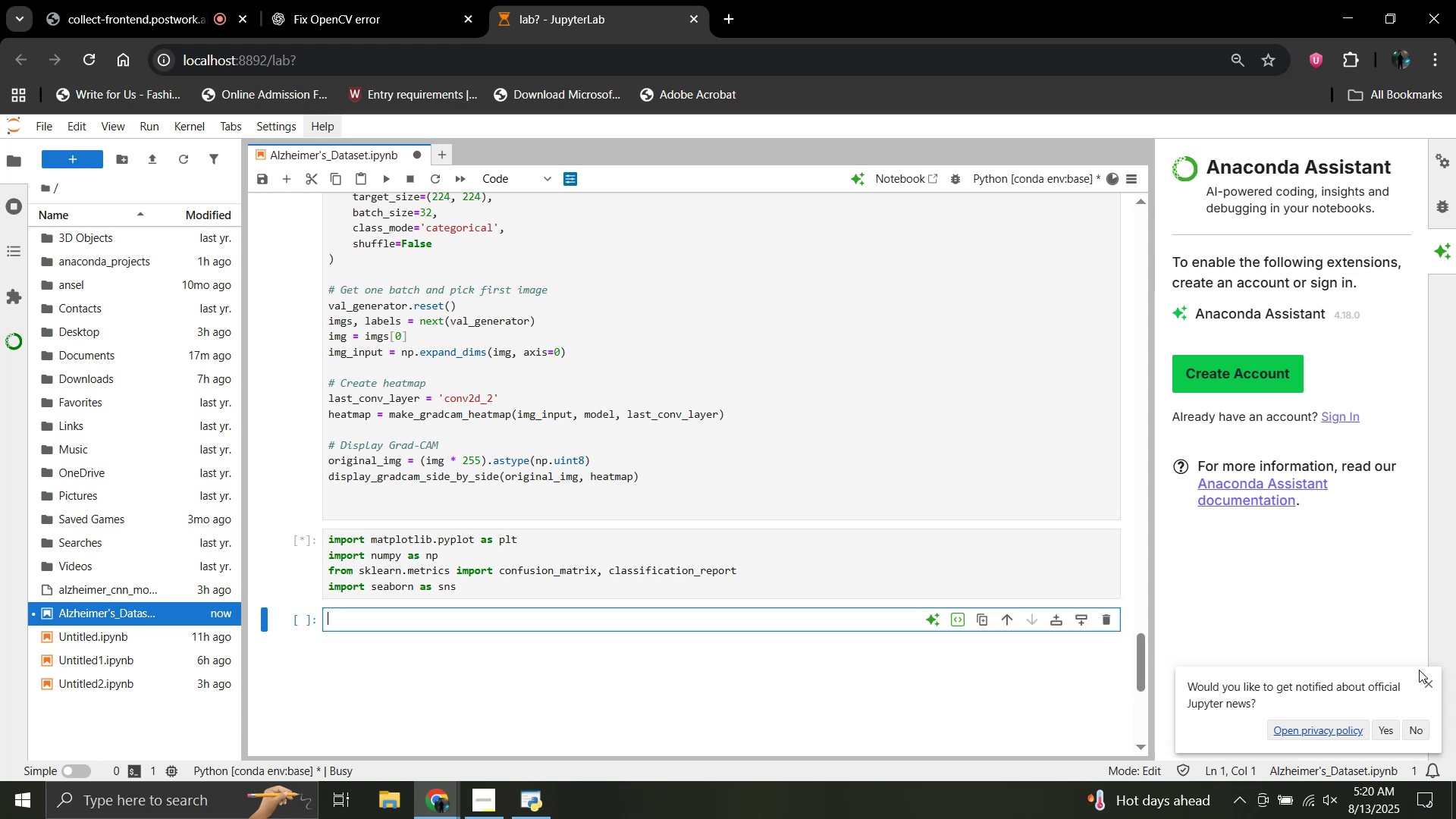 
wait(5.63)
 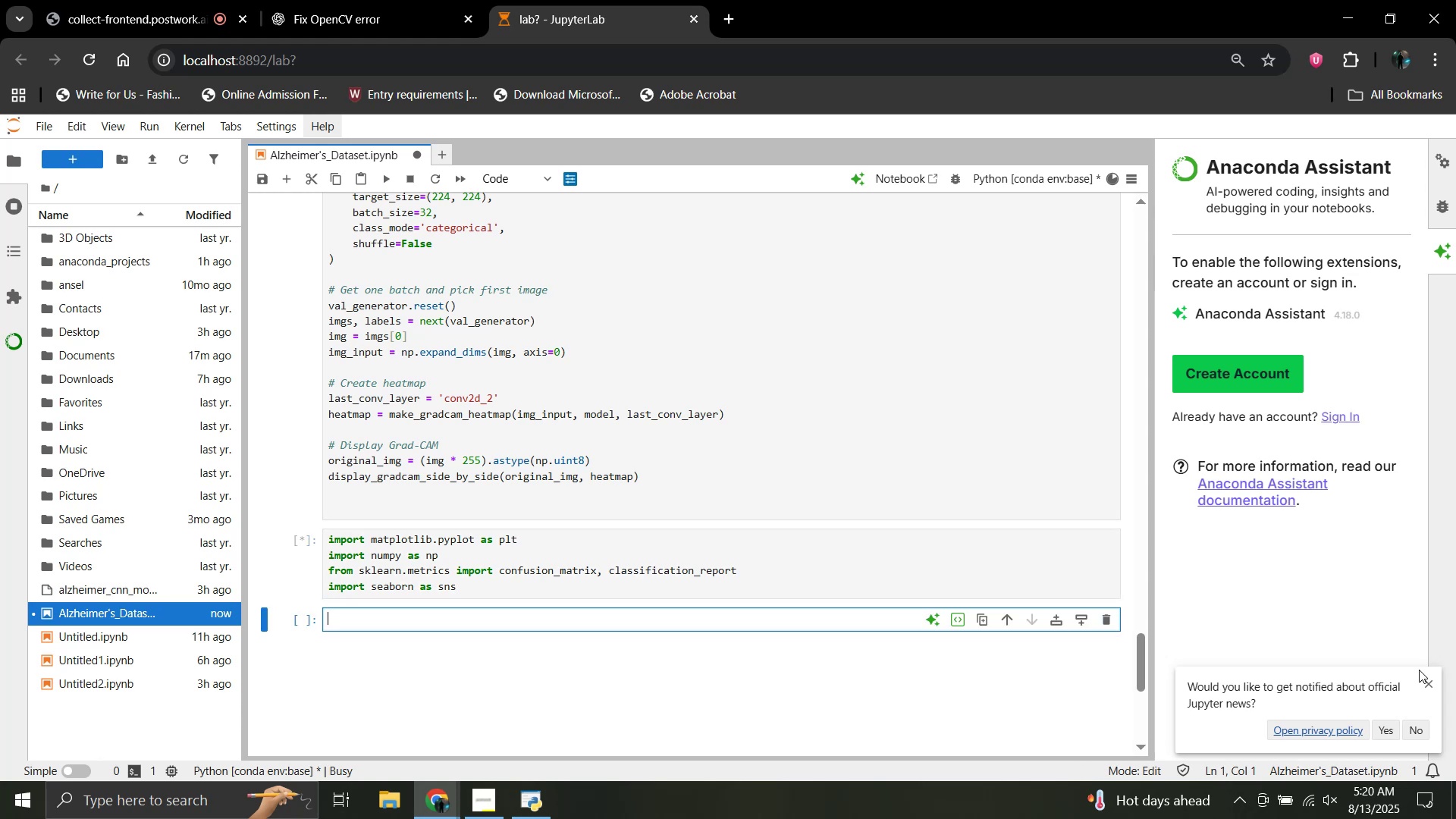 
type(test_loss, test_acc = model.evaluate(test )
key(Backspace)
type(_generator))
 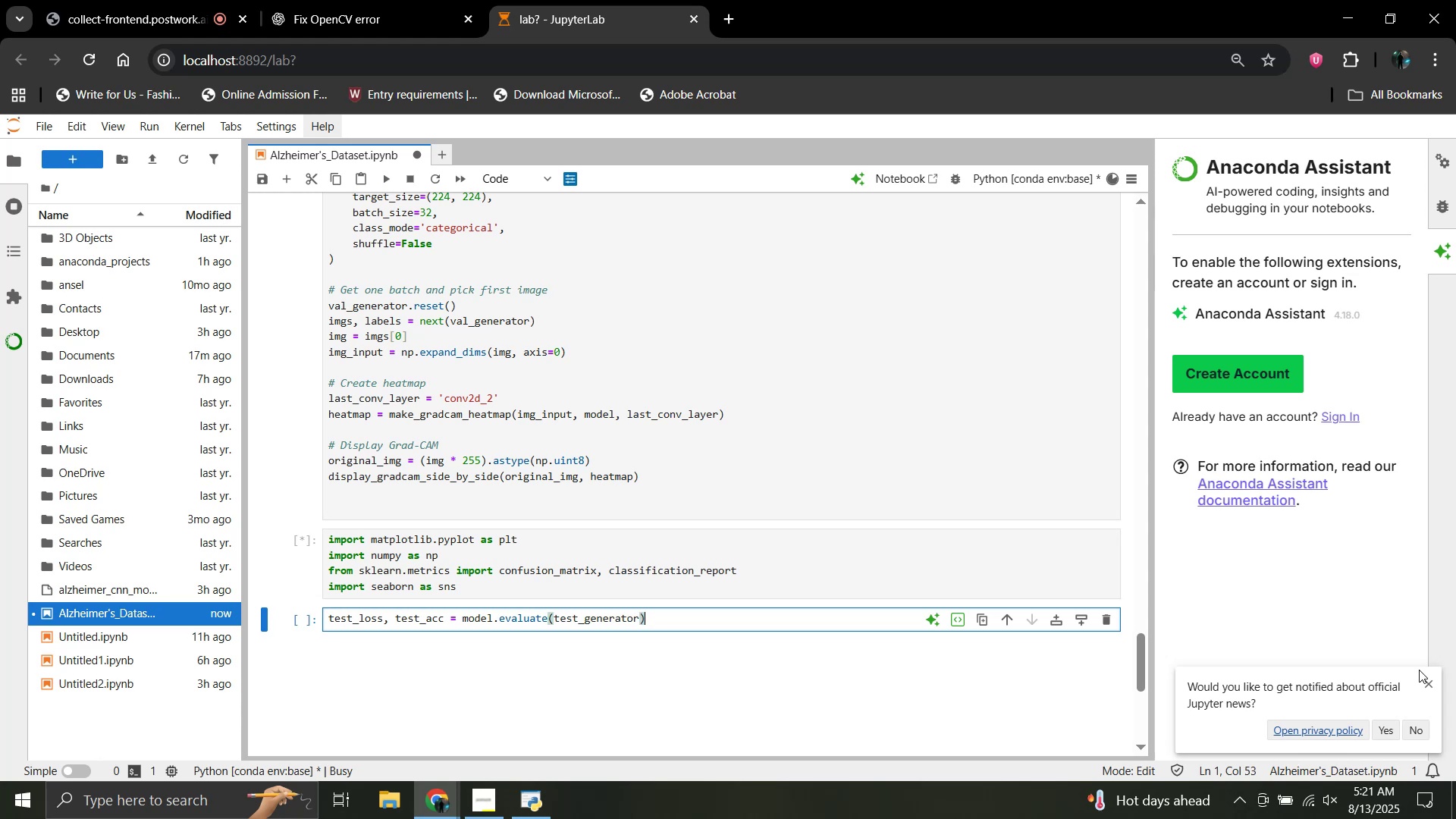 
key(Enter)
 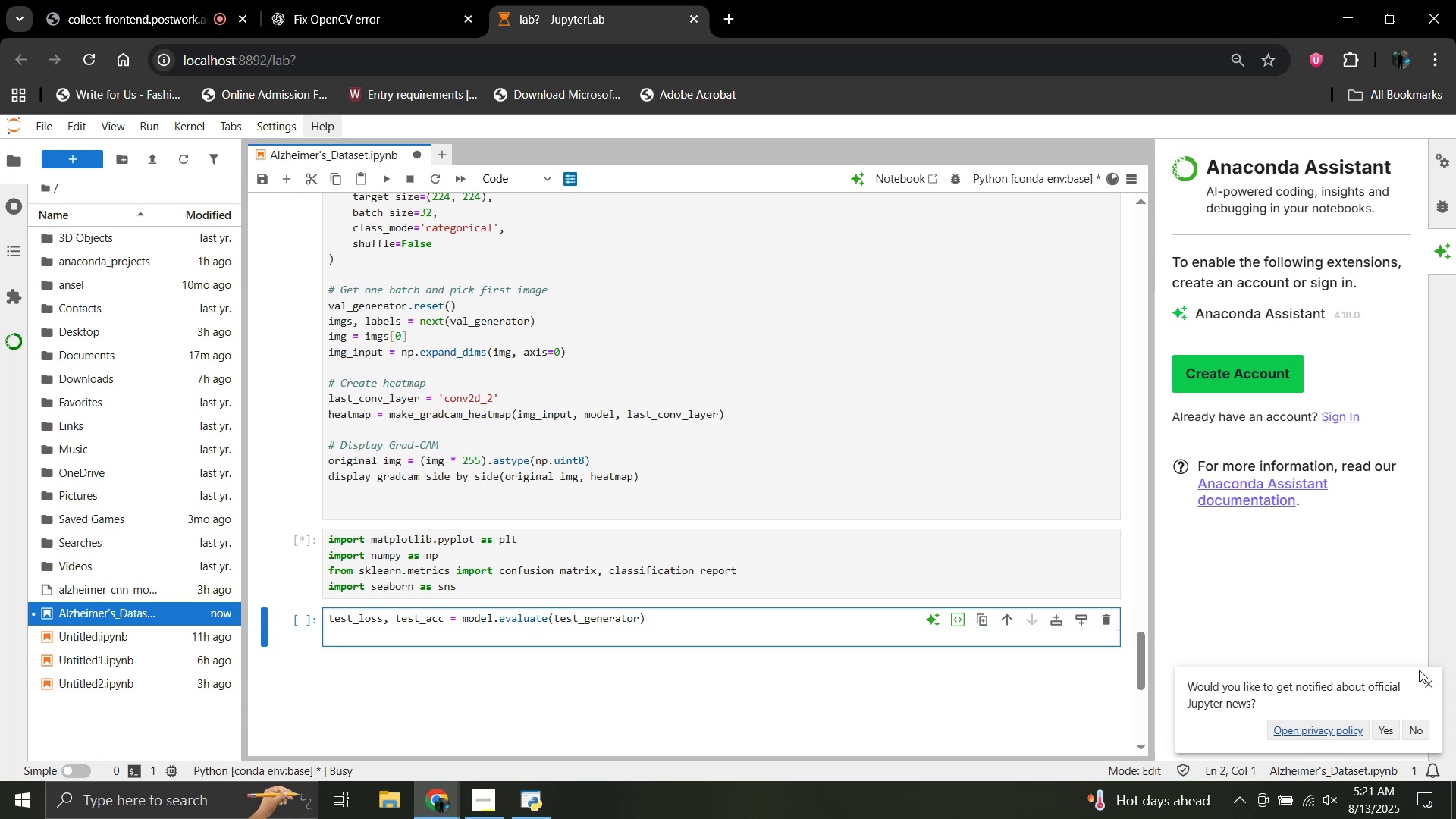 
type( )
key(Backspace)
type(print(f"Test Accuracy: {test_acc*100)
 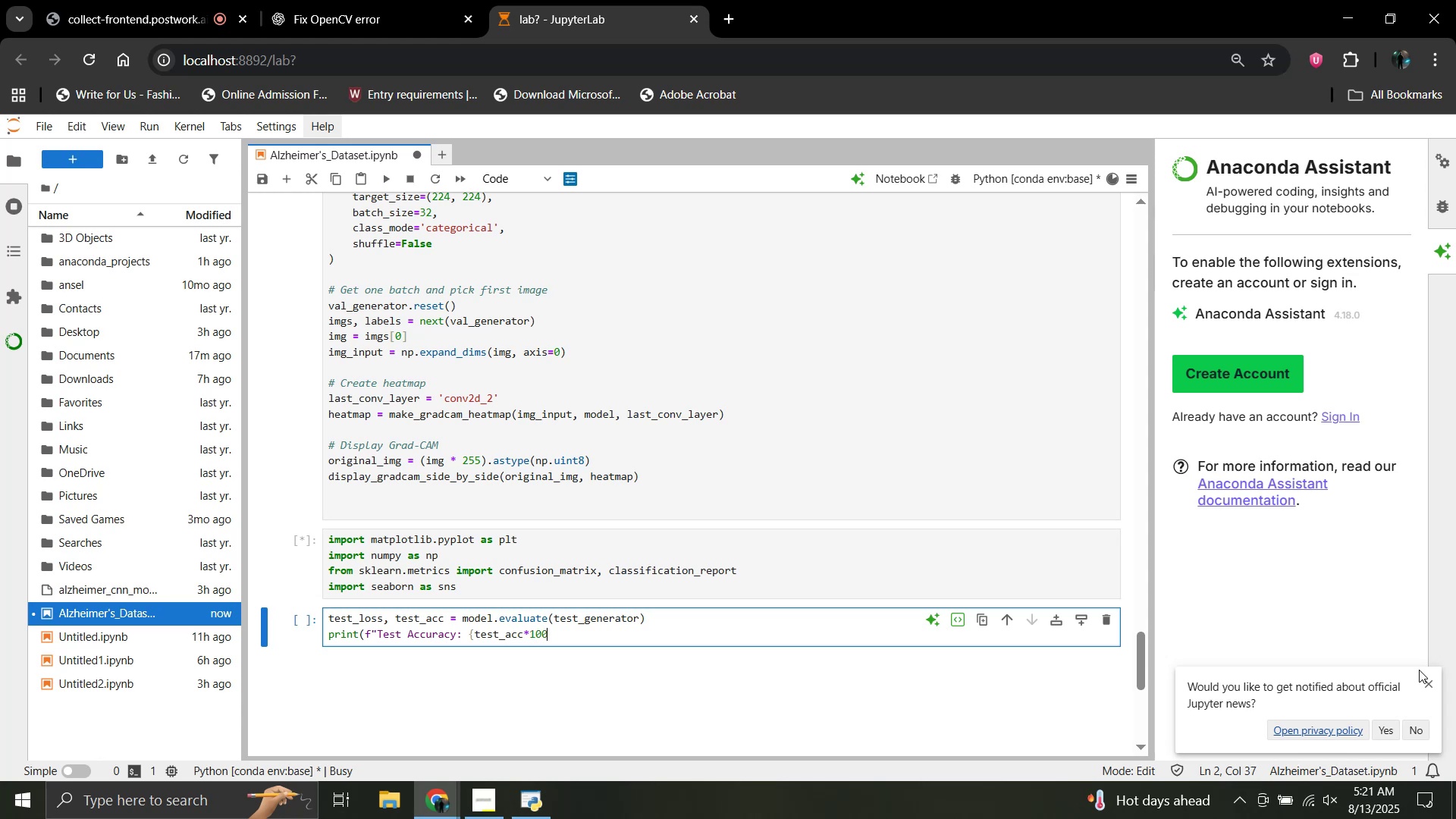 
key(Semicolon)
 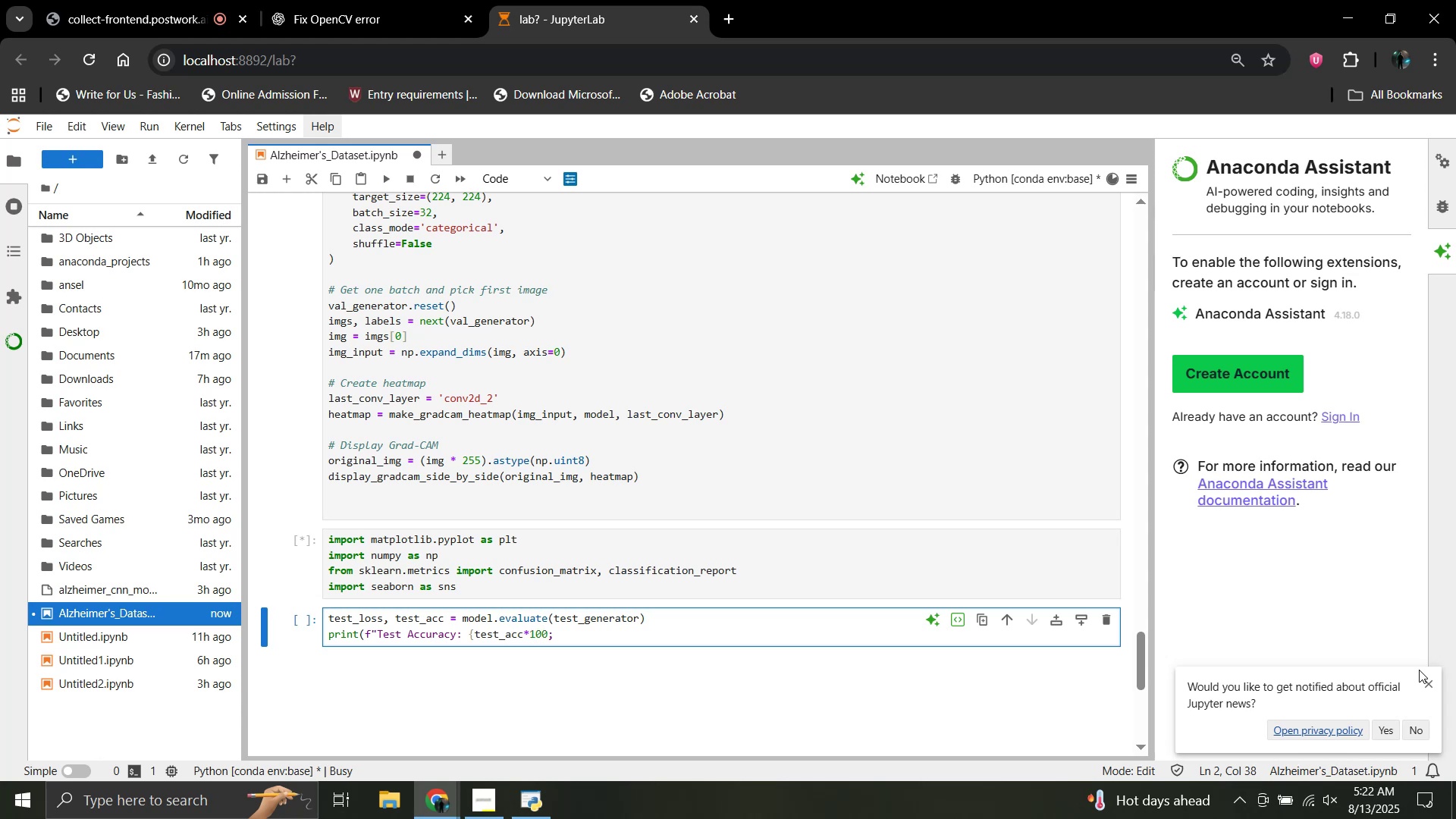 
key(Backspace)
 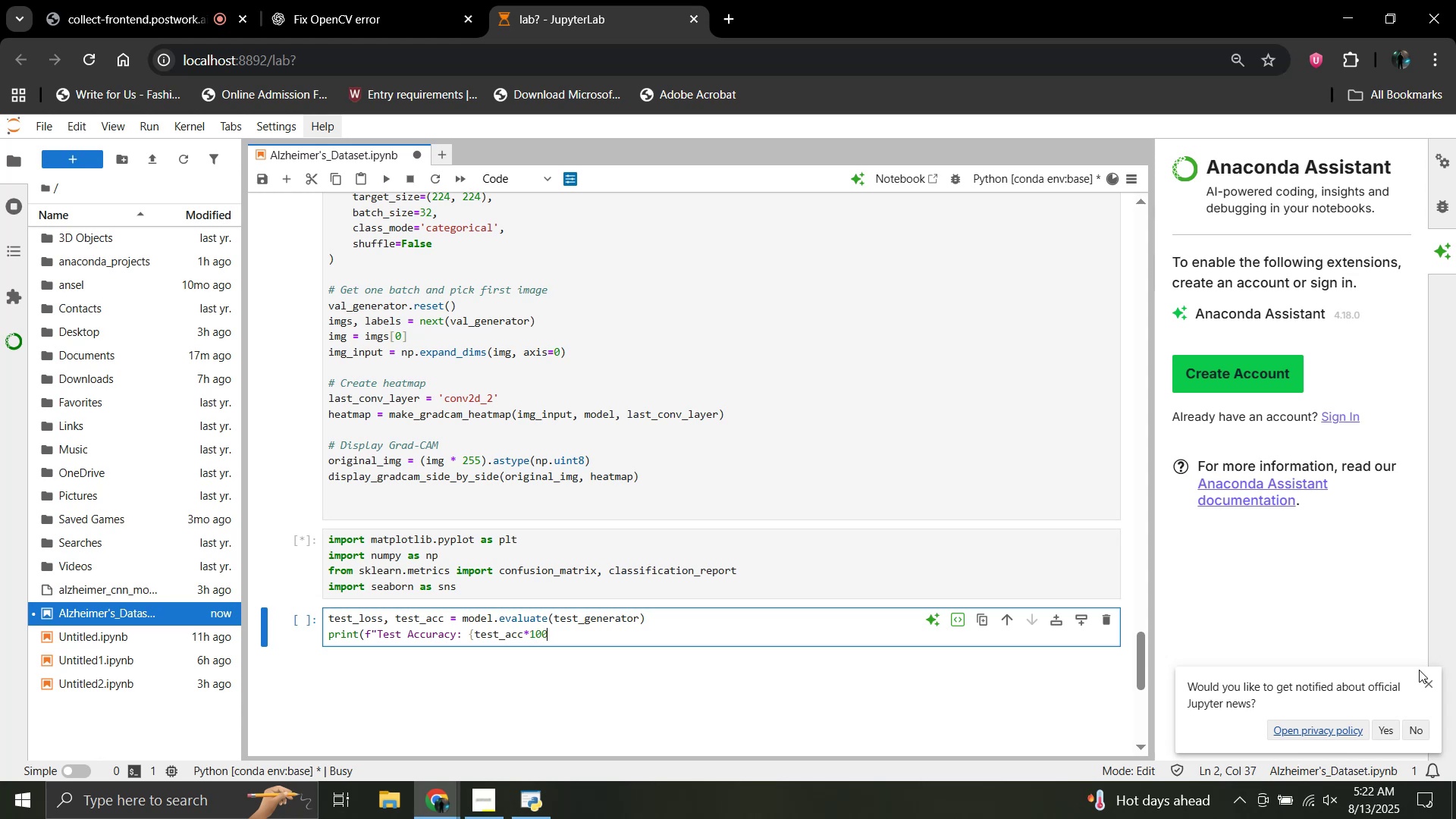 
key(Shift+Semicolon)
 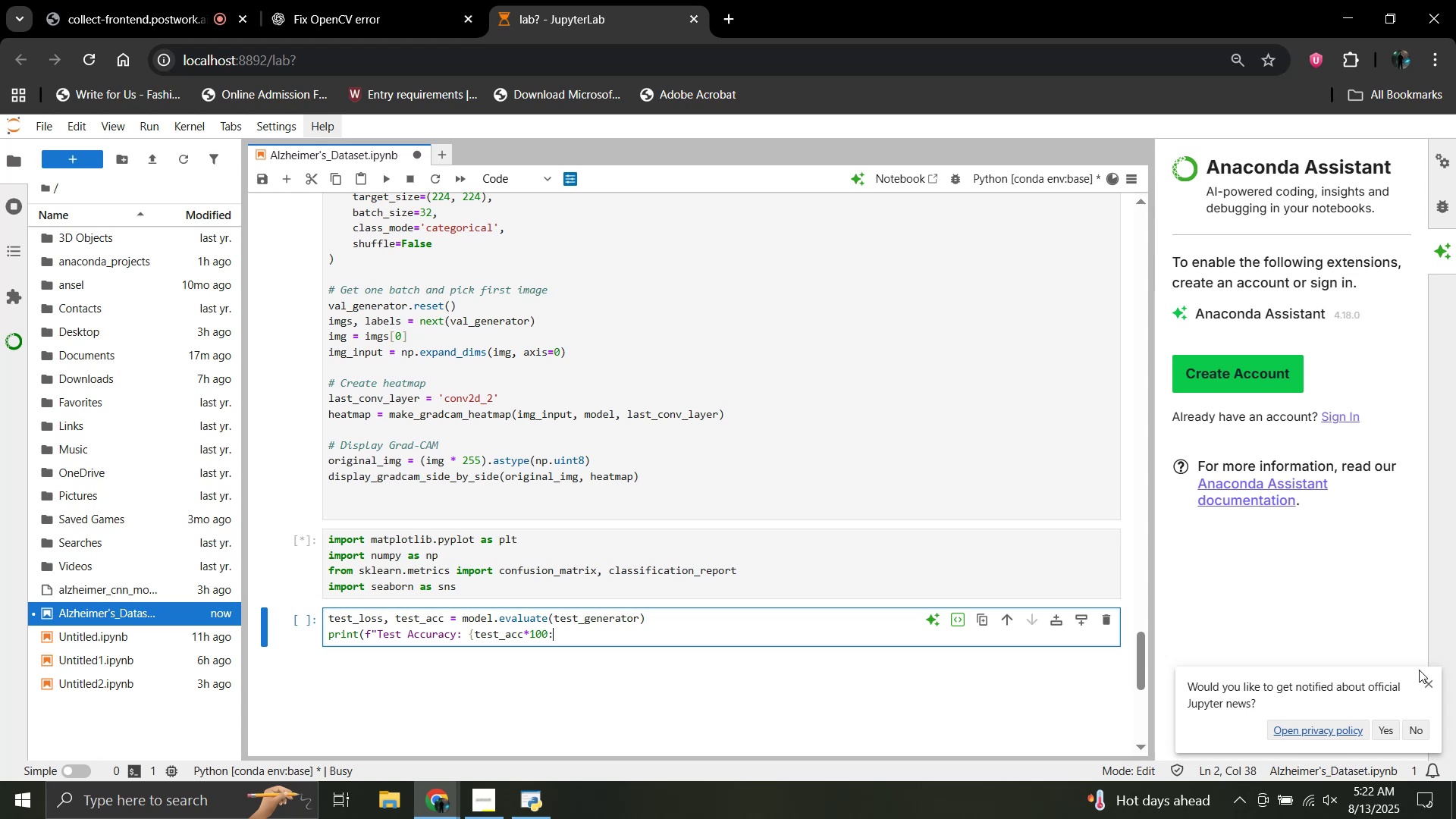 
key(NumpadDecimal)
 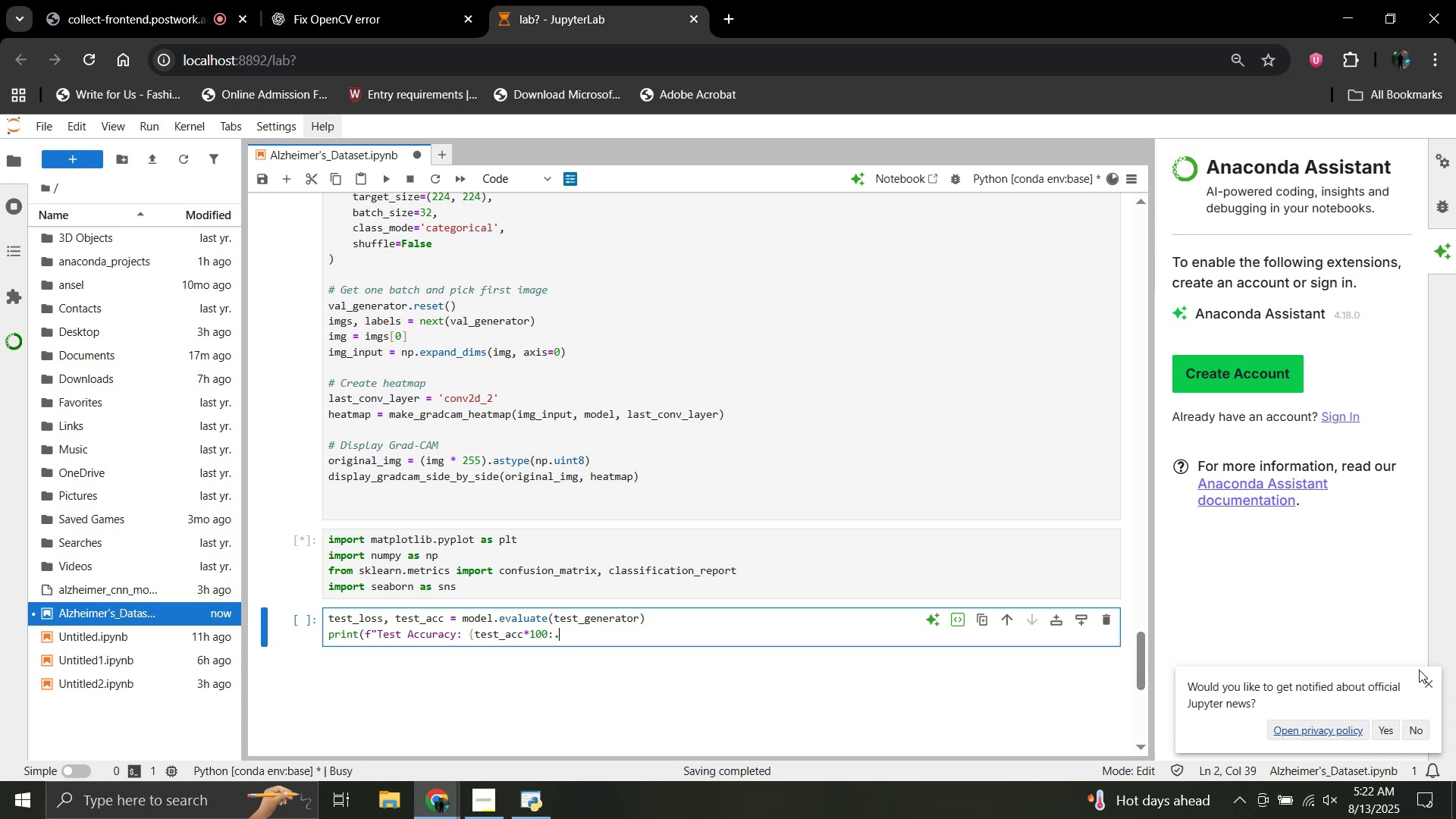 
key(Numpad2)
 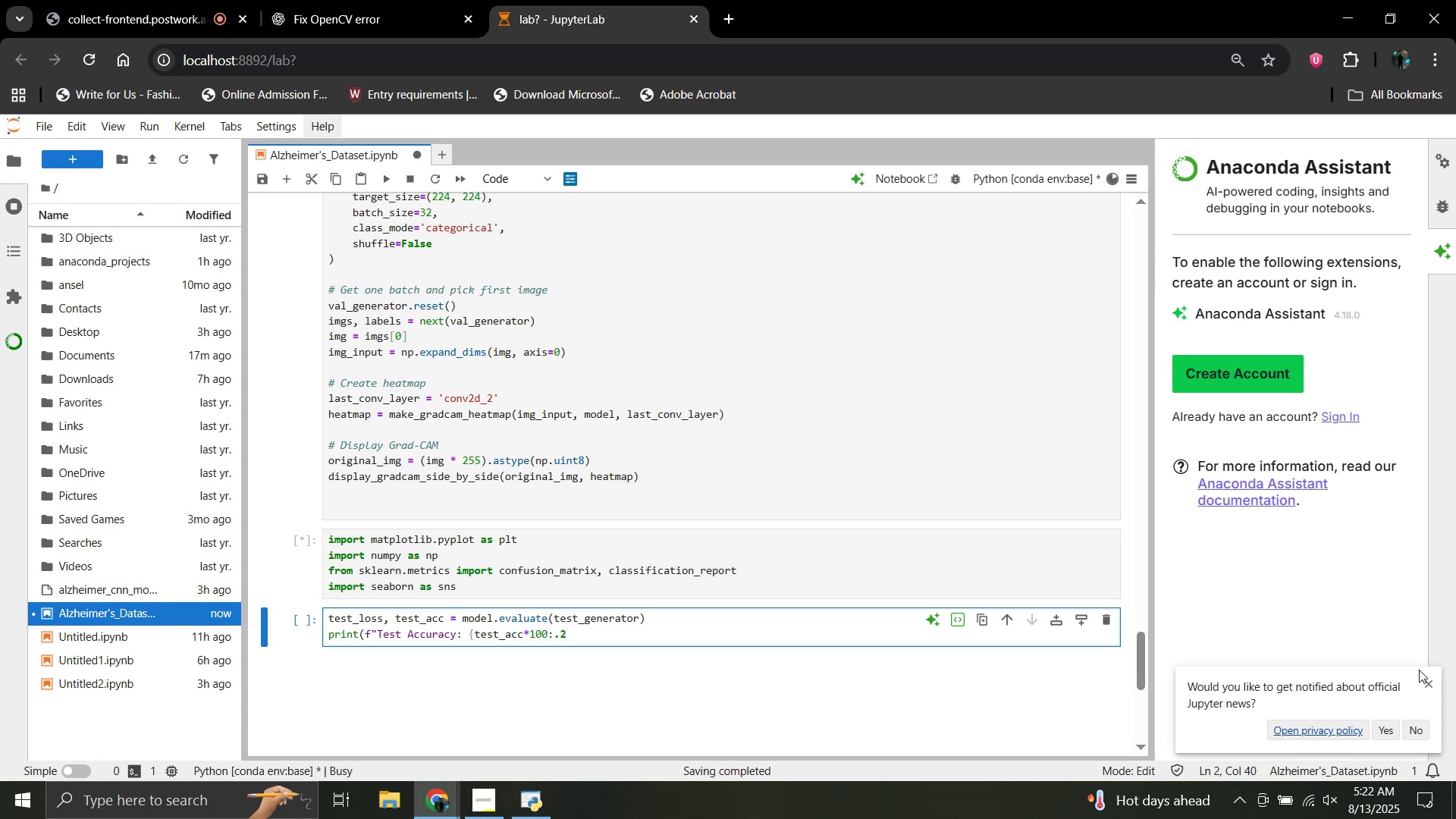 
key(F)
 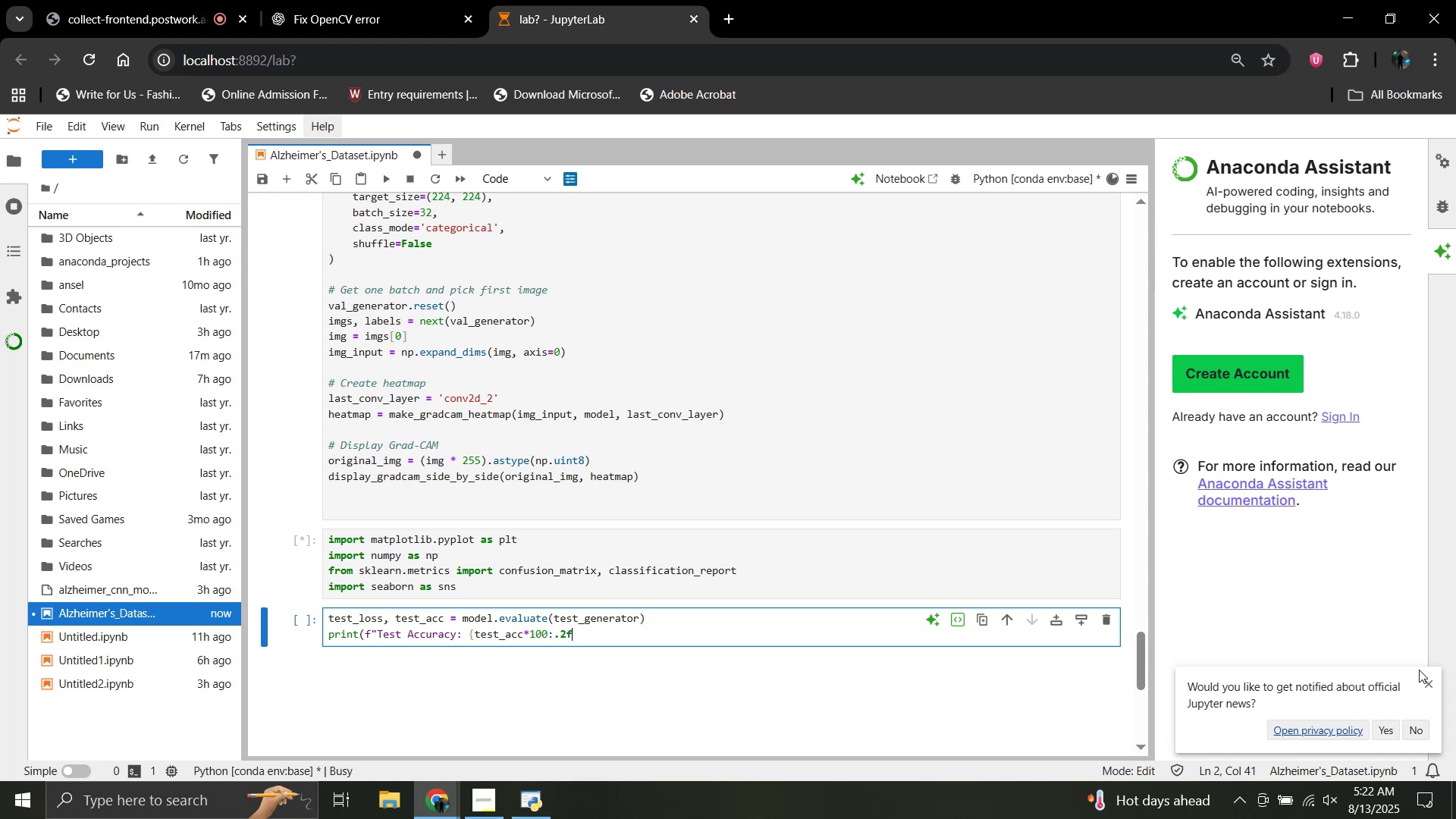 
key(Shift+BracketRight)
 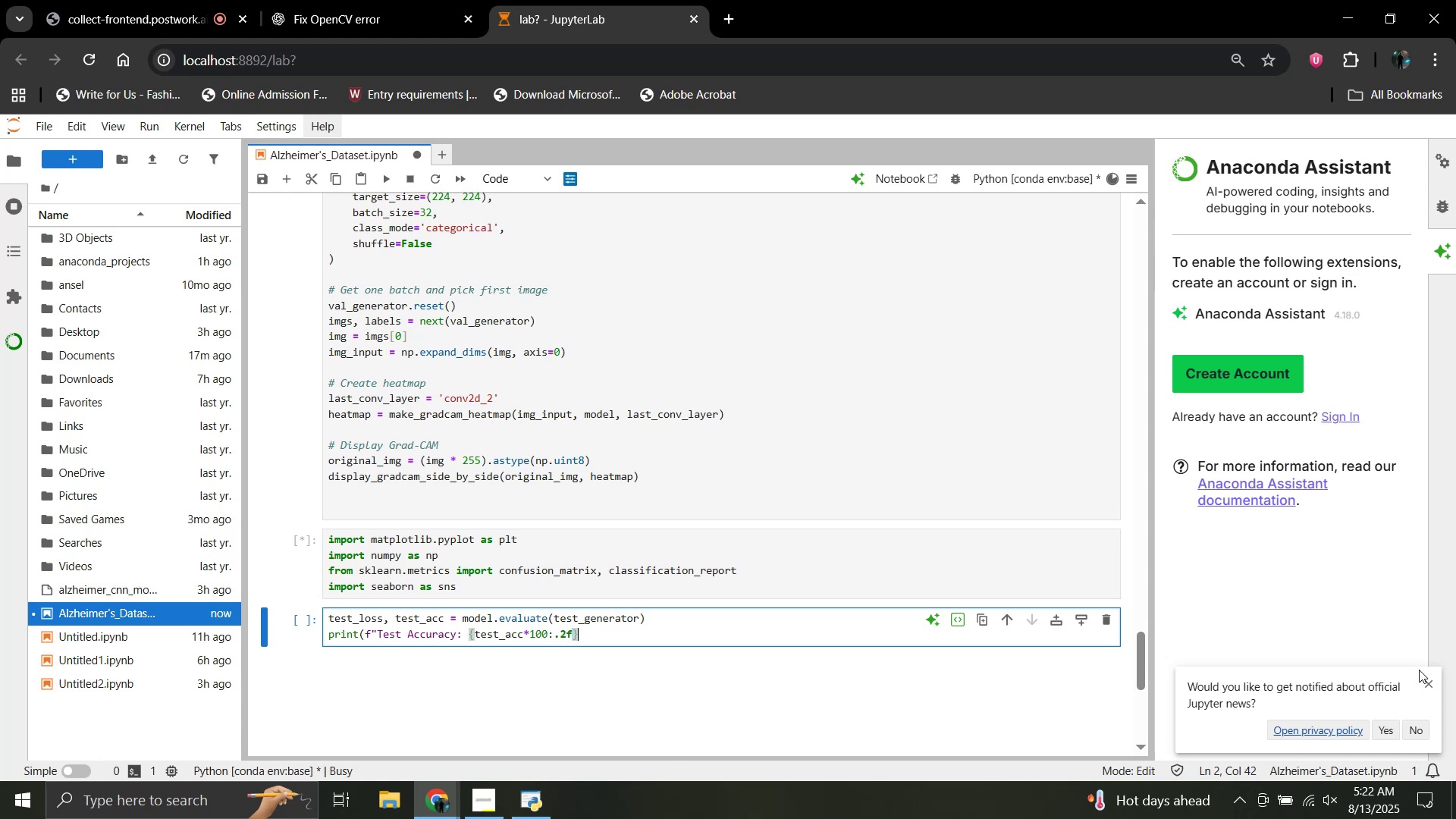 
type(%))
 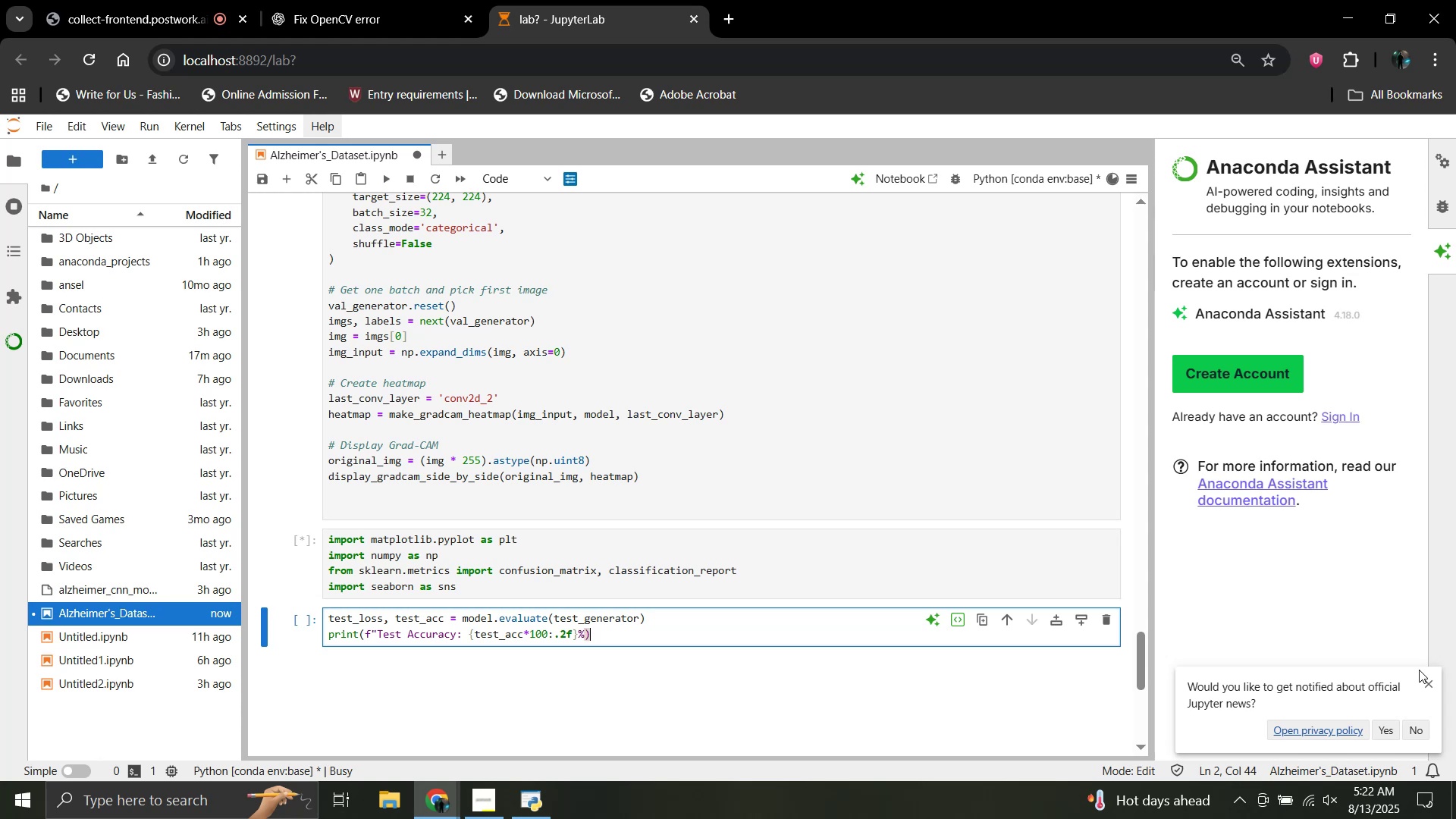 
wait(8.13)
 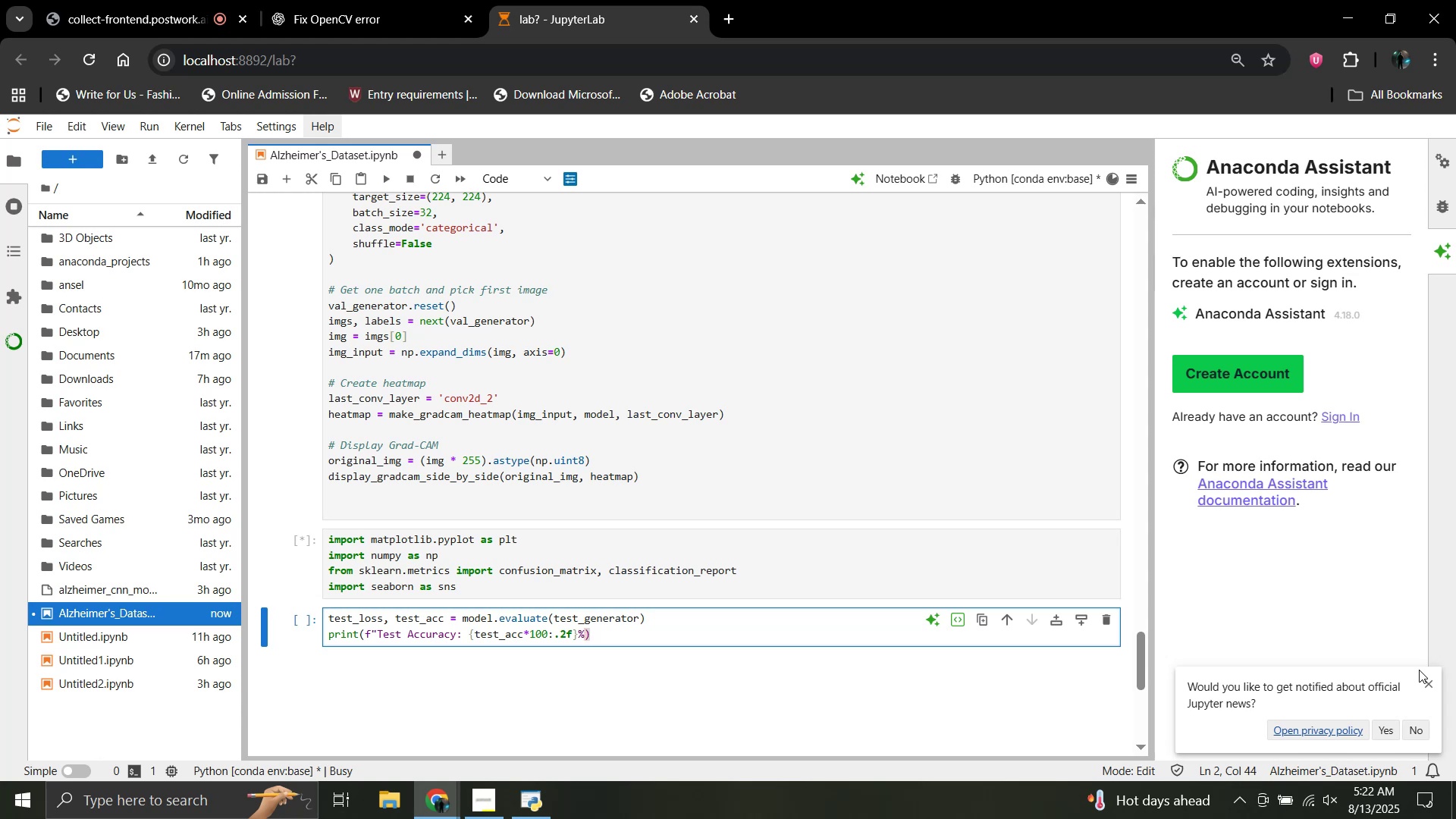 
key(ArrowLeft)
 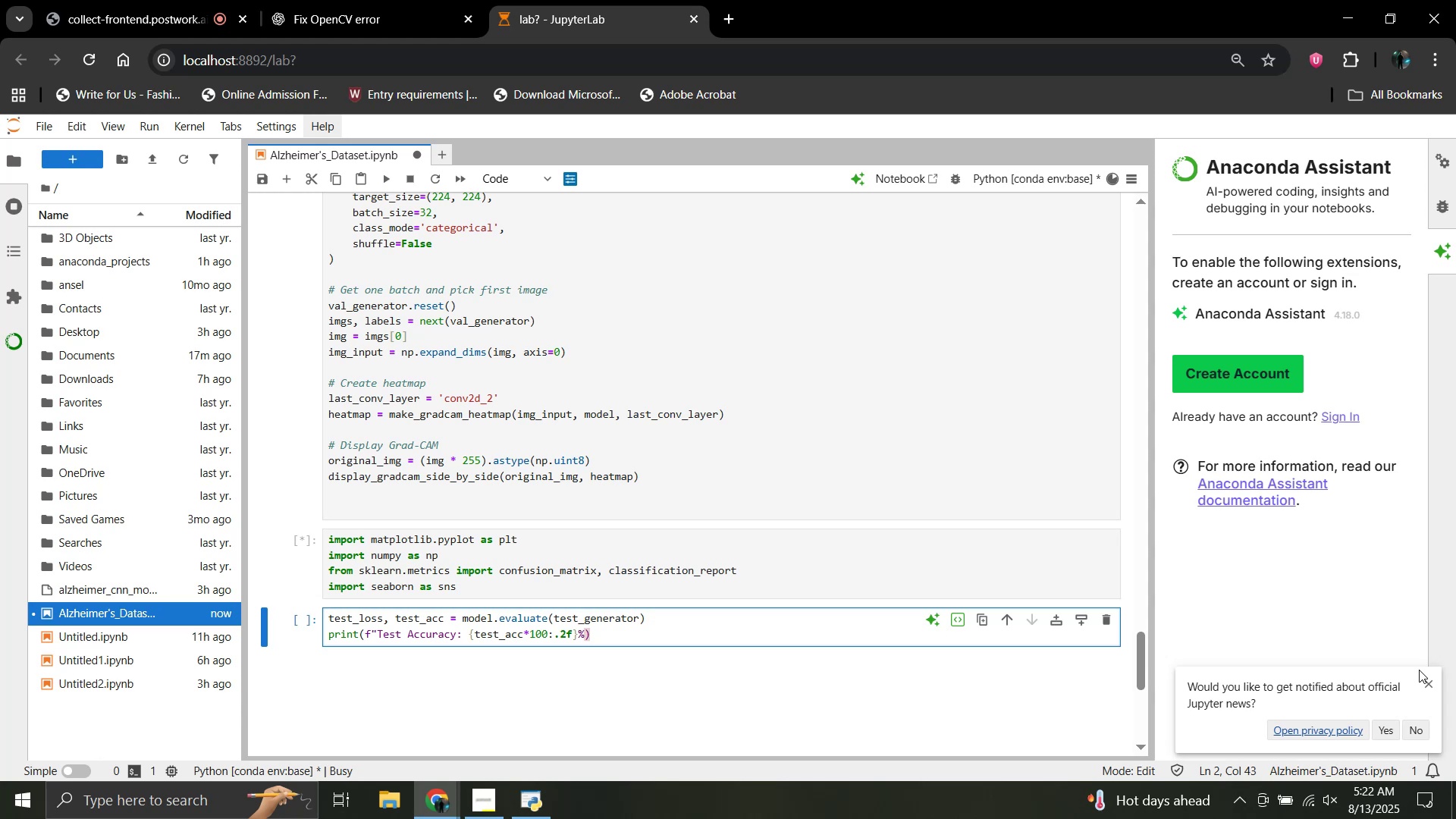 
key(Quote)
 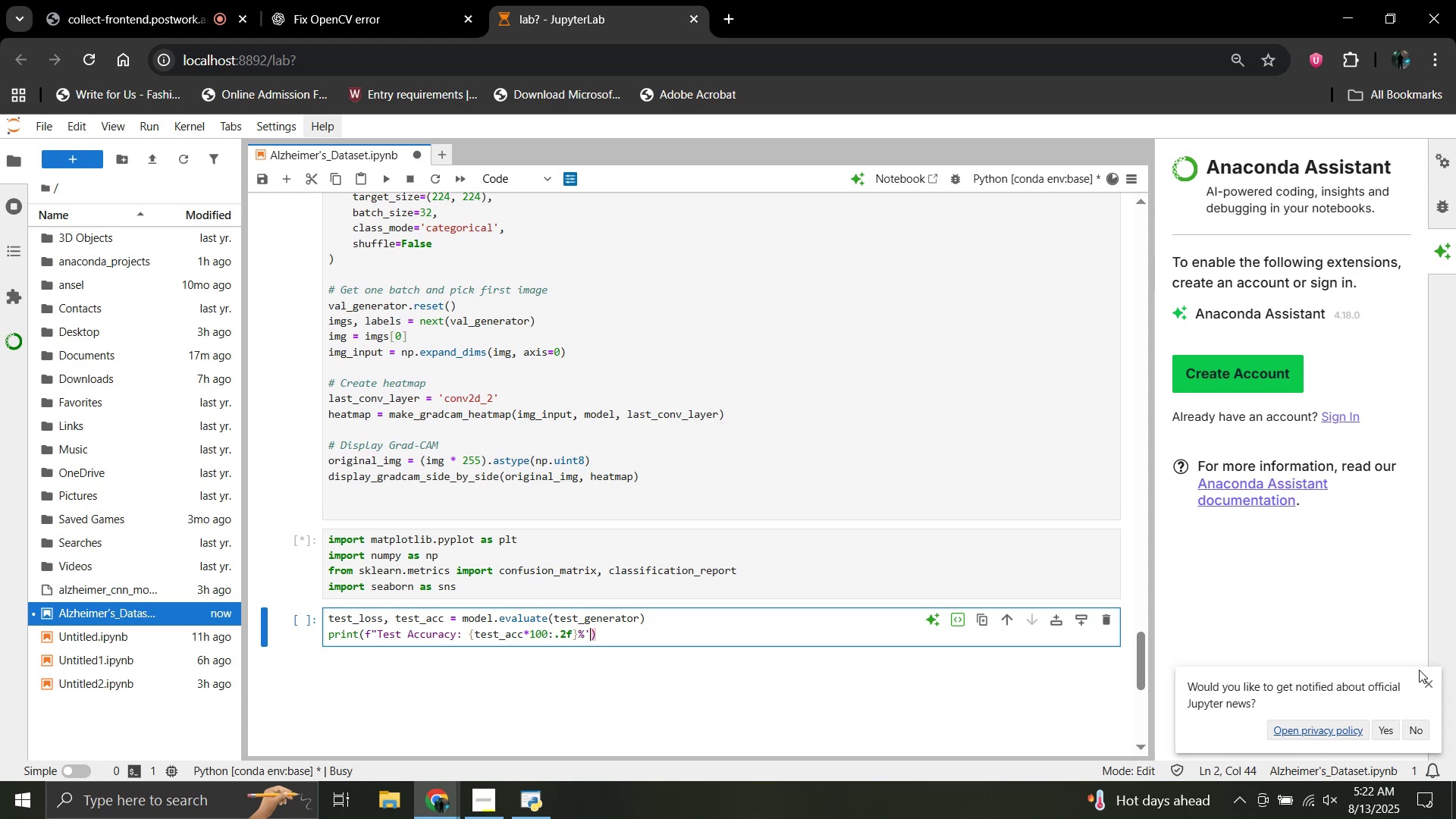 
key(Backspace)
 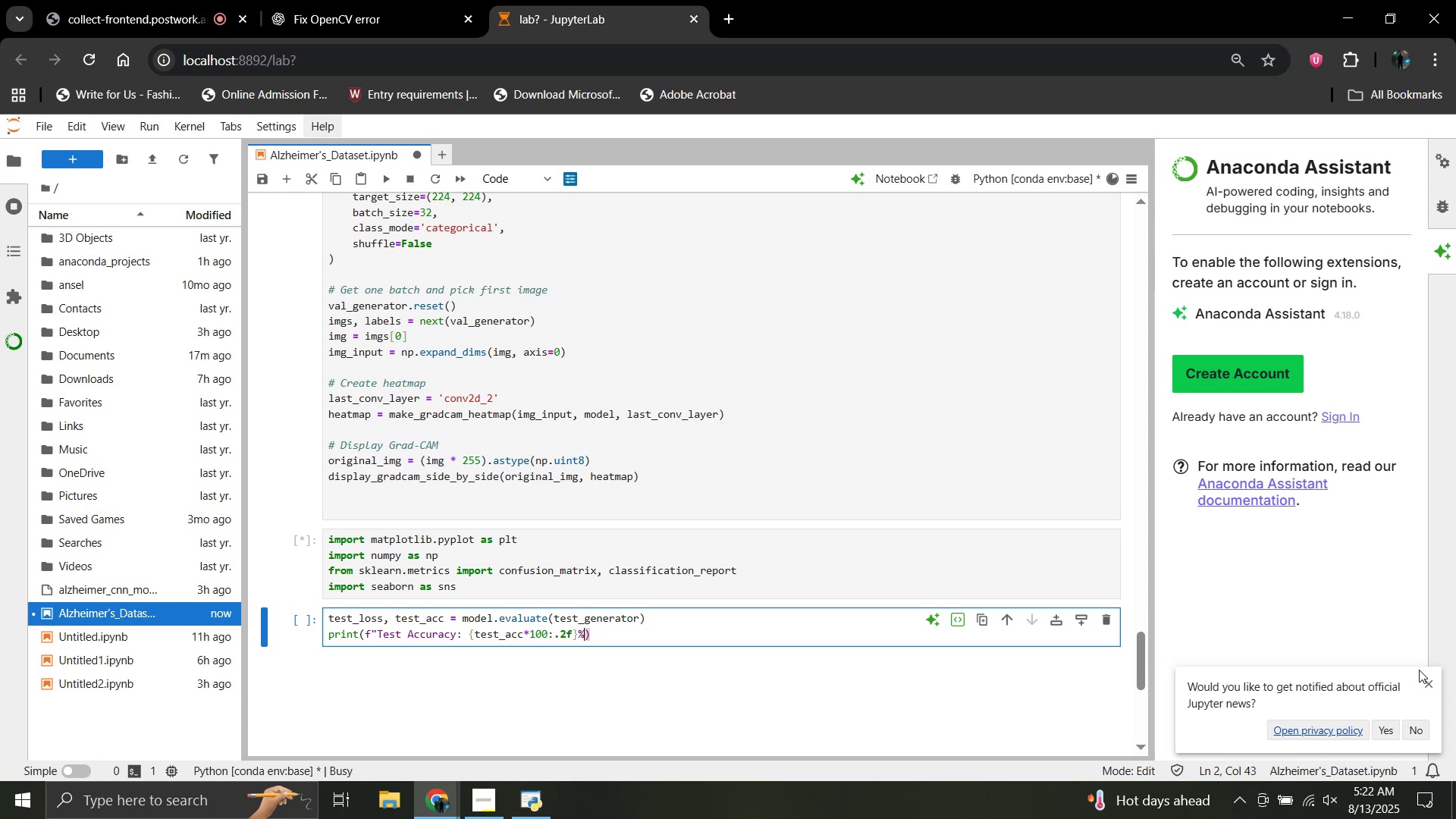 
key(Shift+Quote)
 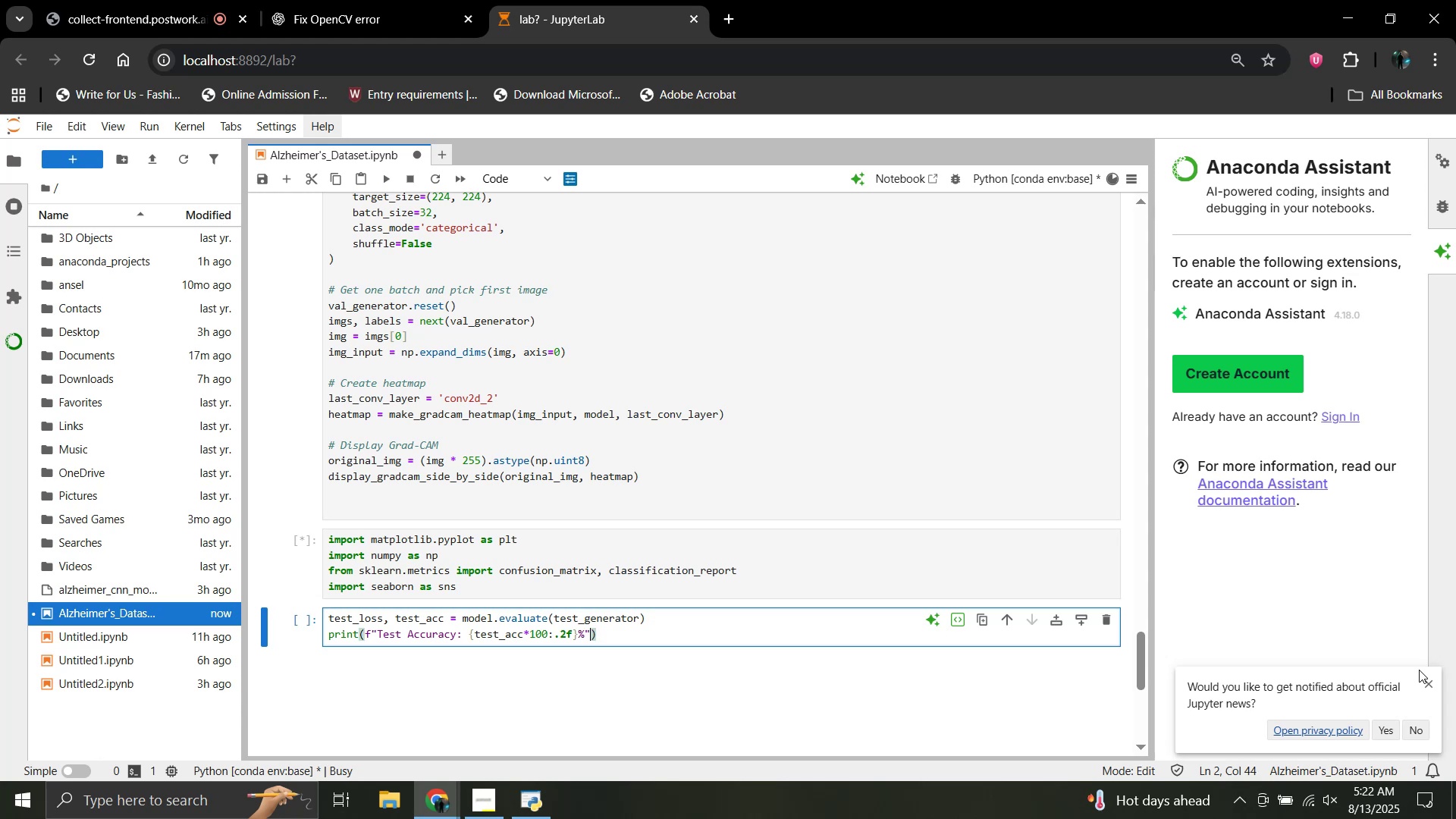 
wait(5.52)
 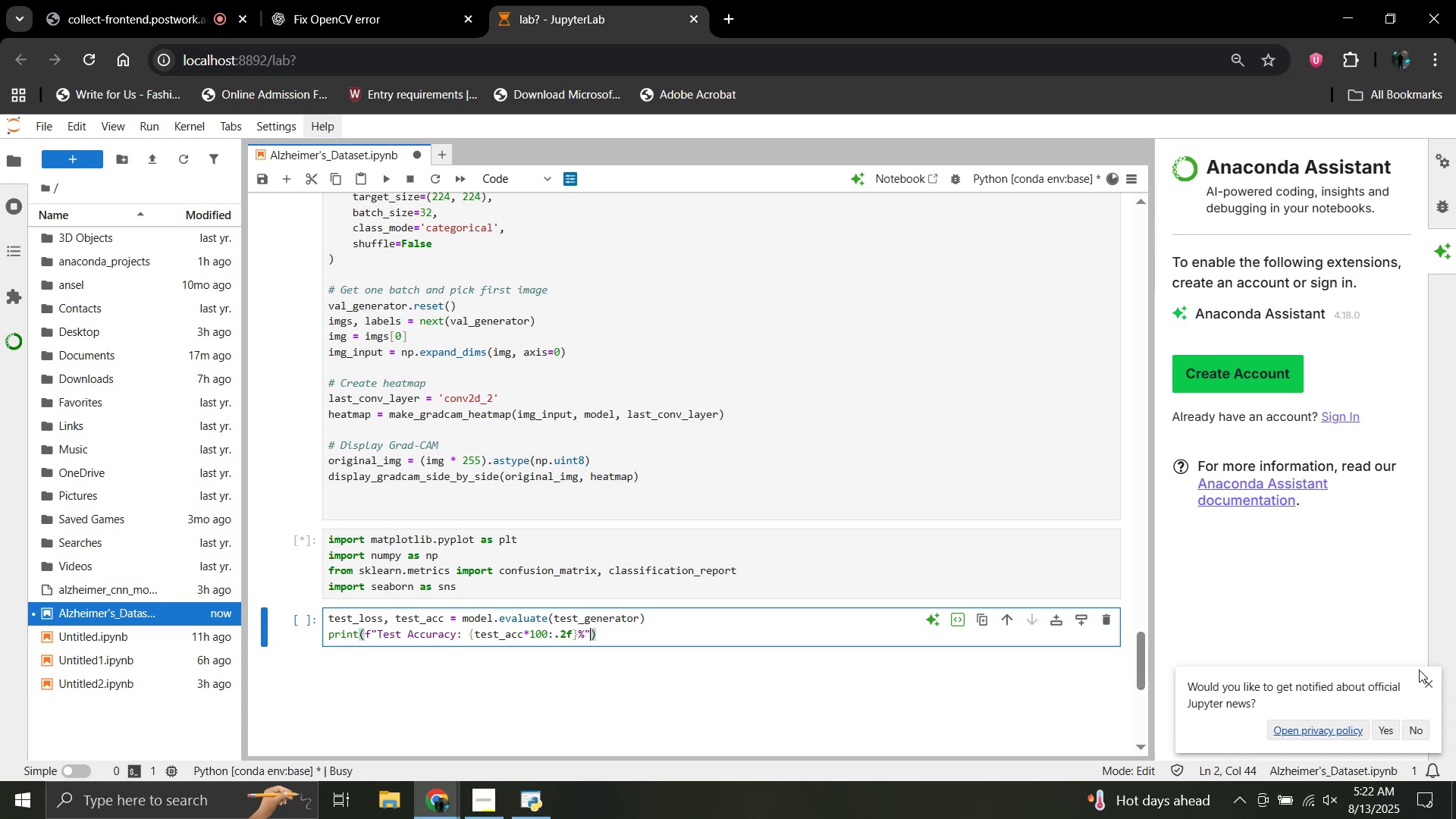 
key(ArrowLeft)
 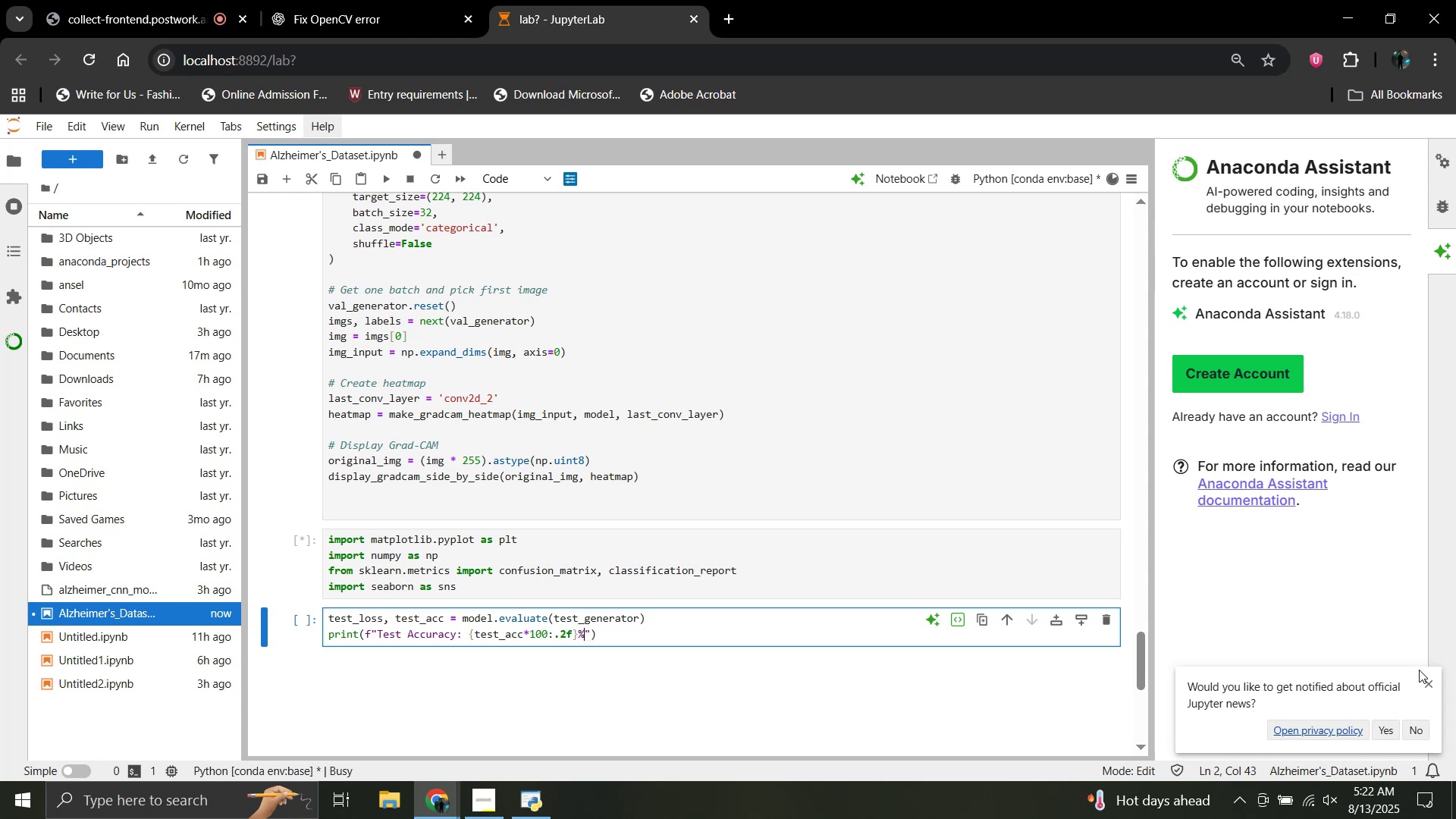 
key(ArrowRight)
 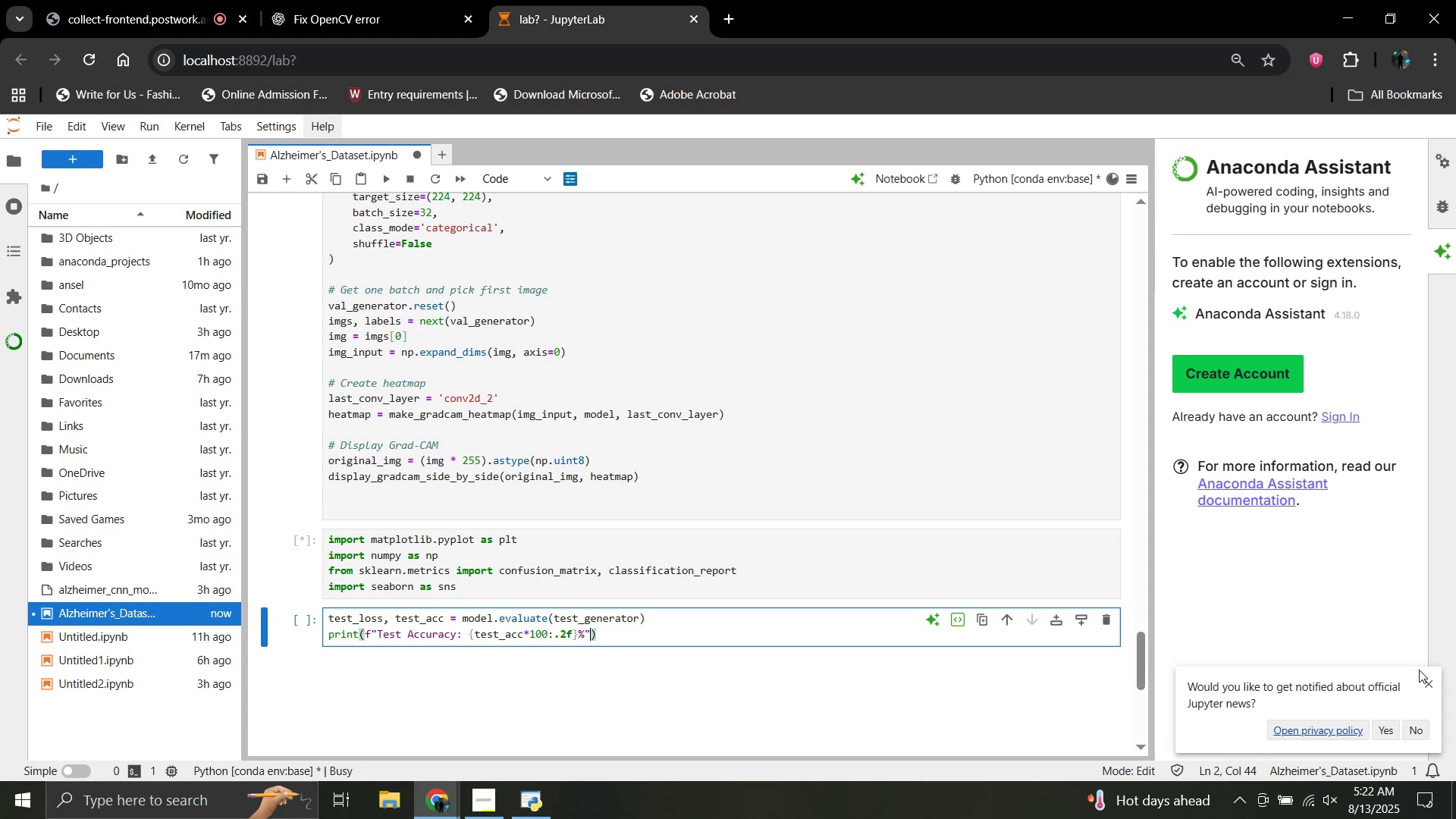 
key(ArrowRight)
 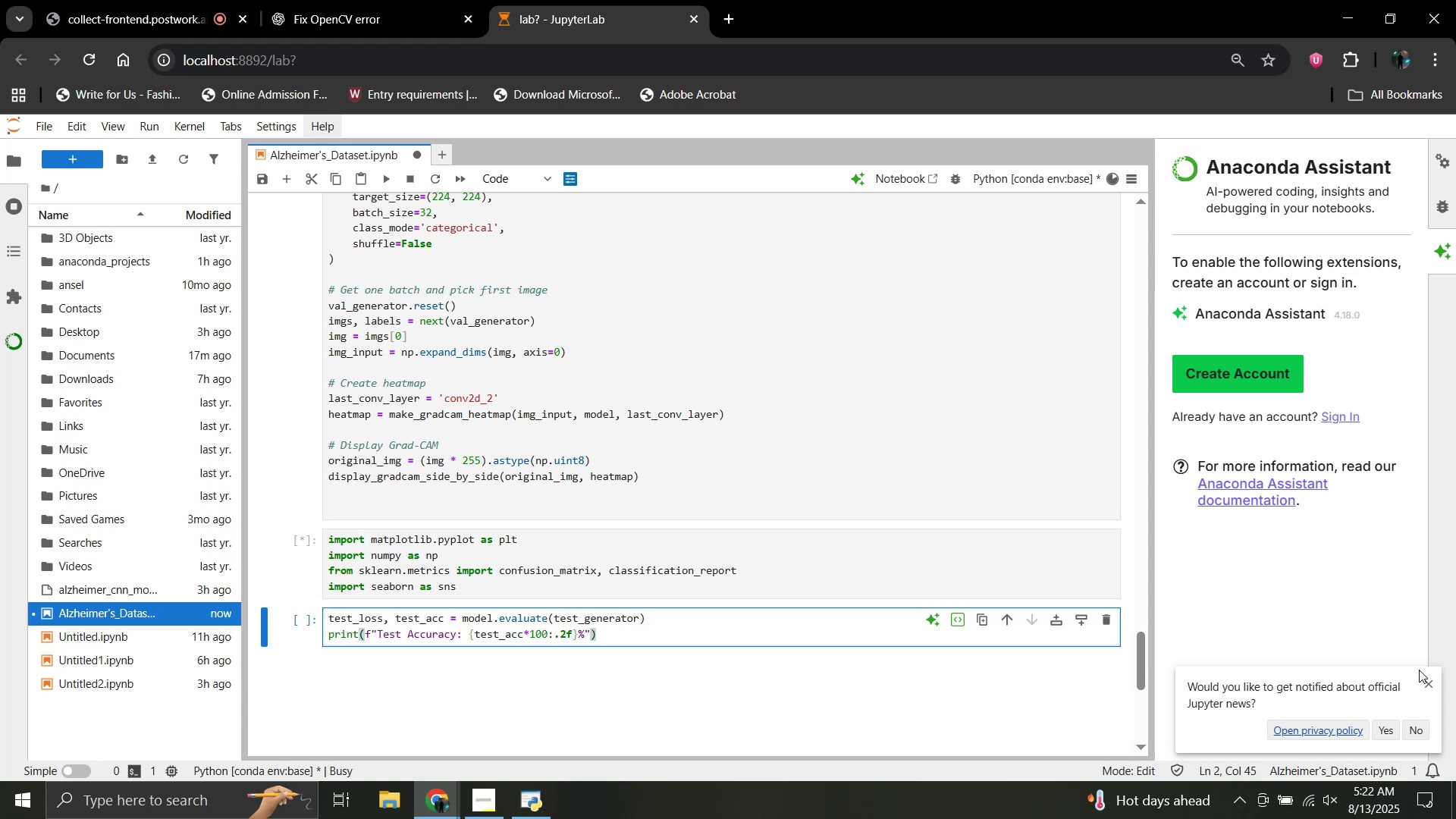 
key(ArrowRight)
 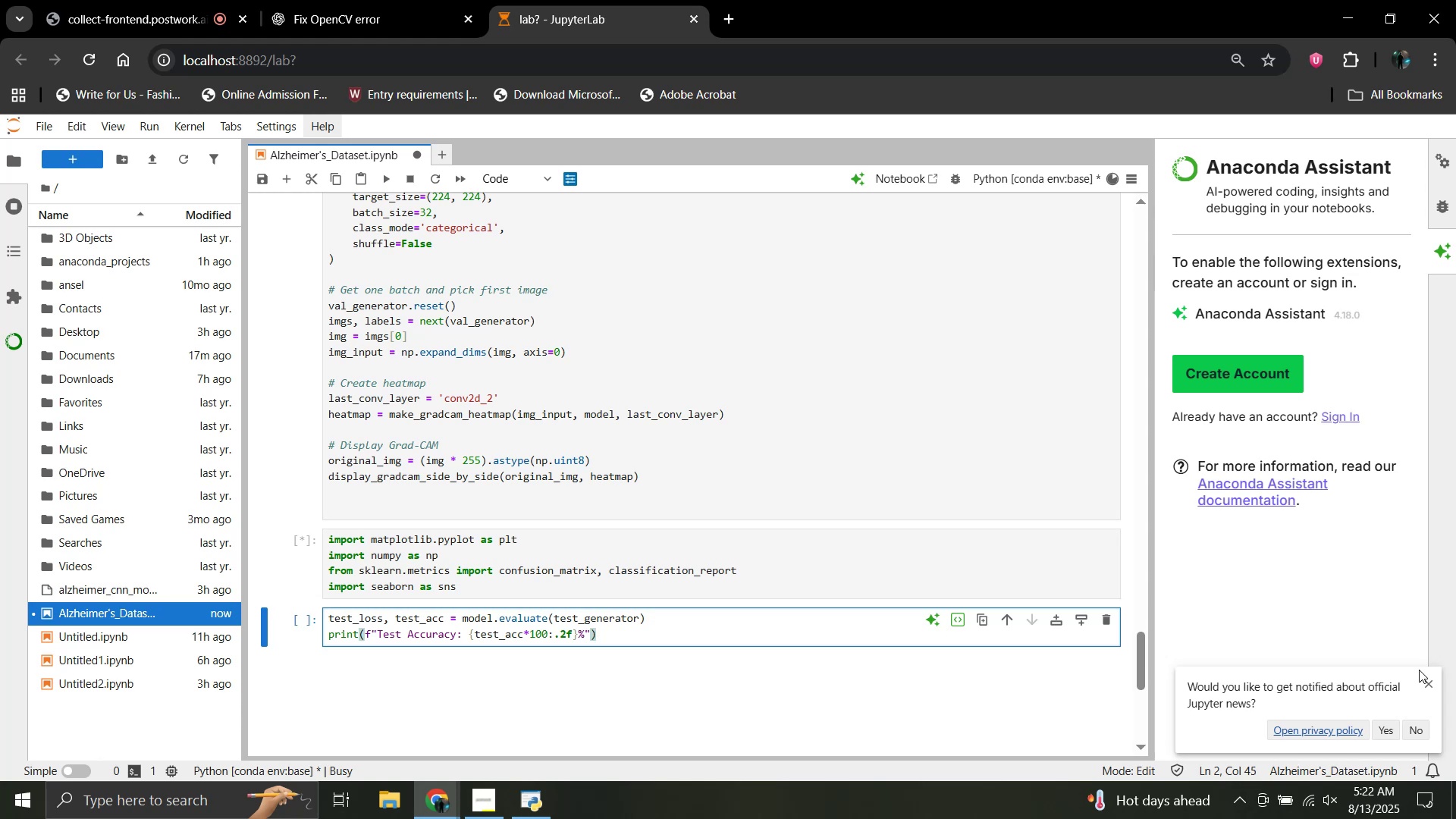 
key(ArrowRight)
 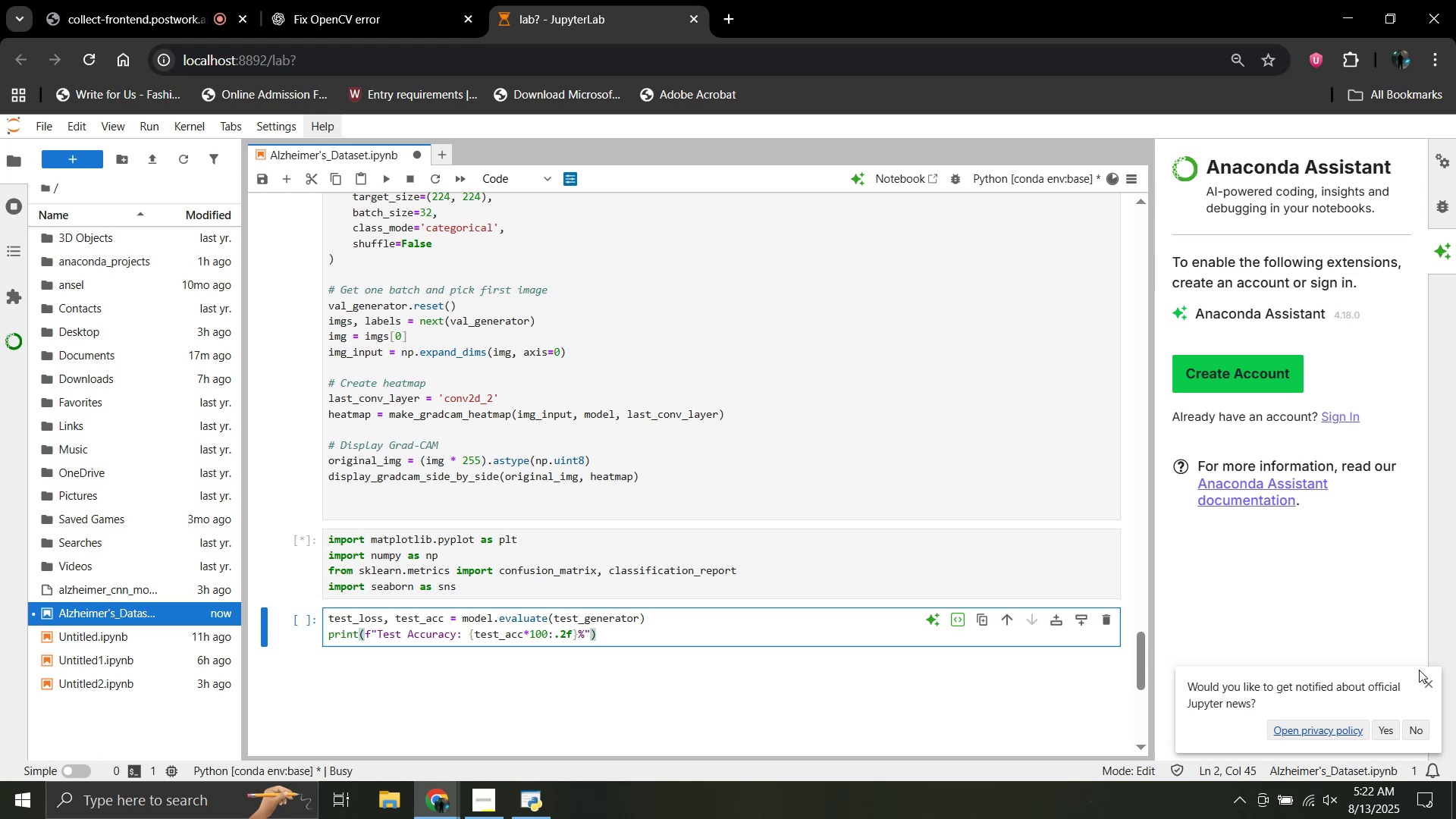 
wait(8.06)
 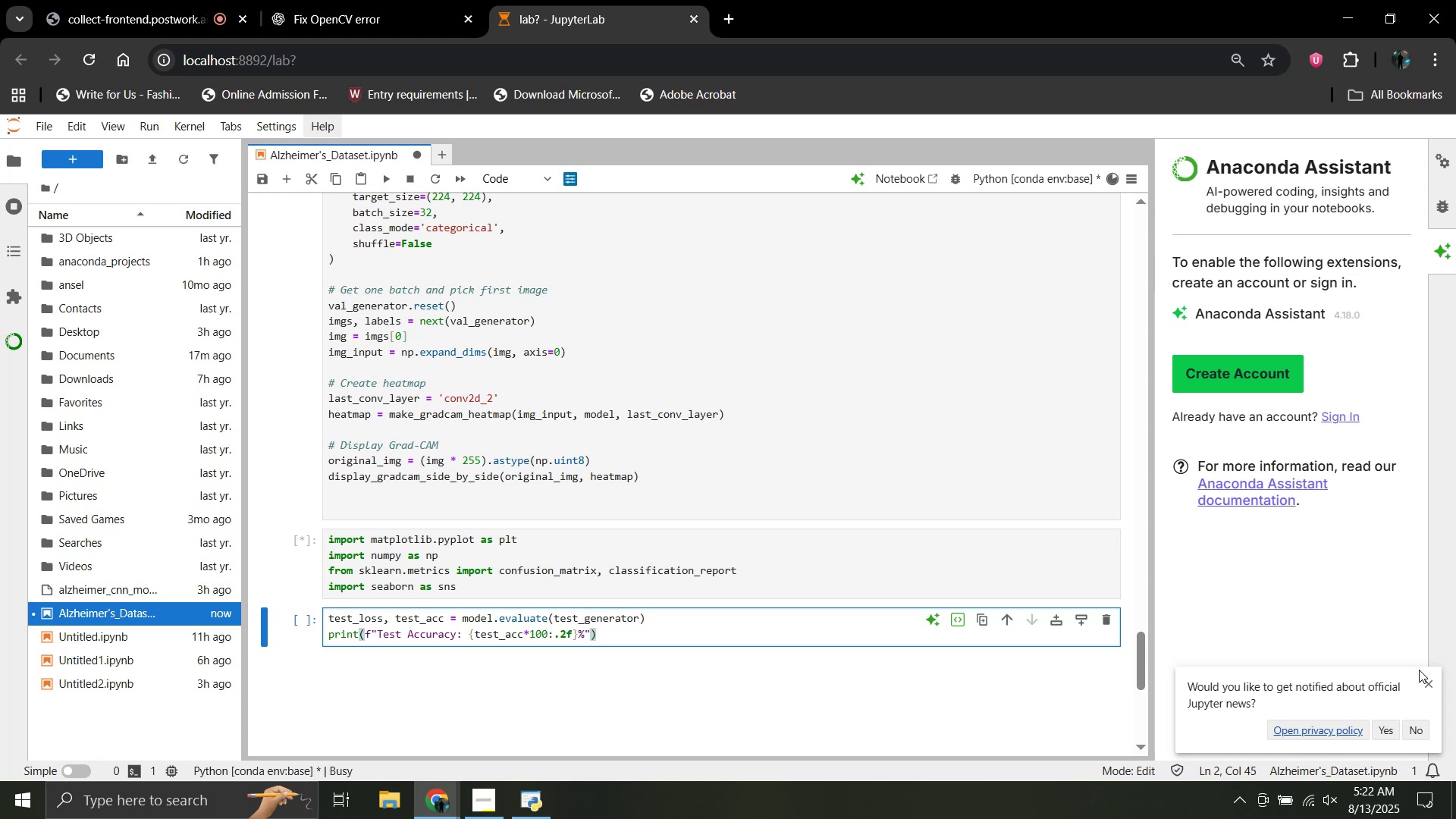 
key(Enter)
 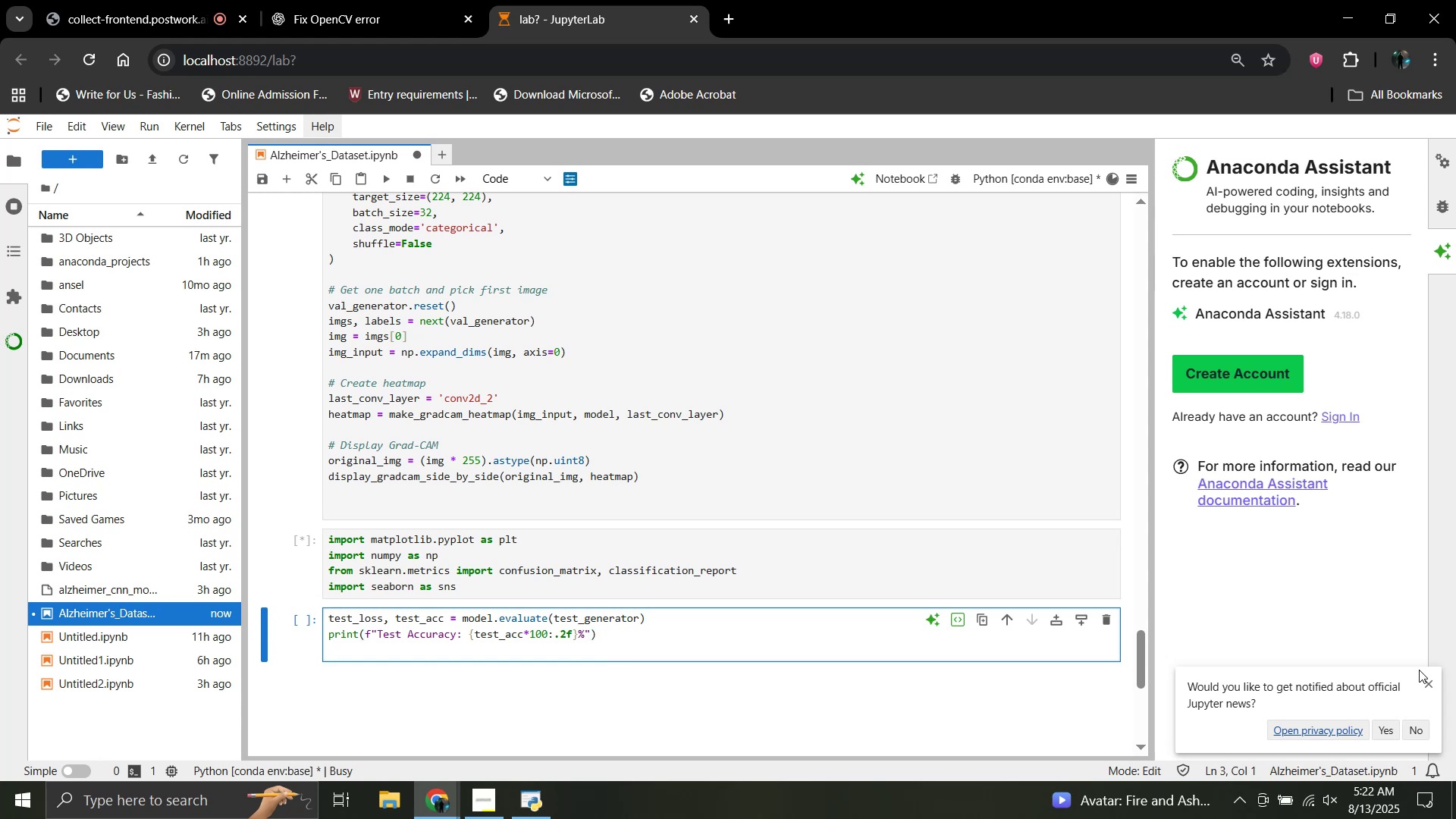 
type(print)
 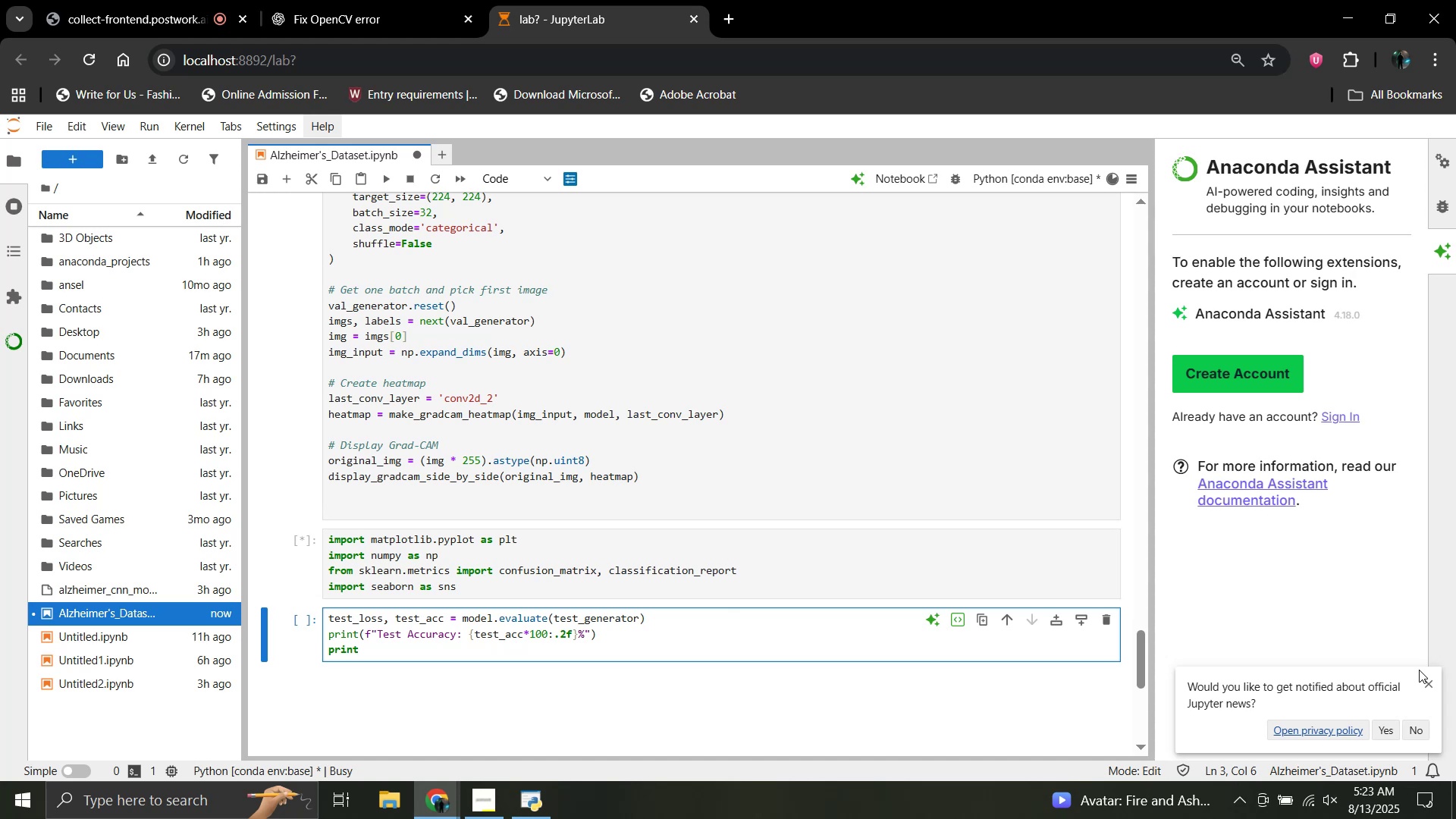 
wait(56.01)
 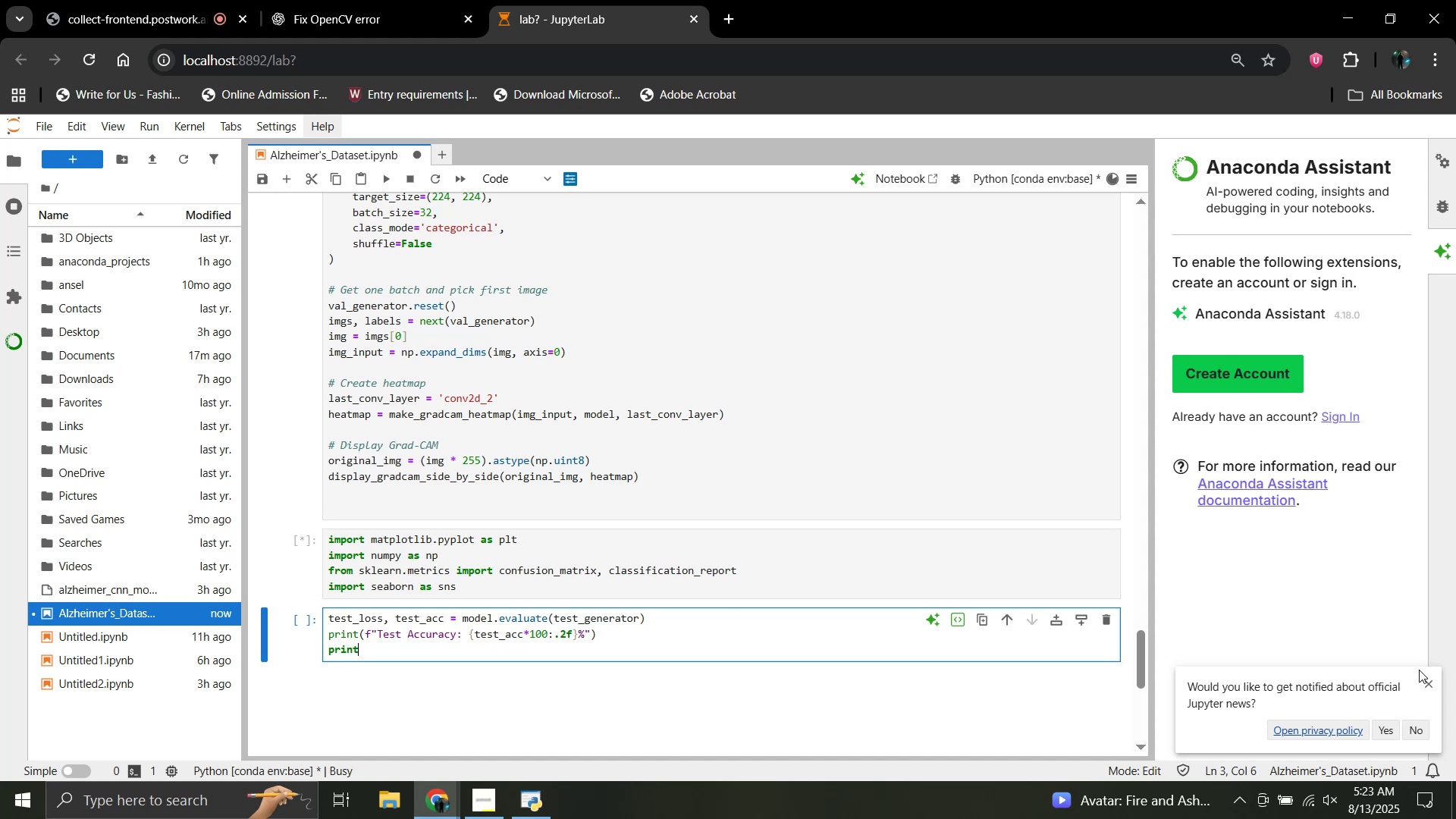 
type((f"Test Loss: {test_loss:.4)
 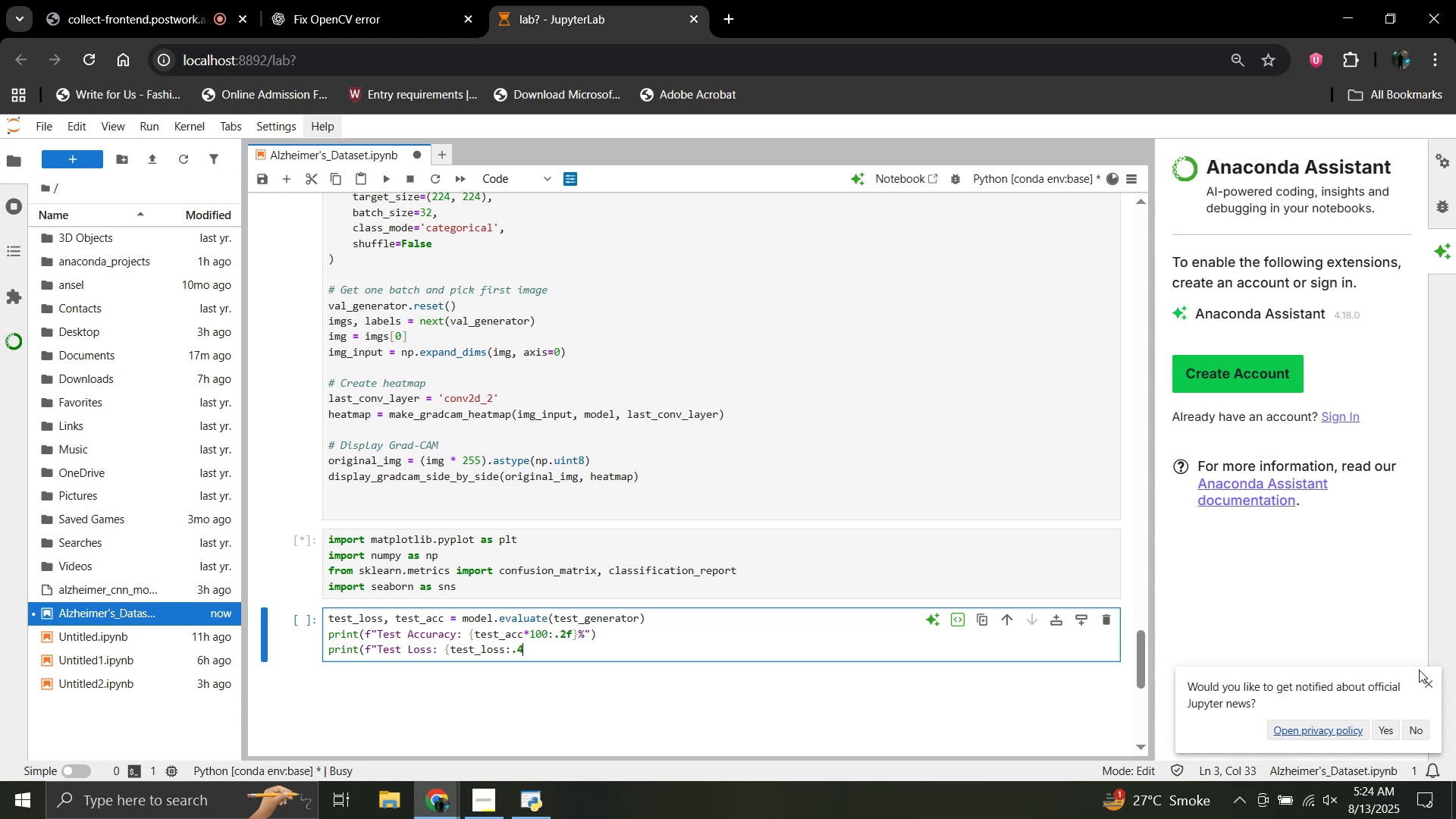 
key(F)
 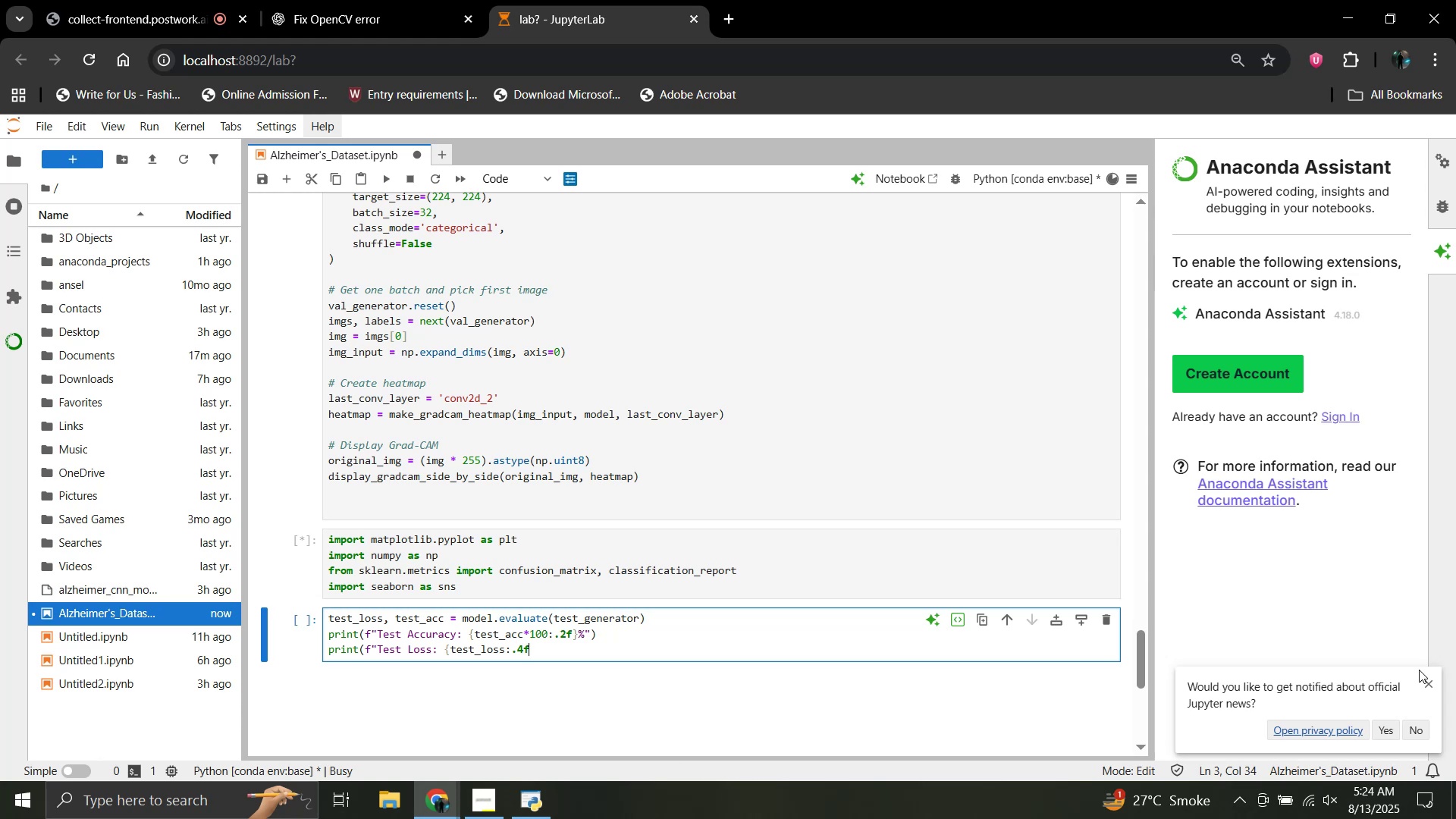 
key(Shift+BracketRight)
 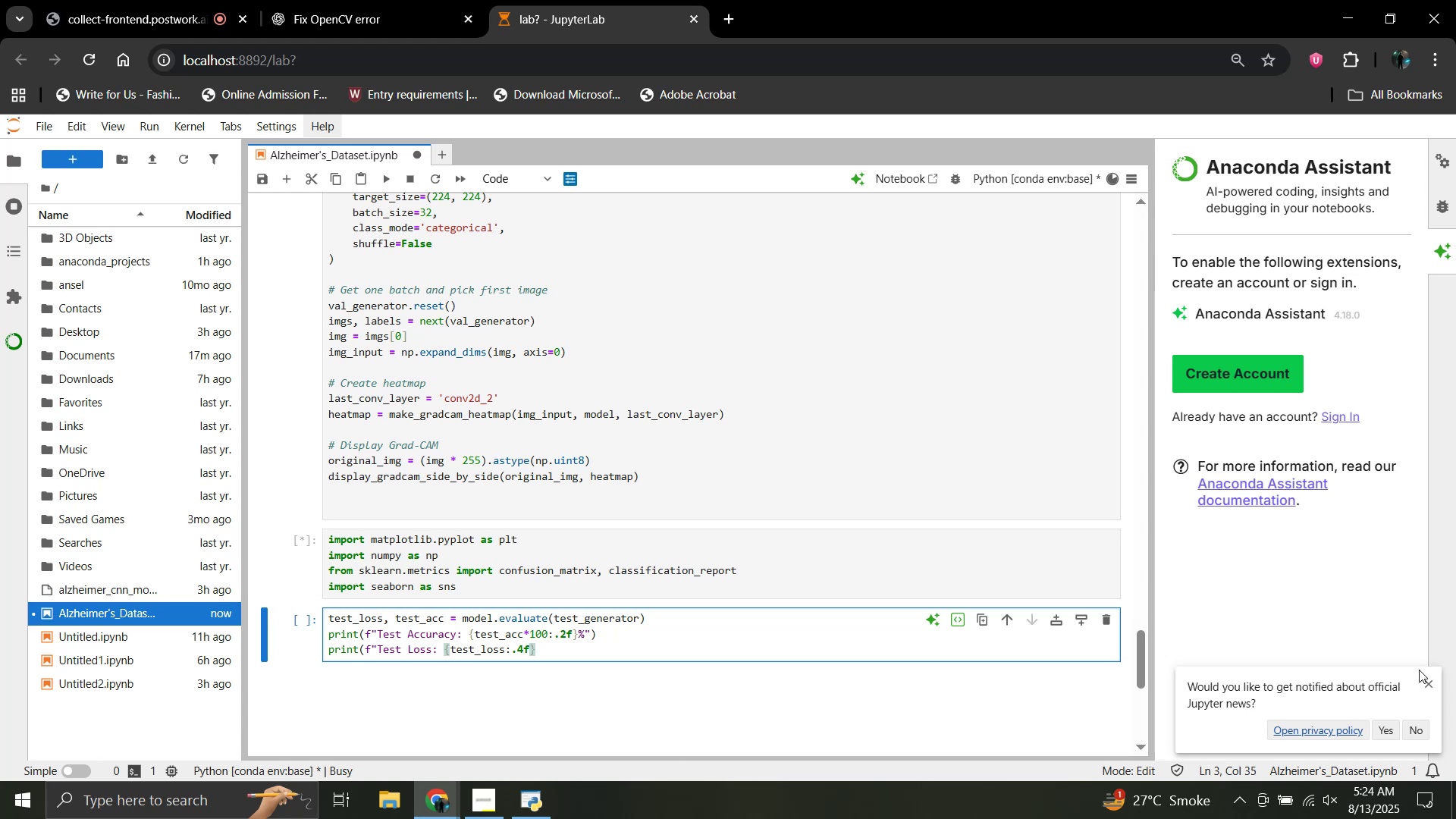 
key(Shift+Quote)
 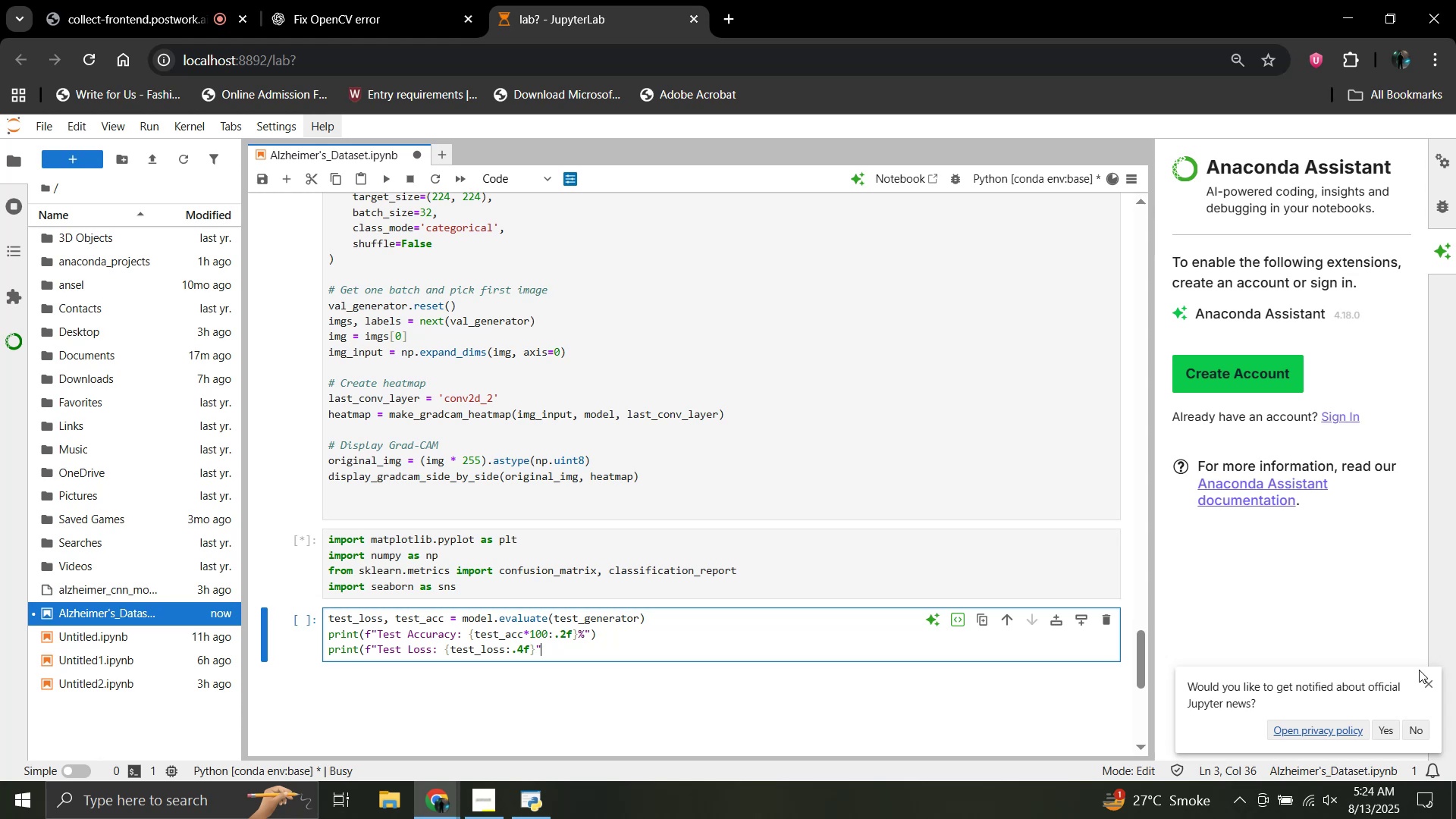 
key(Shift+0)
 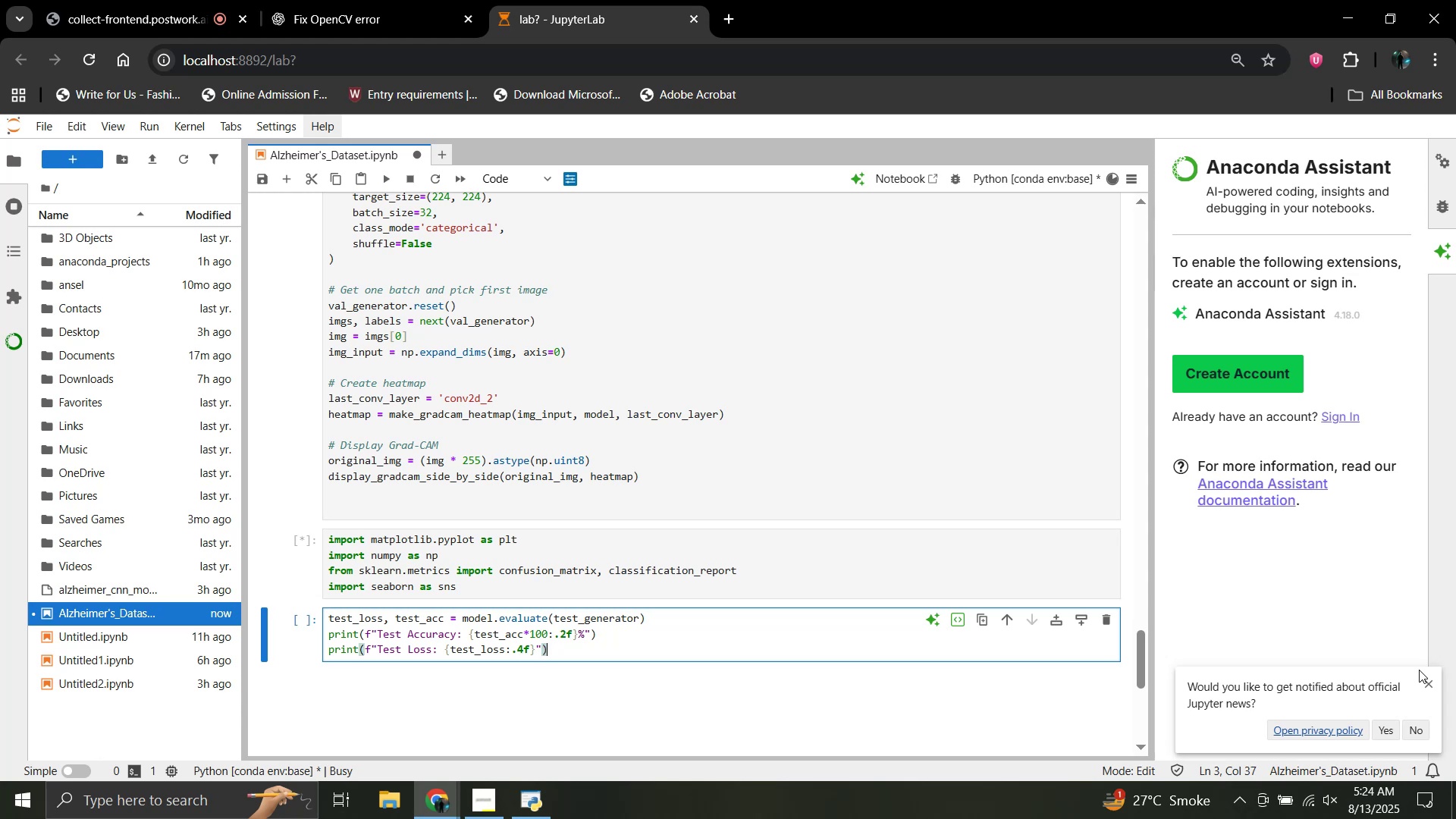 
key(Enter)
 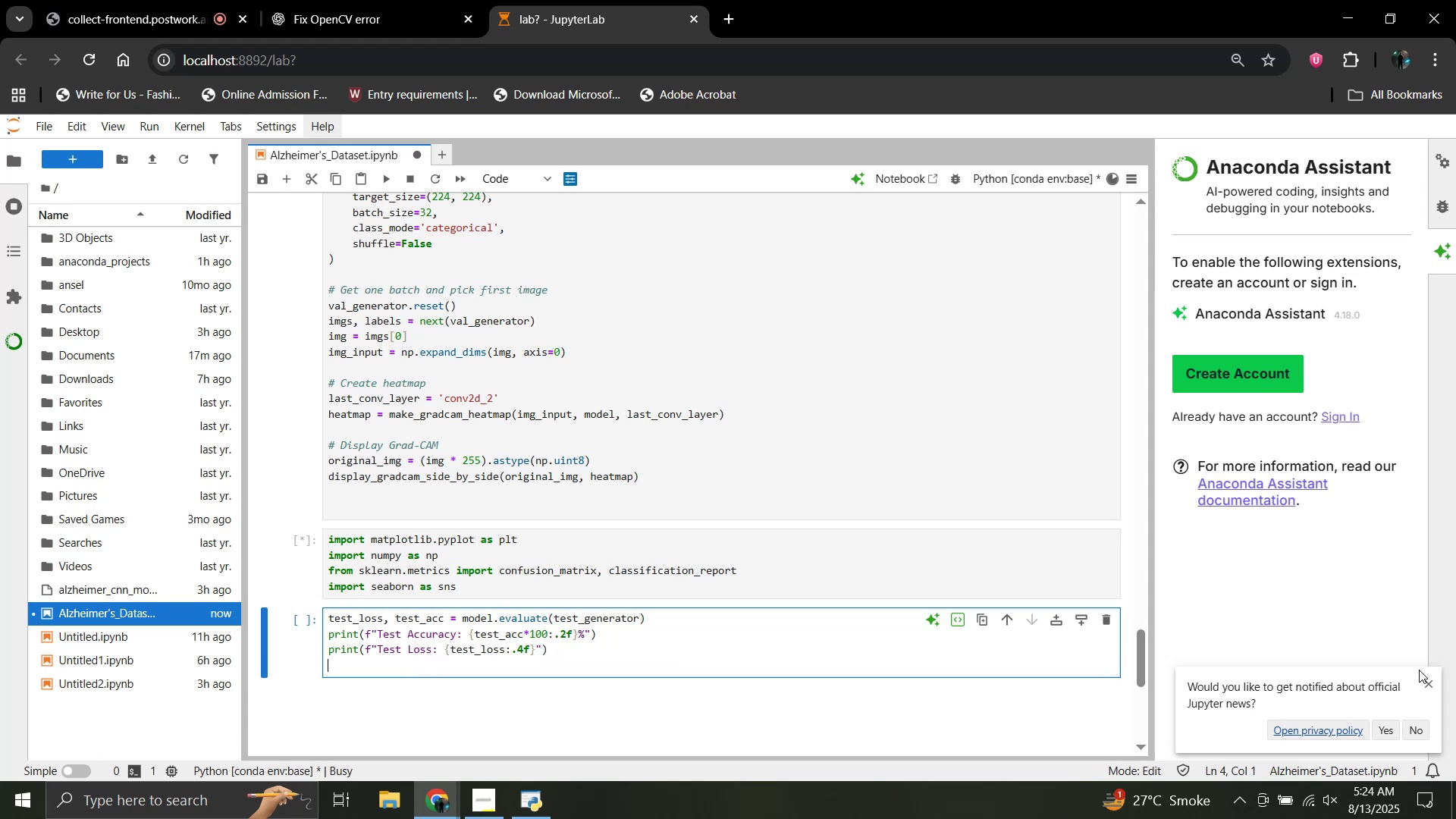 
key(Enter)
 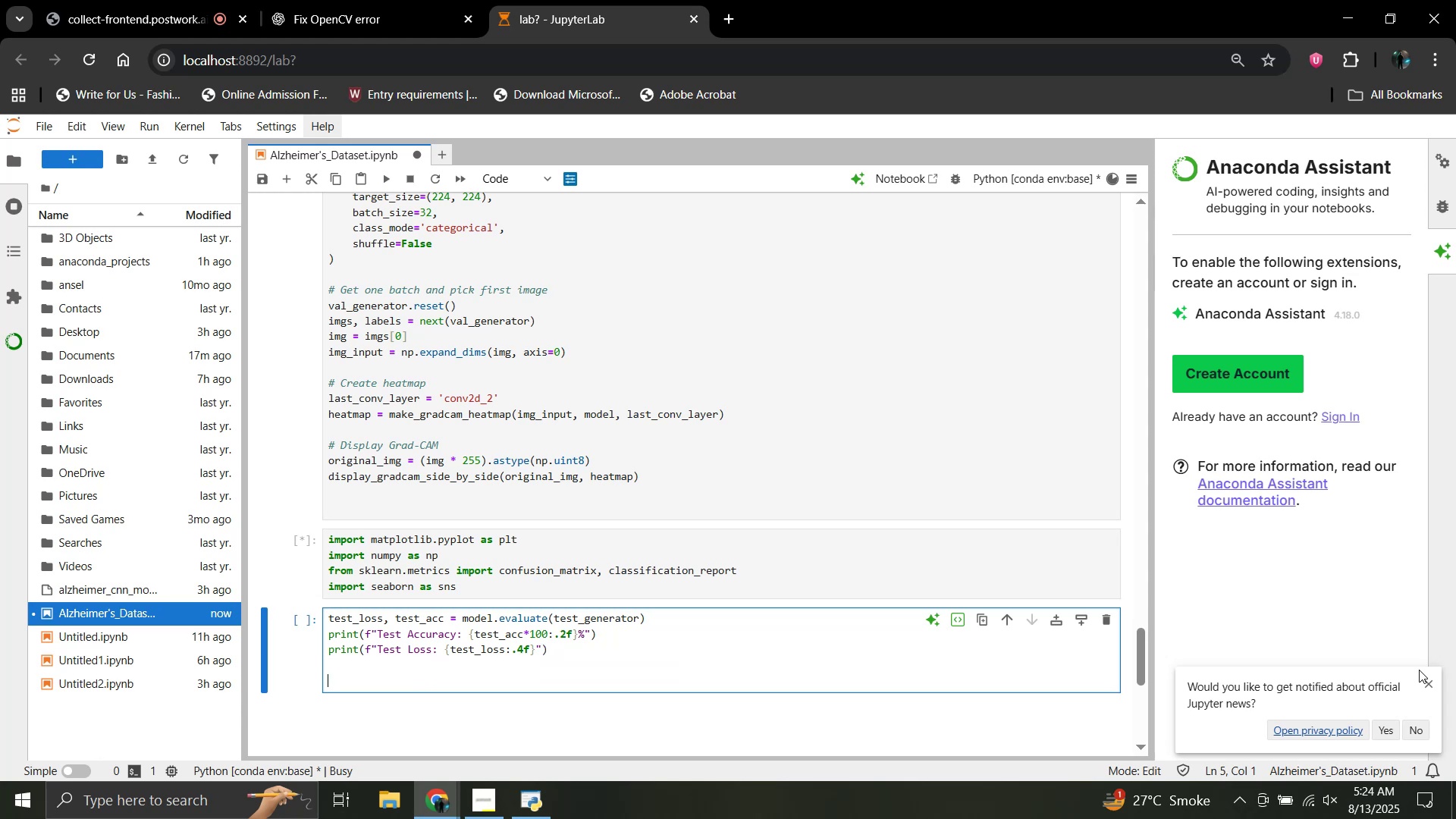 
key(Backspace)
 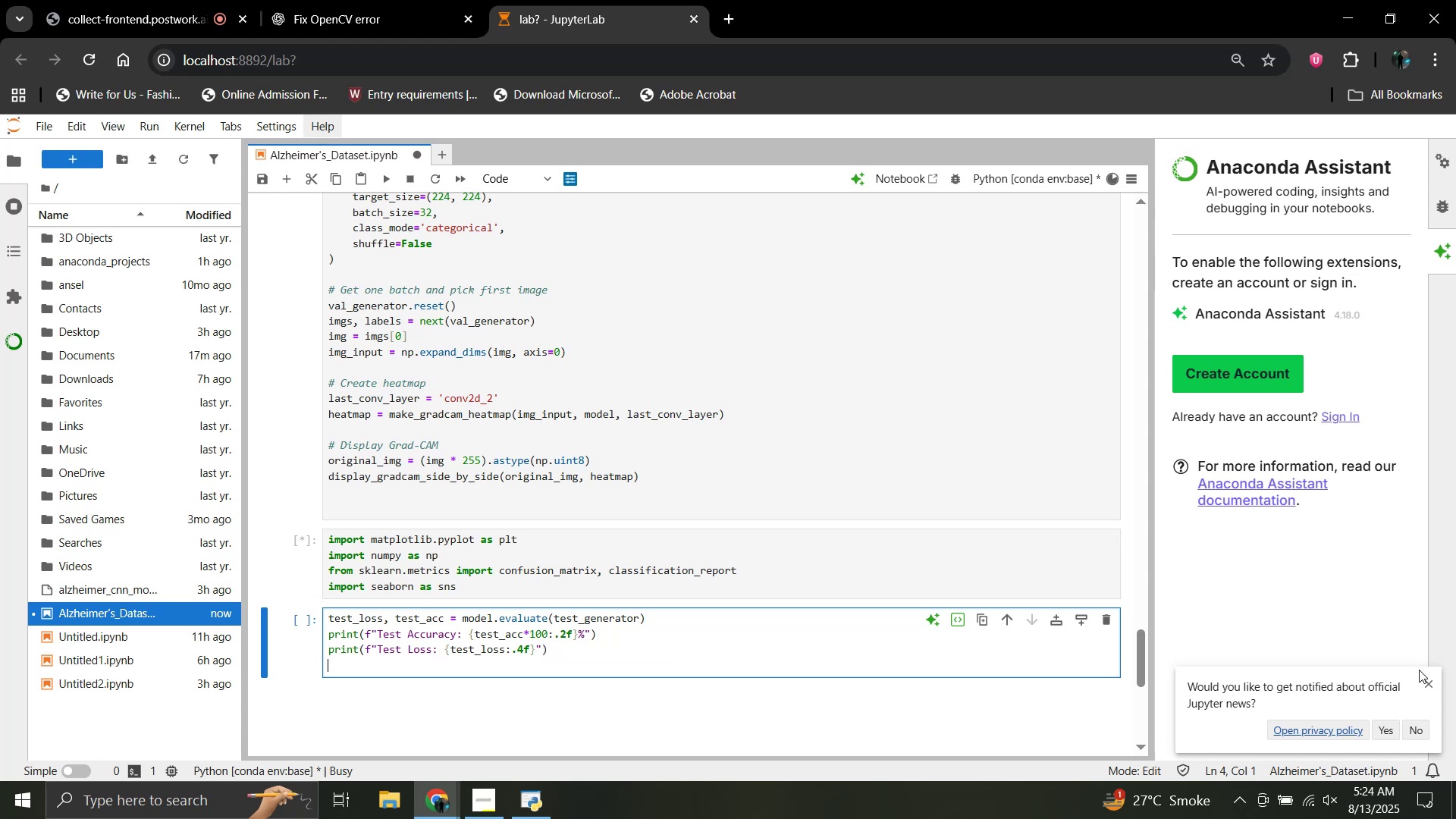 
key(Shift+Enter)
 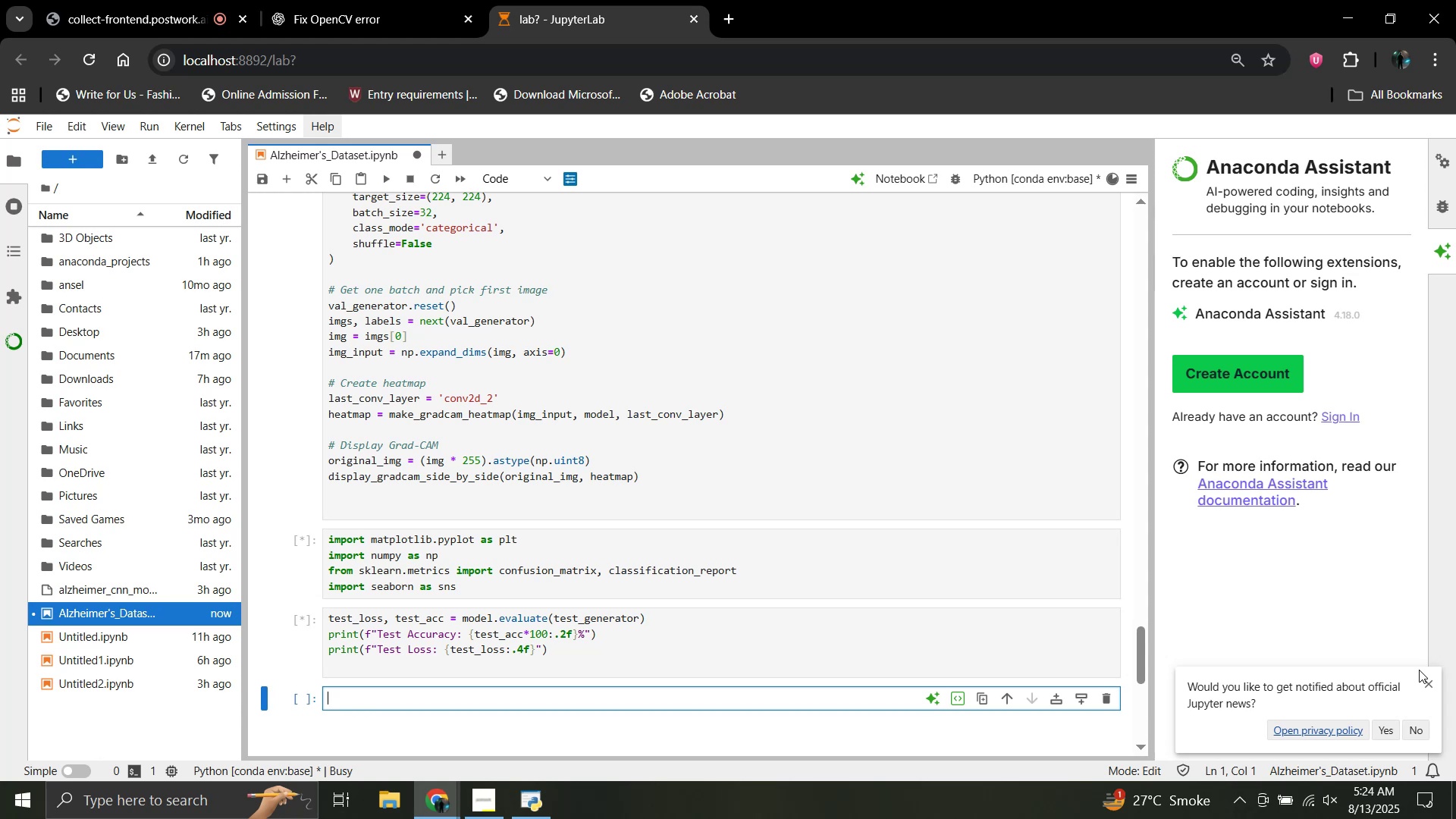 
wait(5.1)
 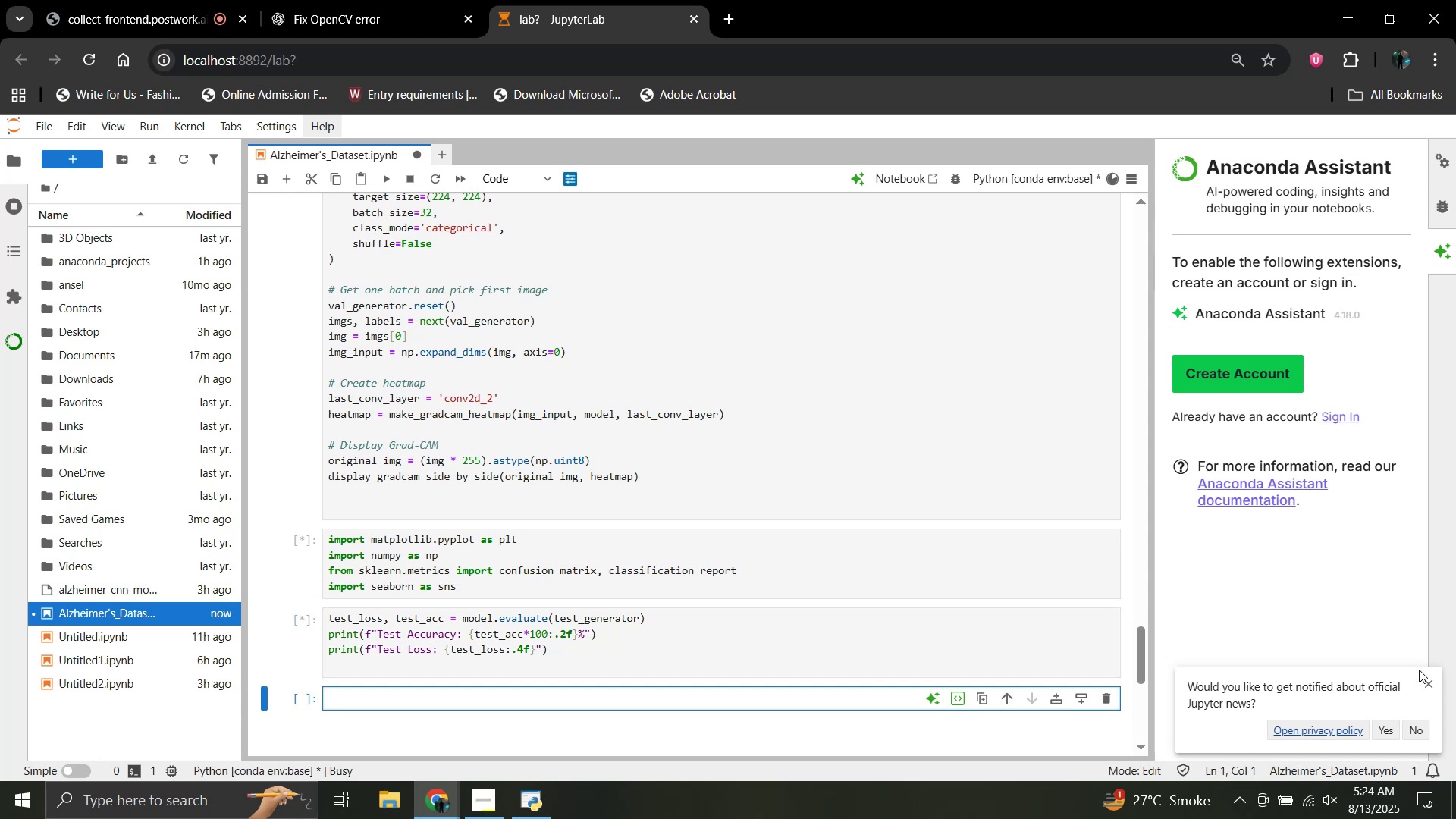 
type(plt.figure )
key(Backspace)
type((figure)
key(Backspace)
key(Backspace)
key(Backspace)
type(zi)
key(Backspace)
key(Backspace)
type(size=12,5))
 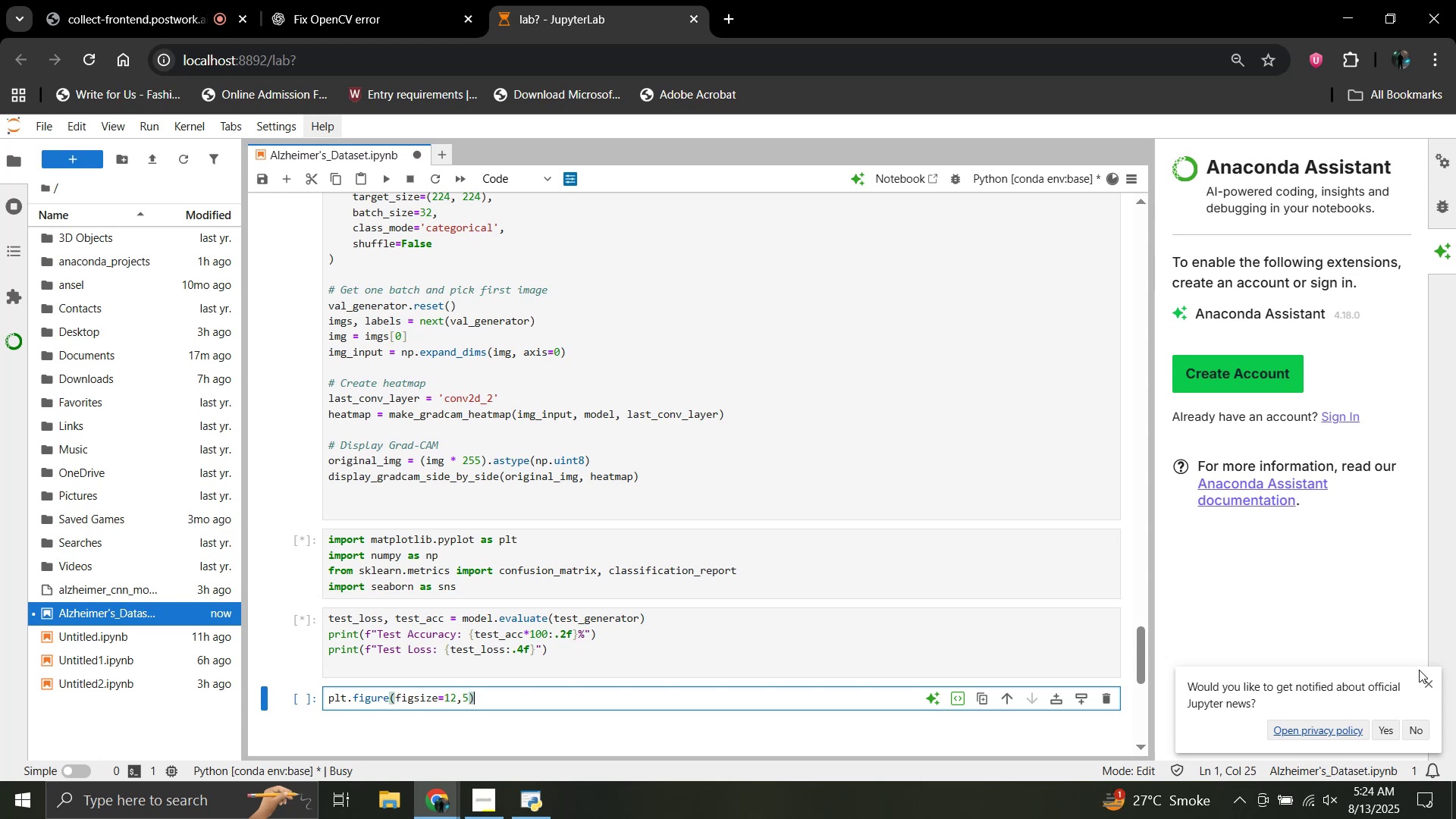 
key(Shift+0)
 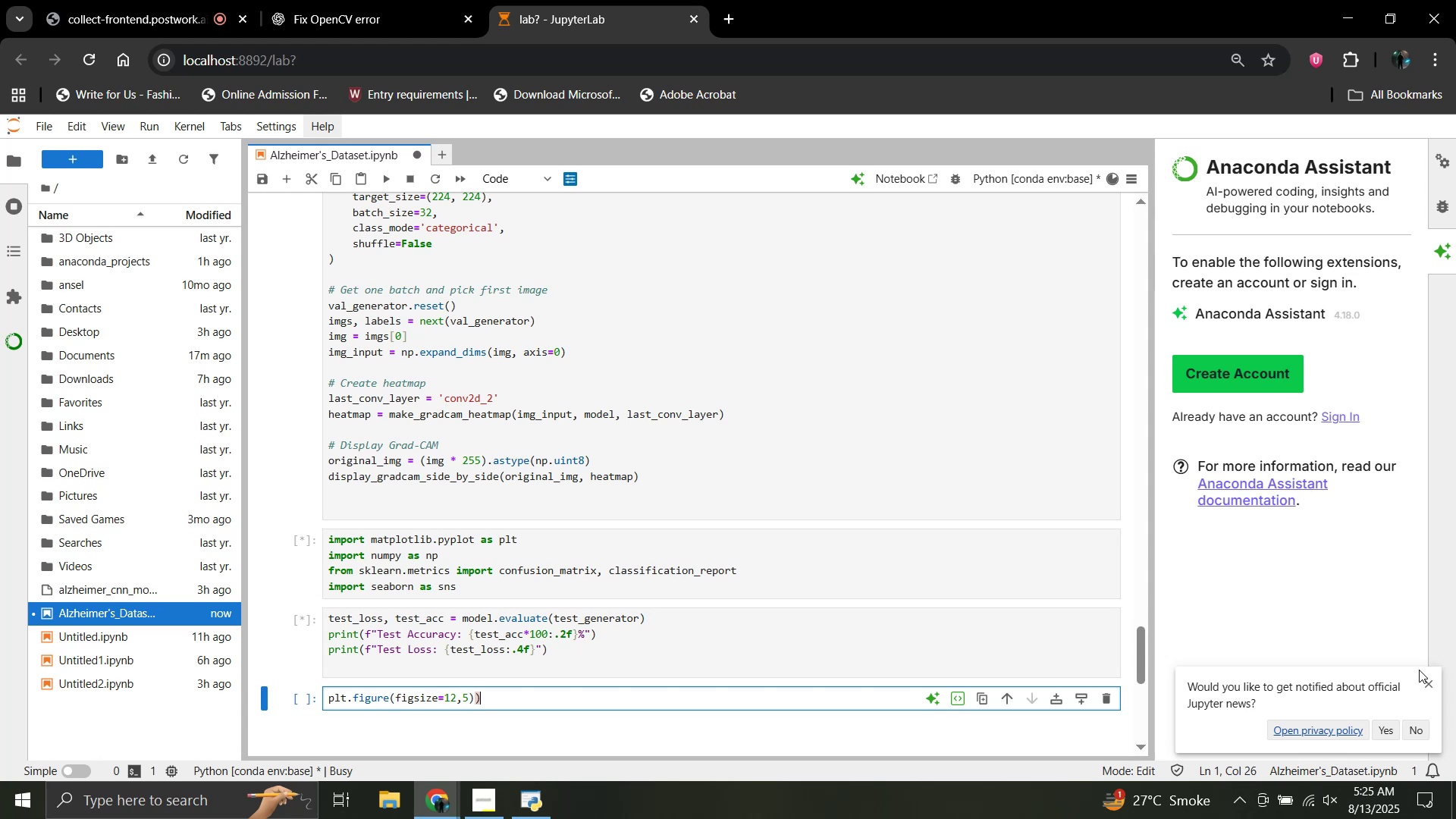 
wait(5.5)
 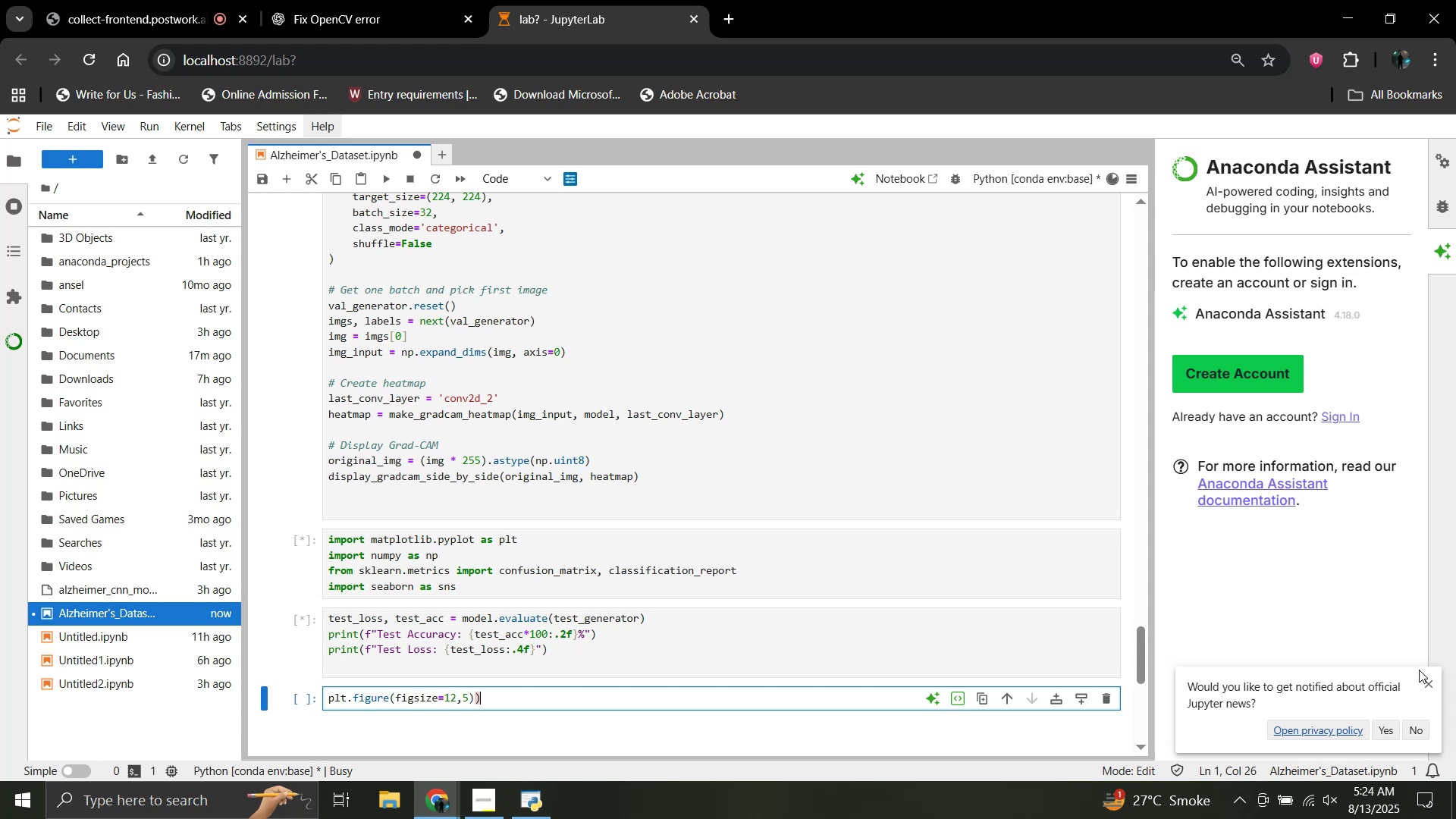 
hold_key(key=ArrowLeft, duration=0.61)
 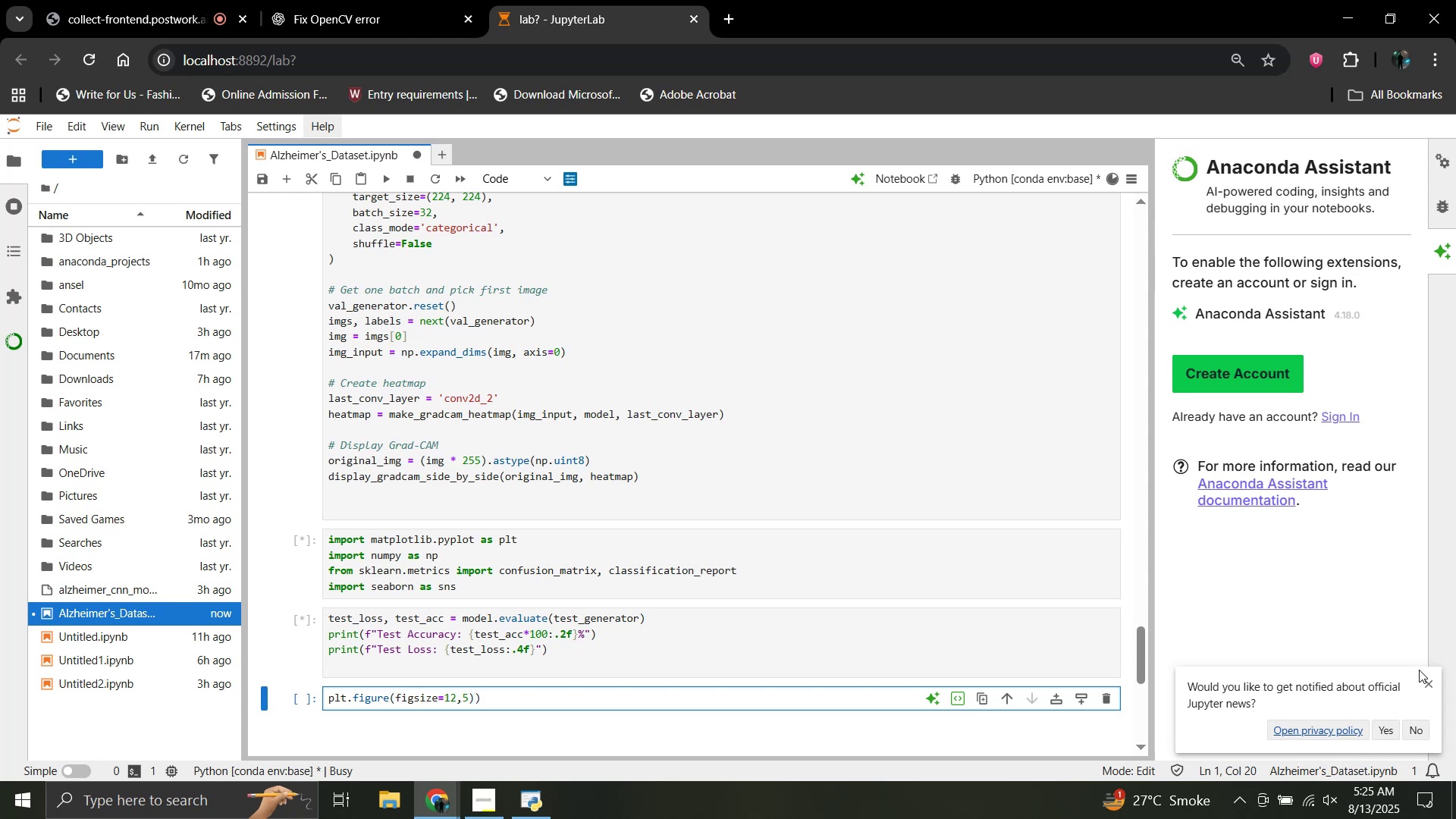 
key(Shift+9)
 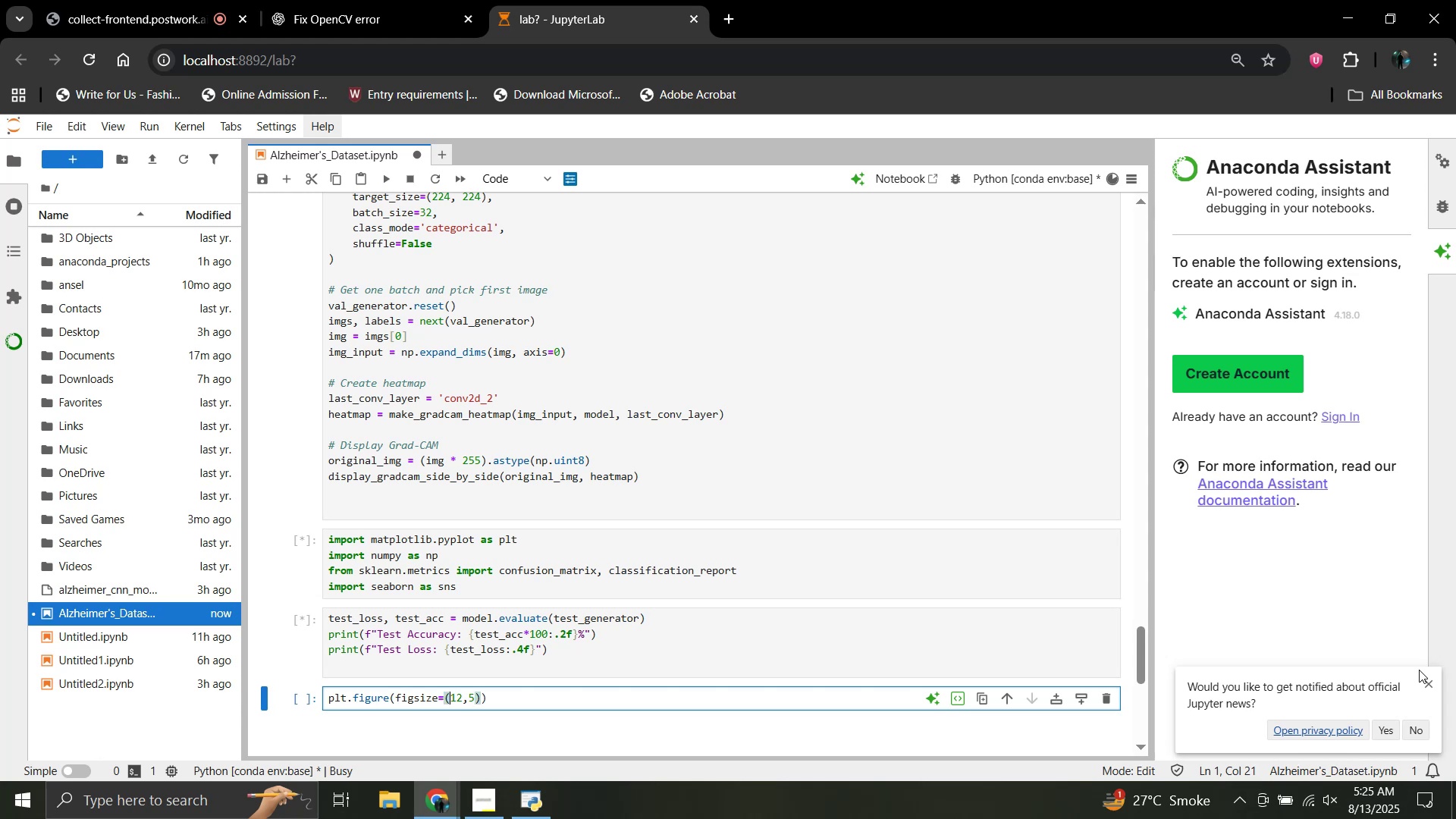 
wait(5.32)
 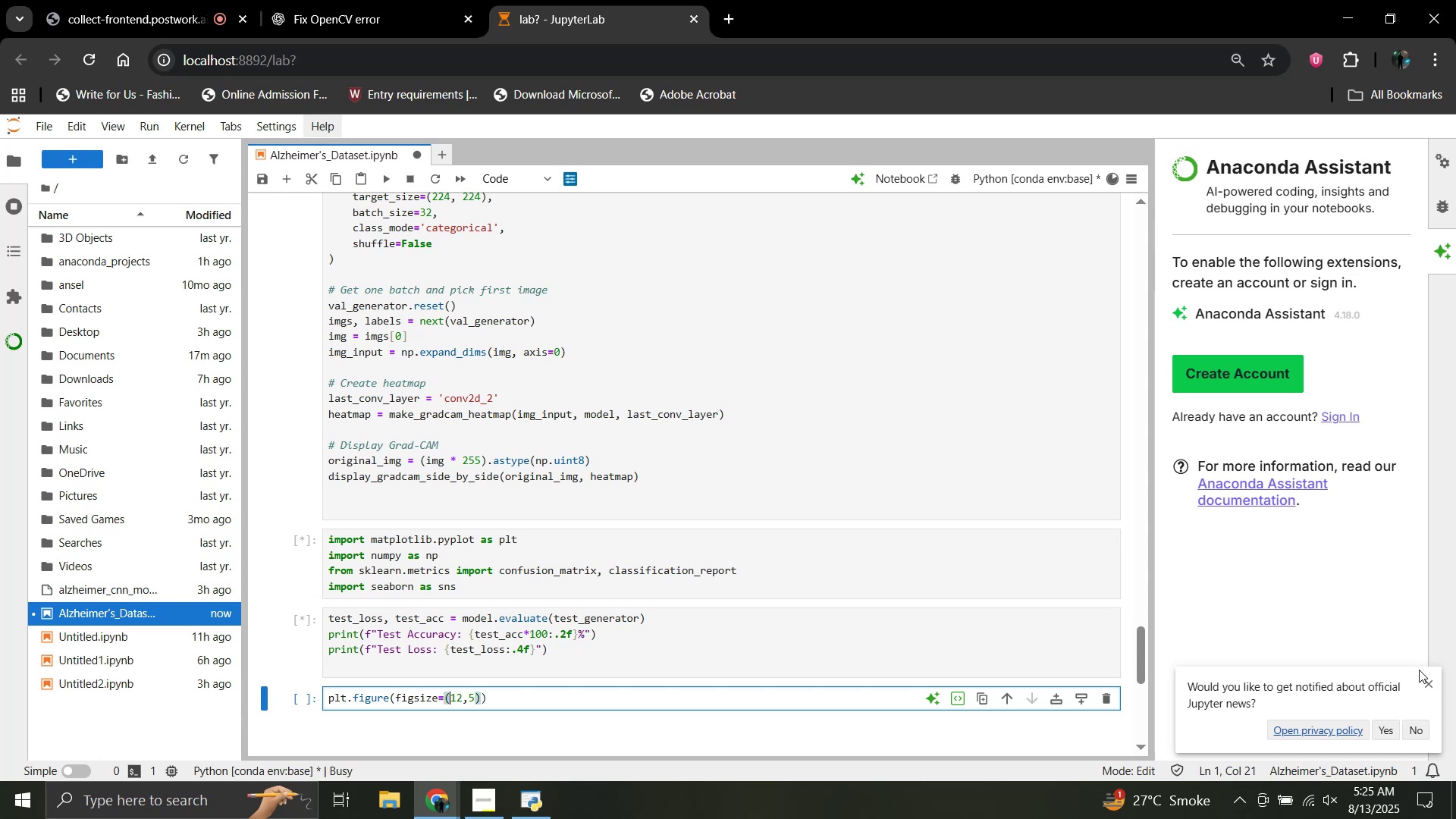 
key(Shift+Enter)
 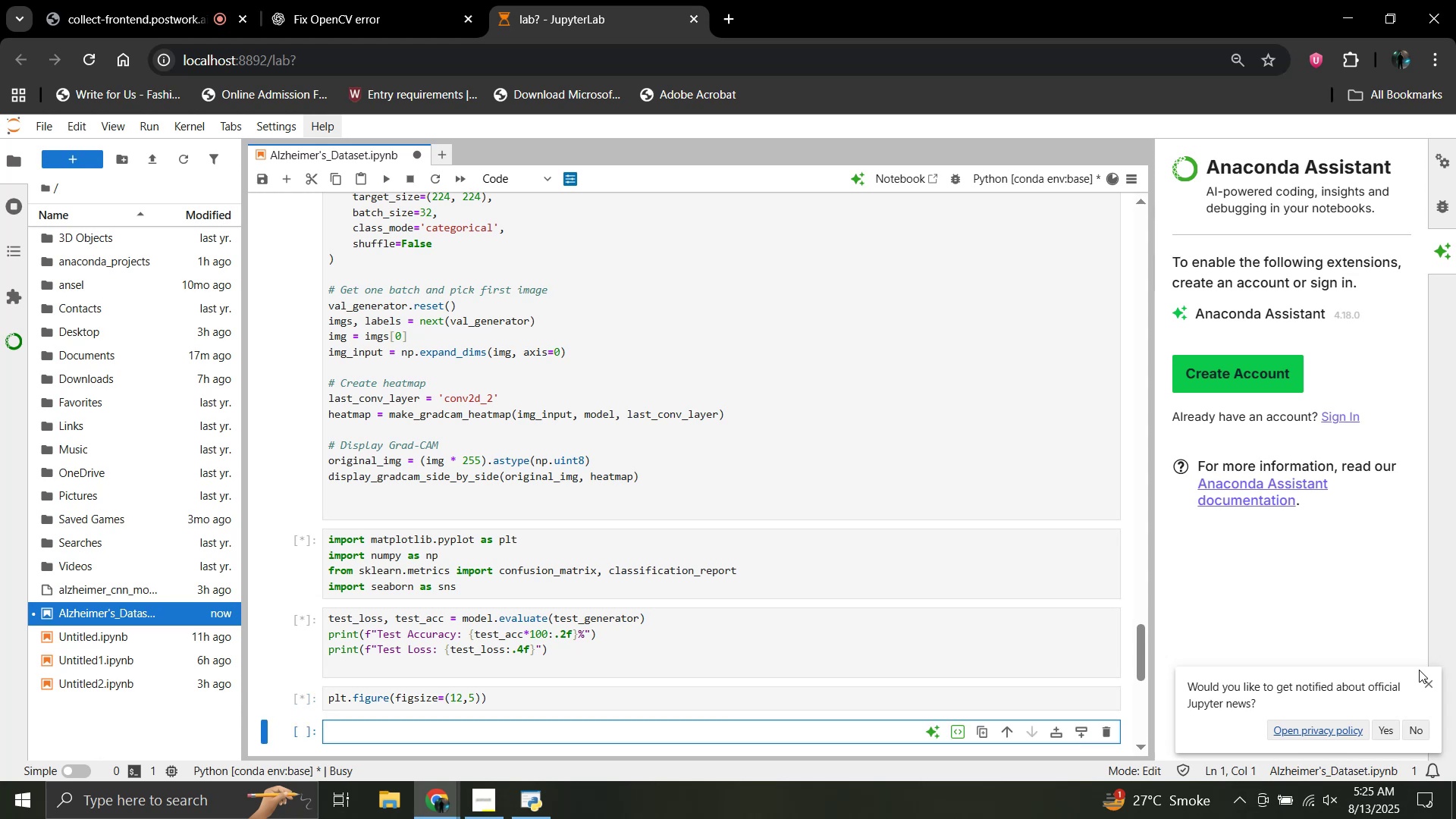 
scroll: coordinate [624, 469], scroll_direction: down, amount: 10.0
 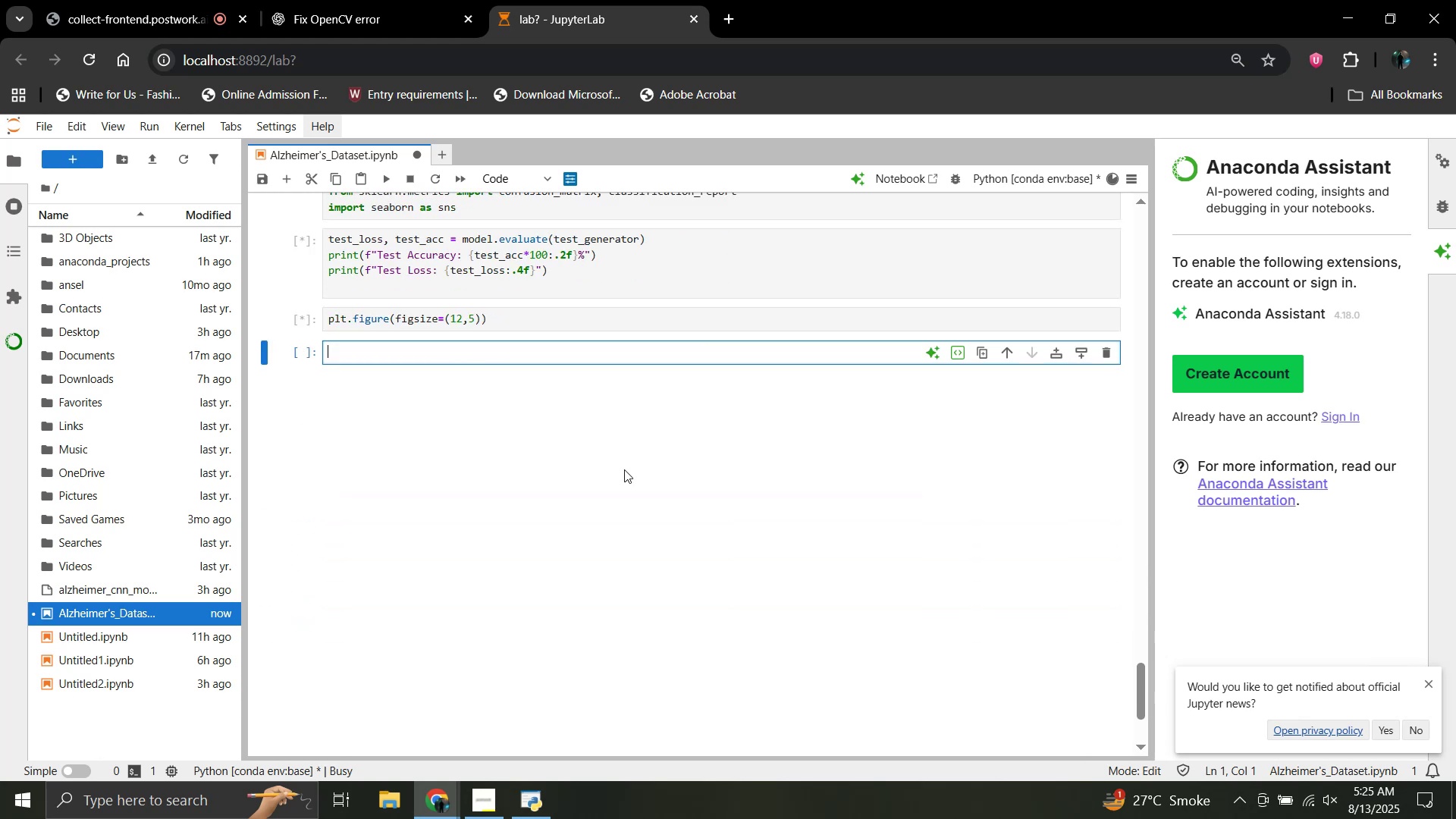 
wait(8.94)
 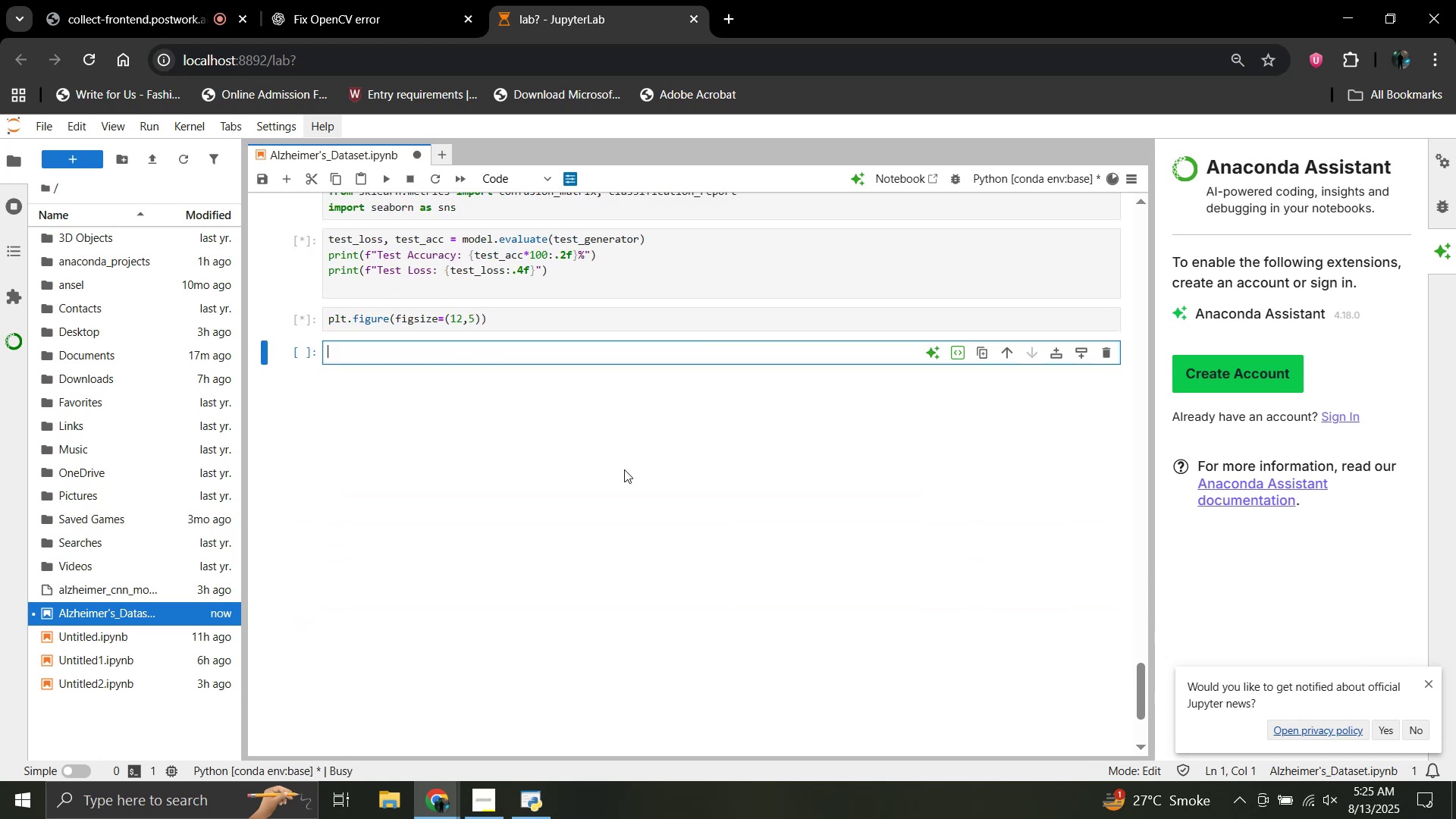 
type(plt.subplot(1, 2, 1))
 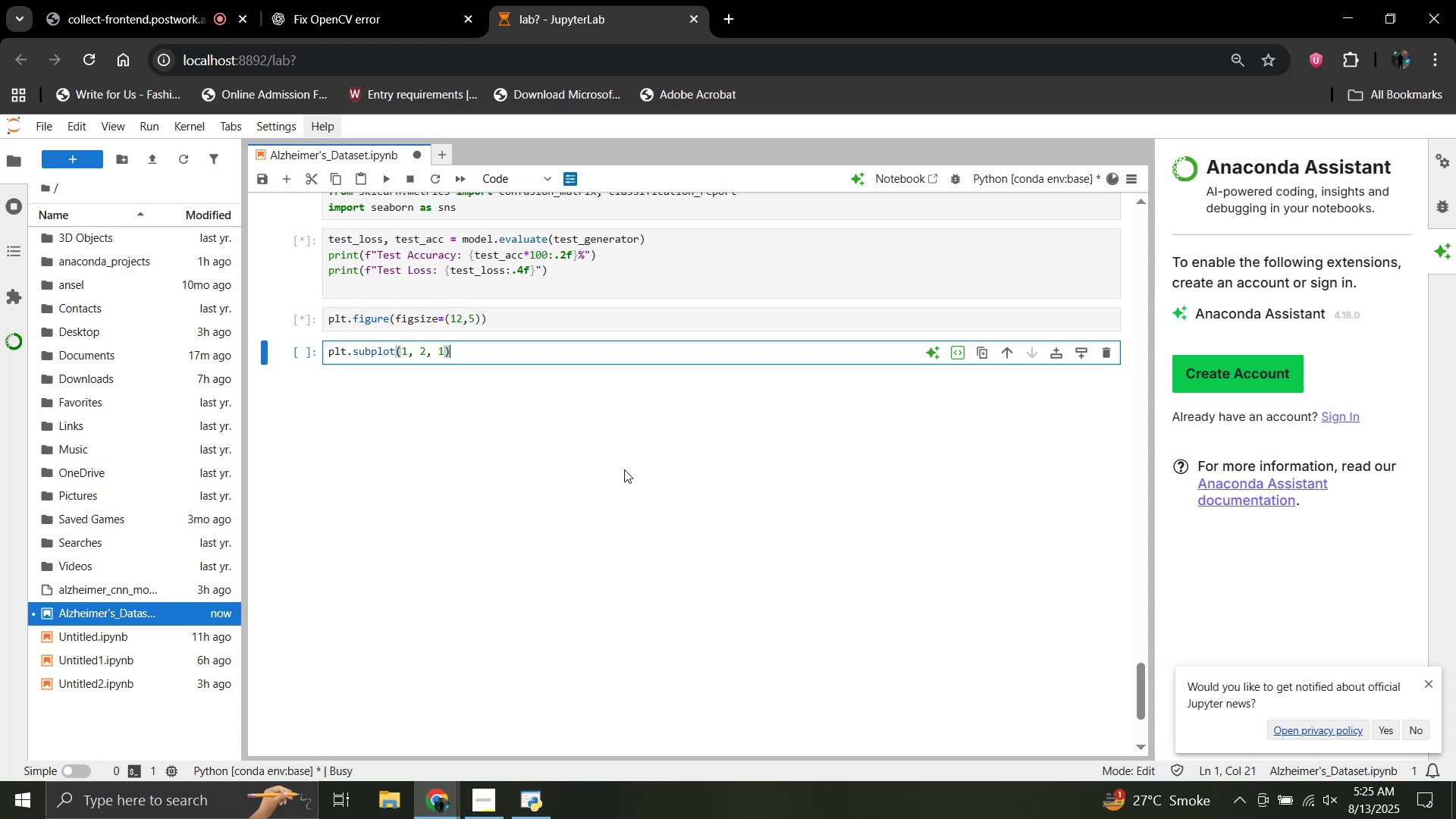 
key(Enter)
 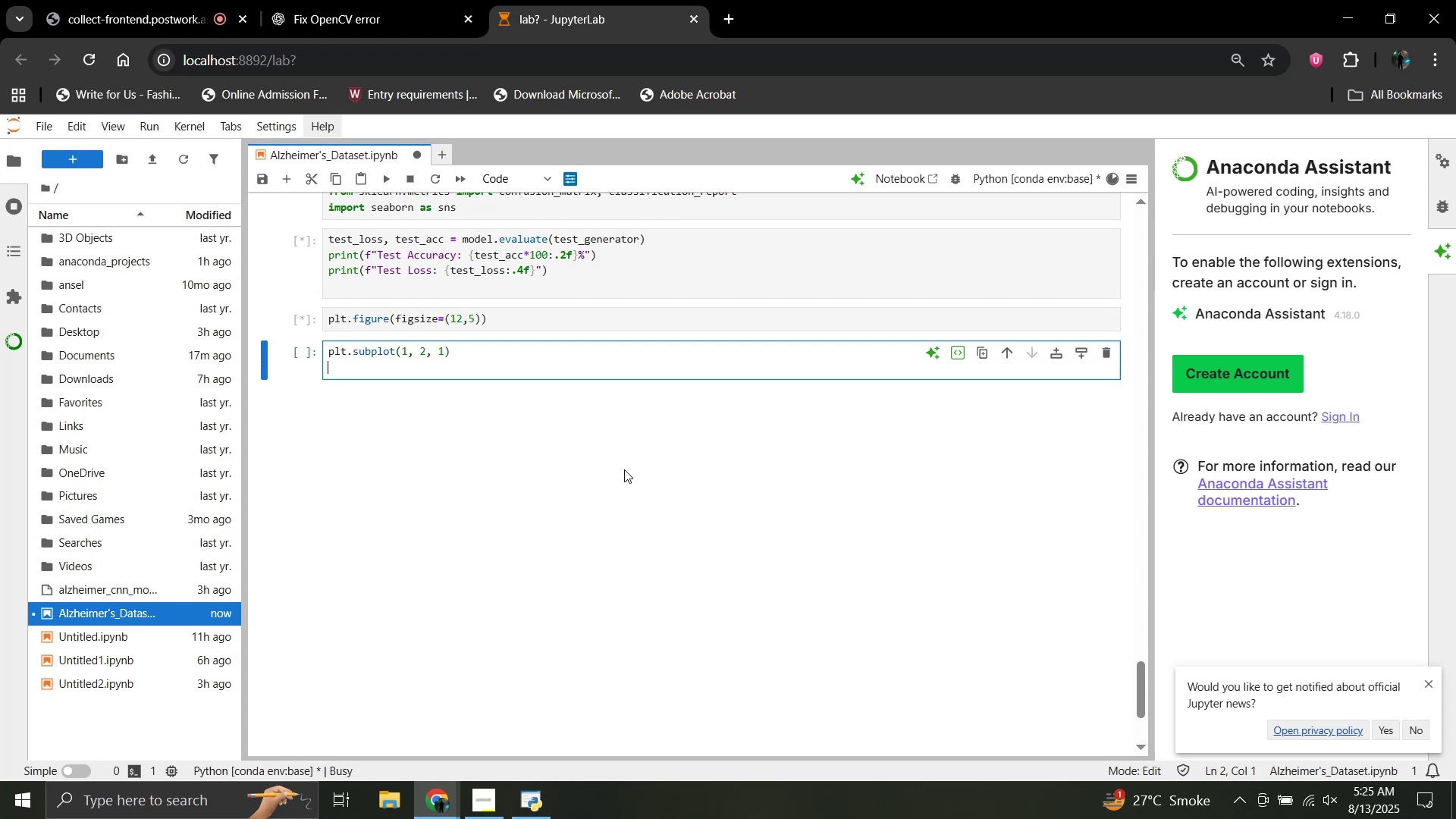 
type(plt.plot(history.history['accuracy'])
 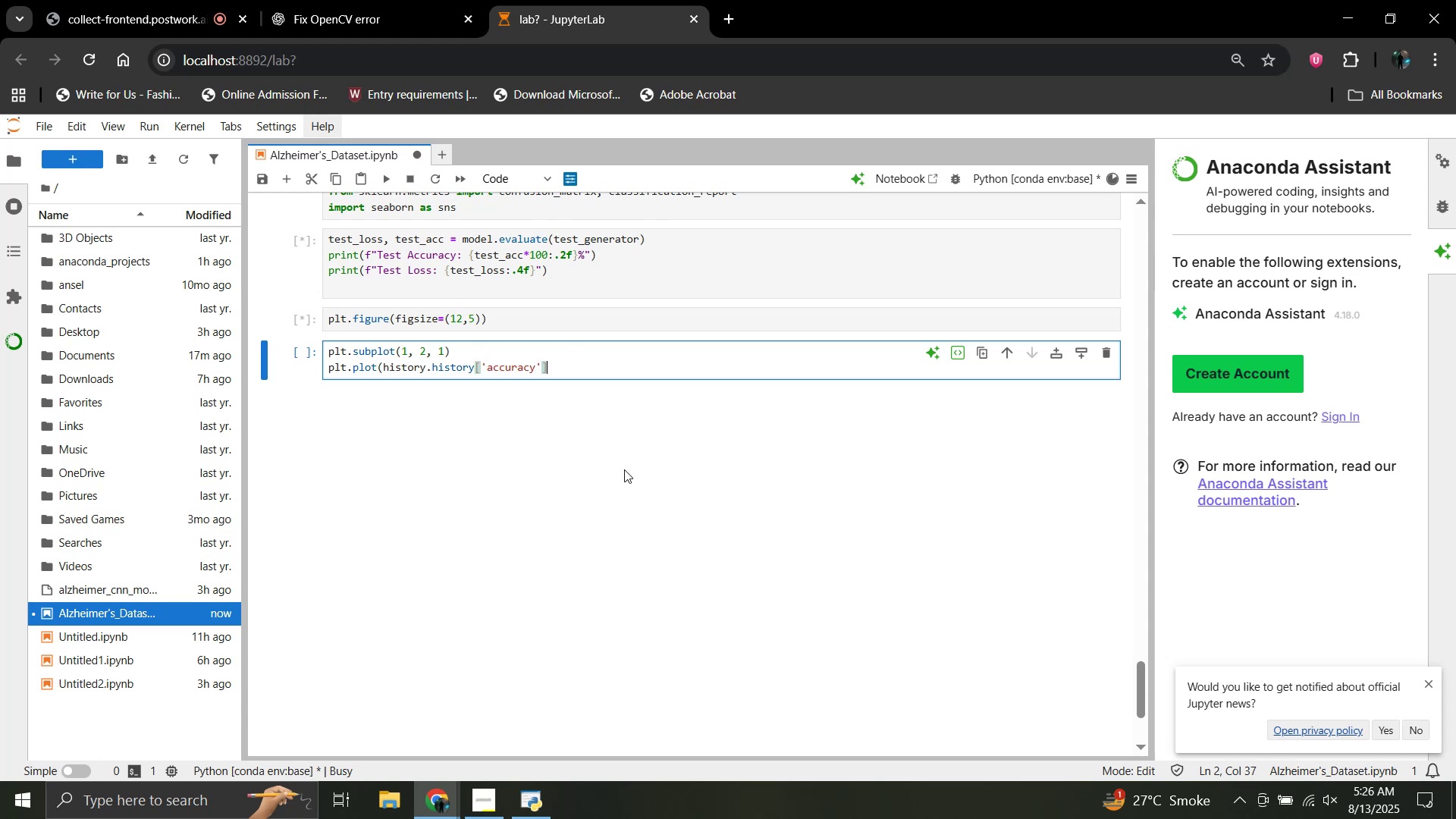 
key(Comma)
 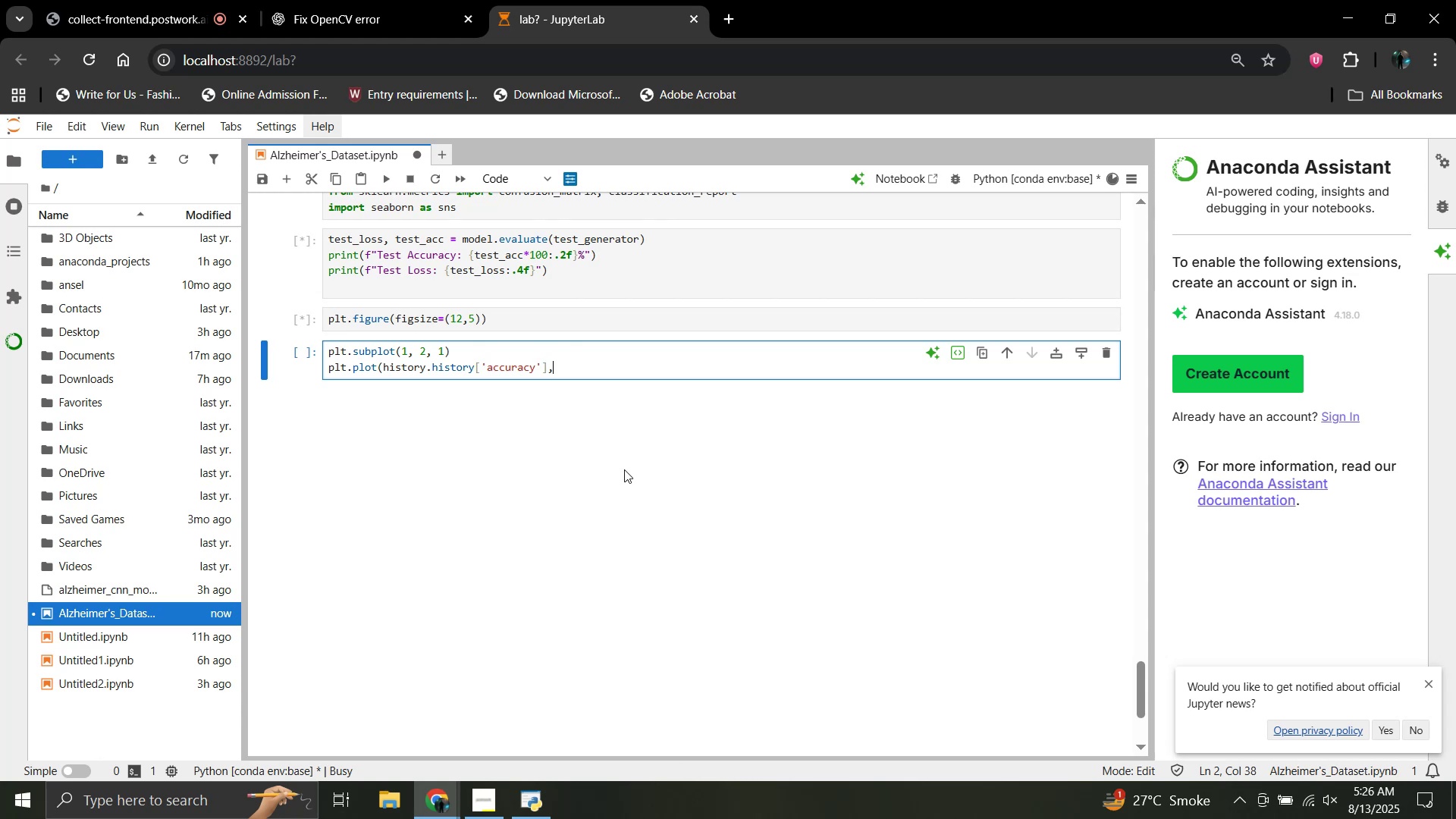 
type( label='Train Accuracy')
 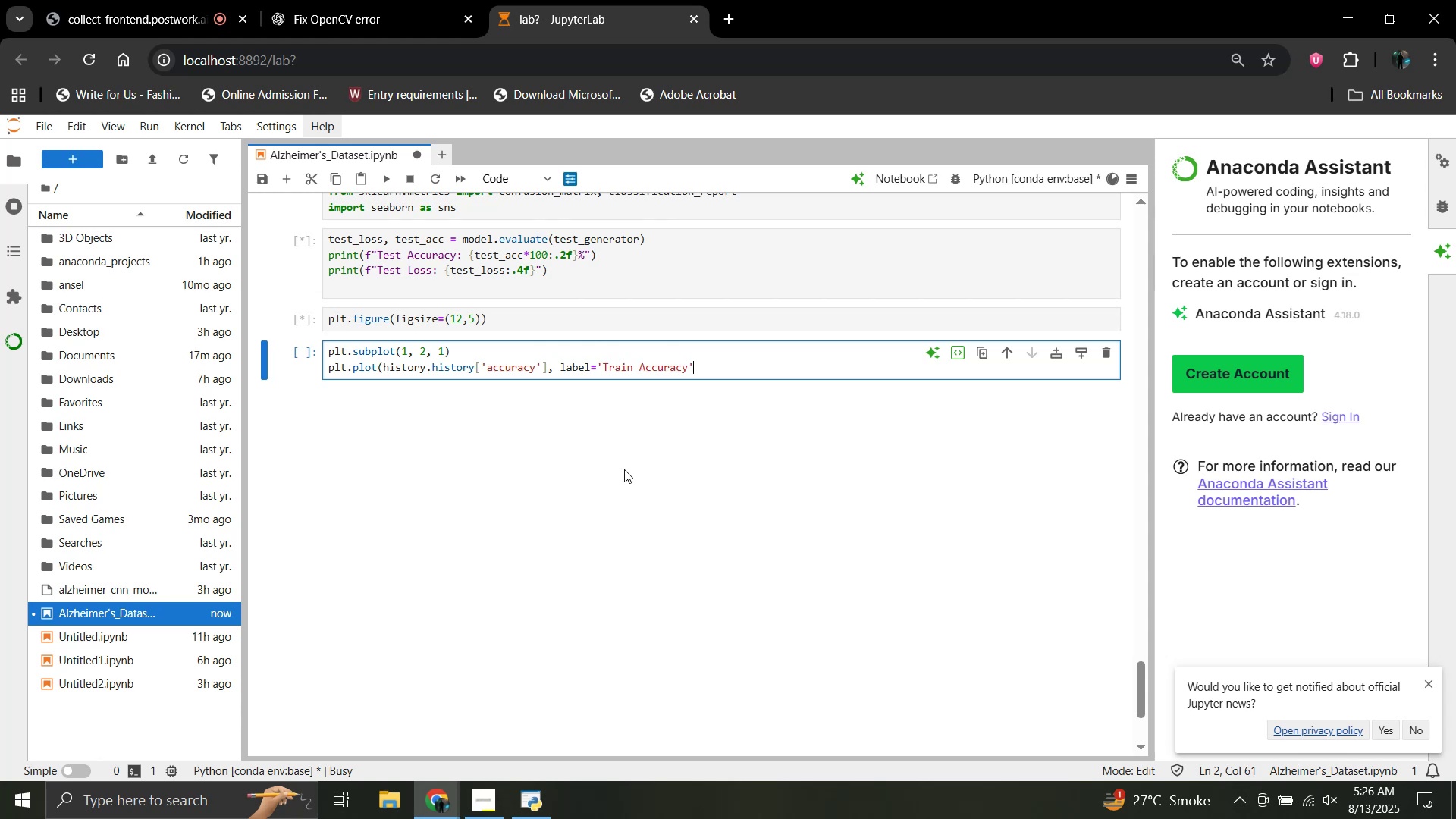 
key(Shift+0)
 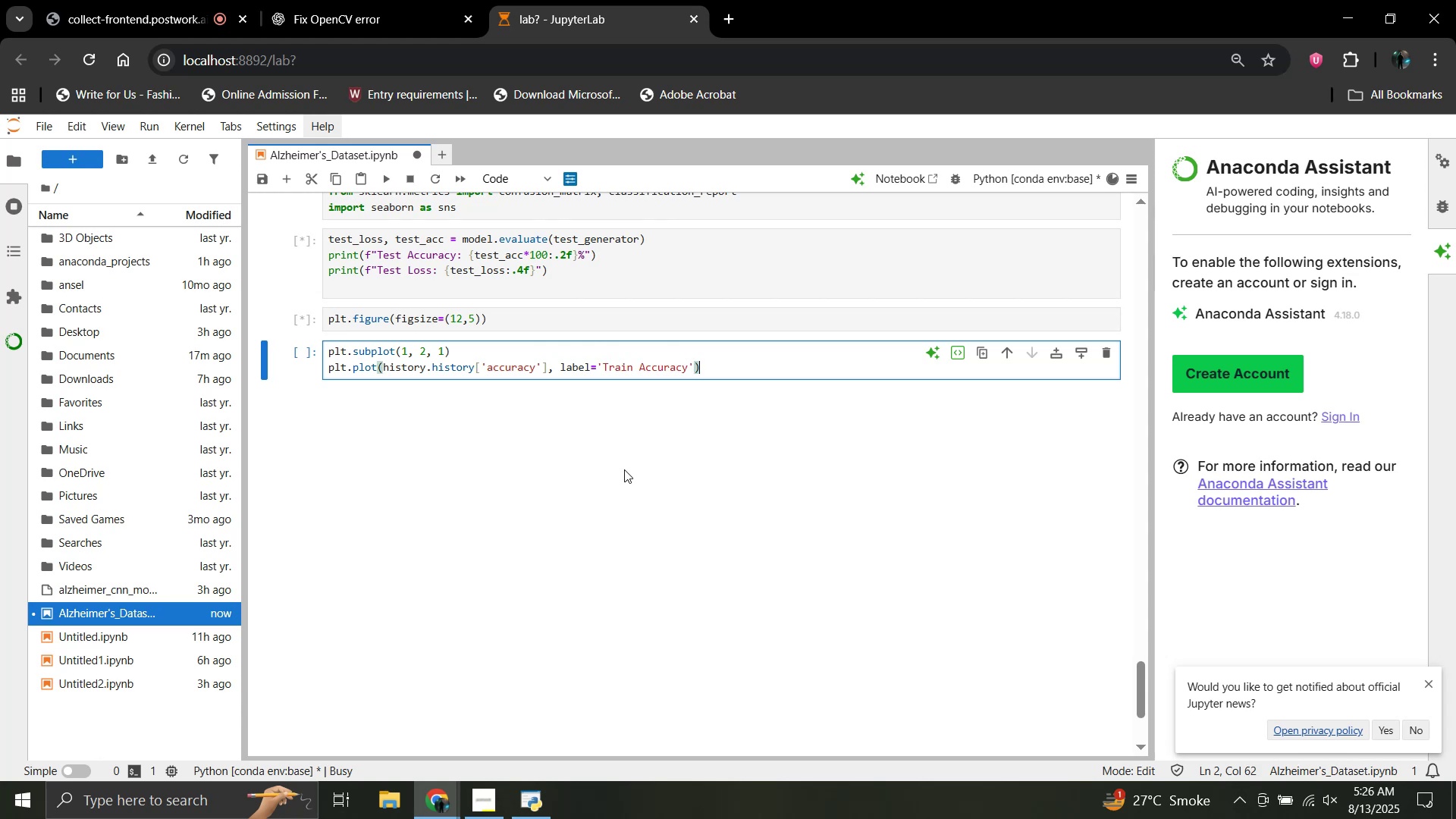 
key(Enter)
 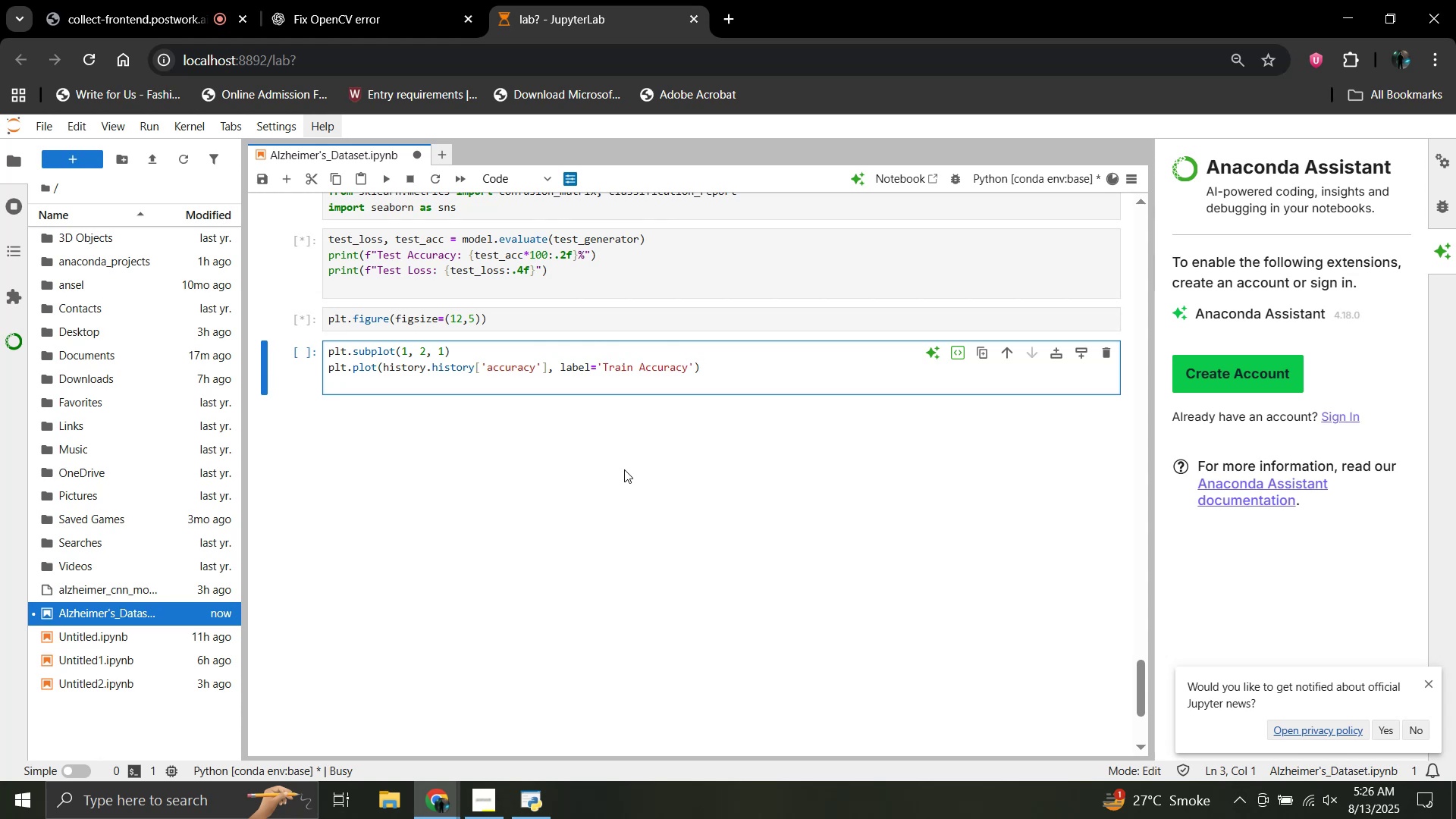 
type(plt.plot(history.history)
 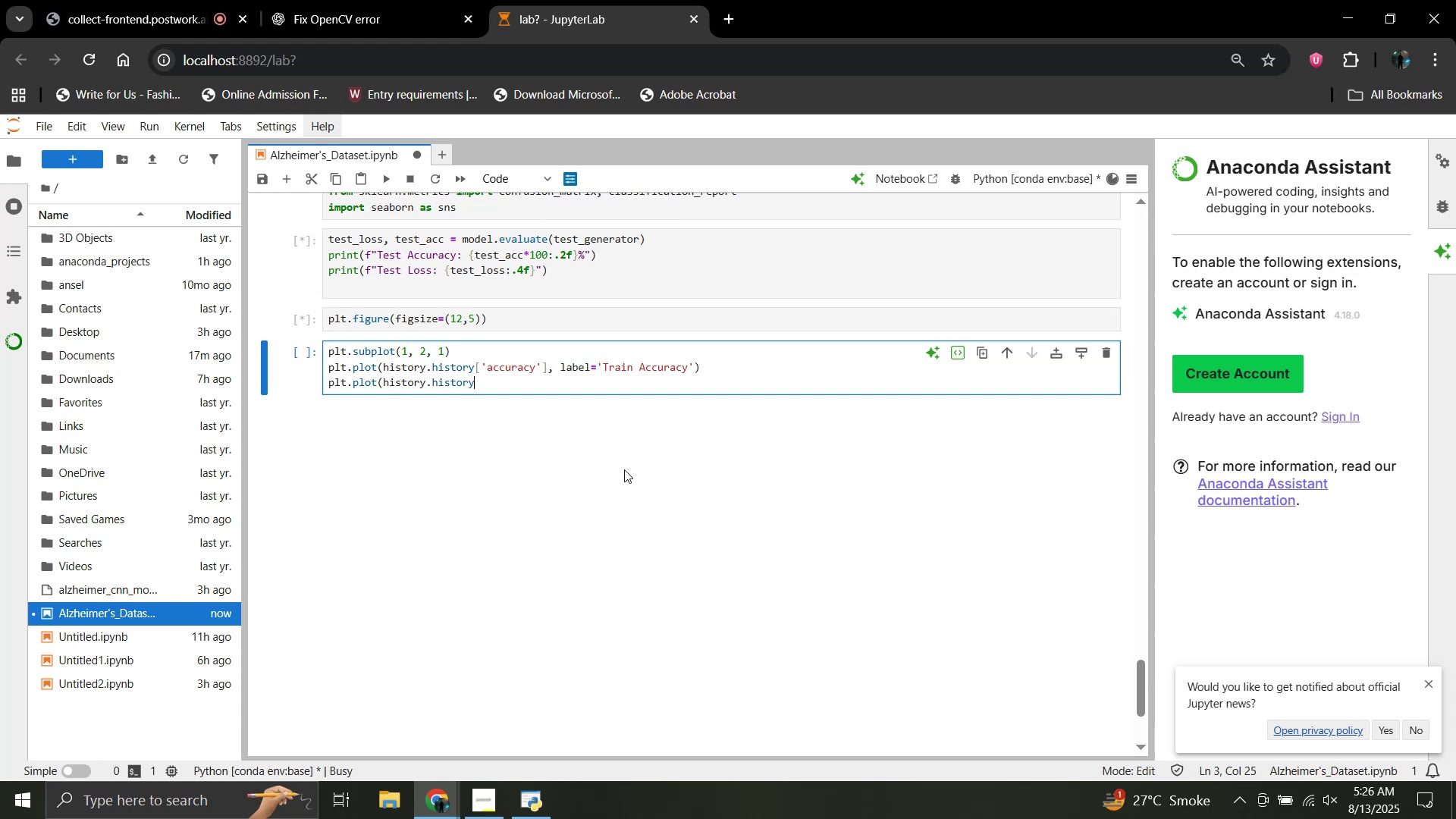 
type(['val_accr)
key(Backspace)
type(uracy'],)
 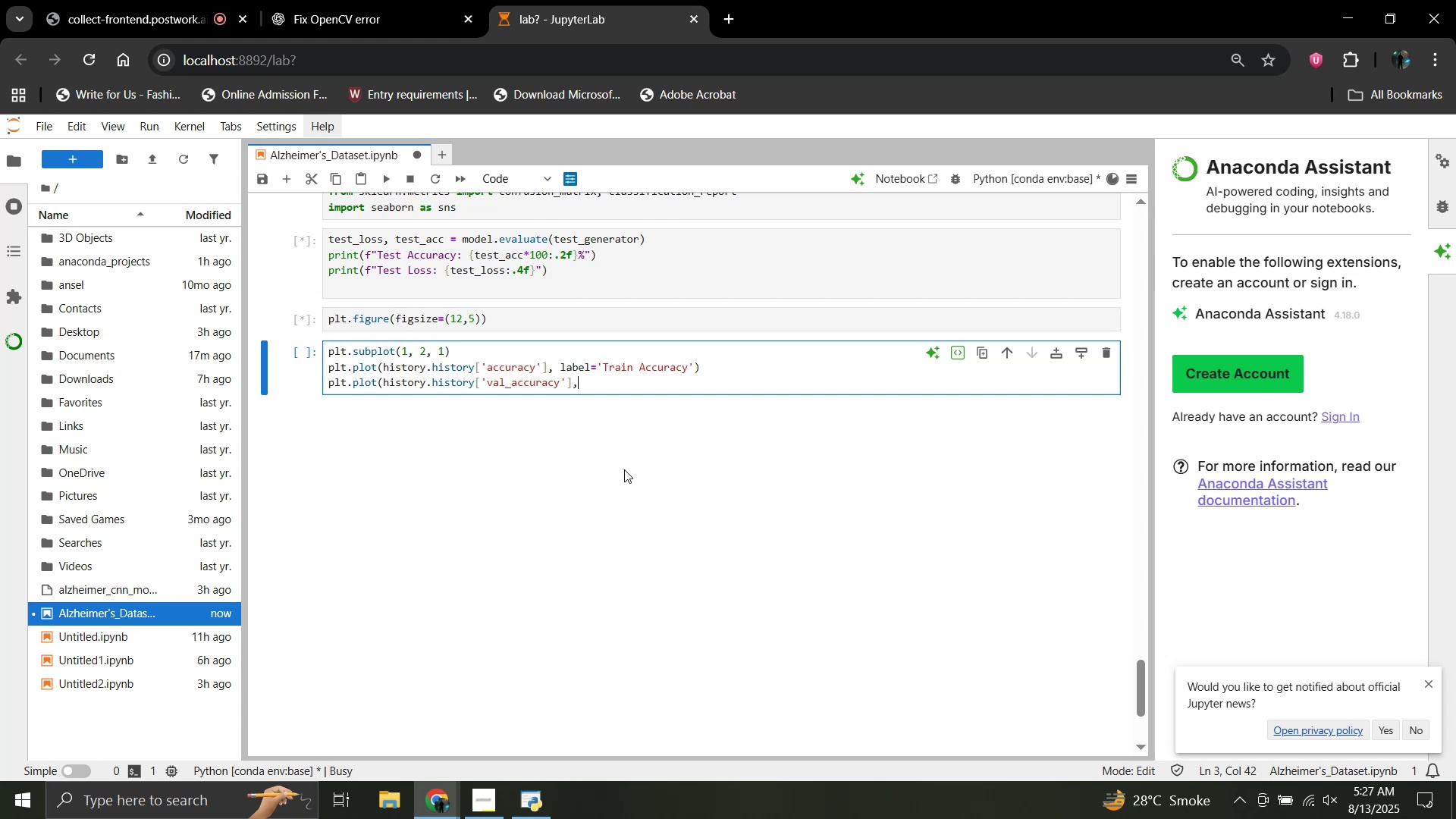 
type(label='ValidaTION)
key(Backspace)
key(Backspace)
key(Backspace)
key(Backspace)
type(tion)
 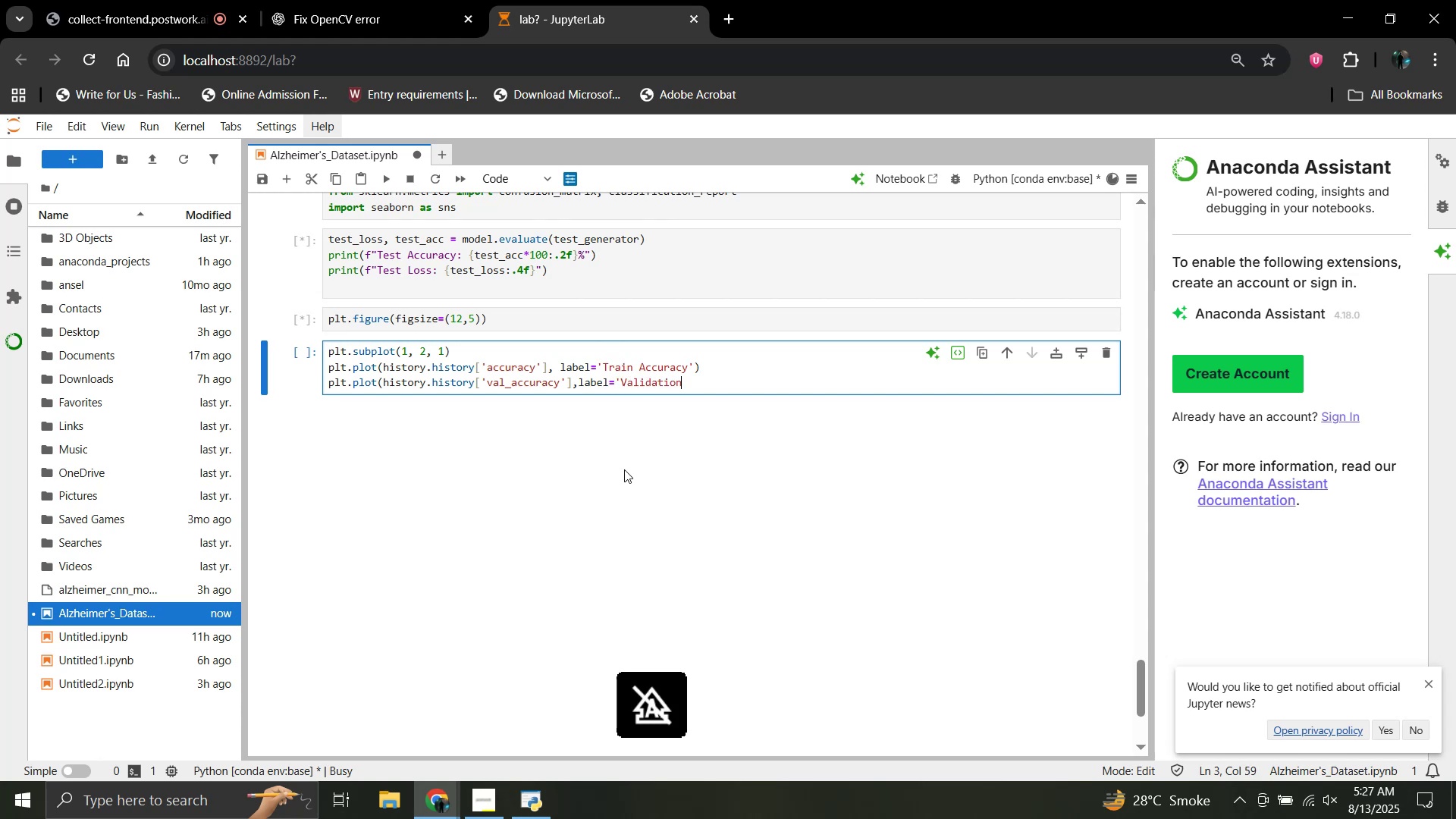 
type( Accuracy'])
 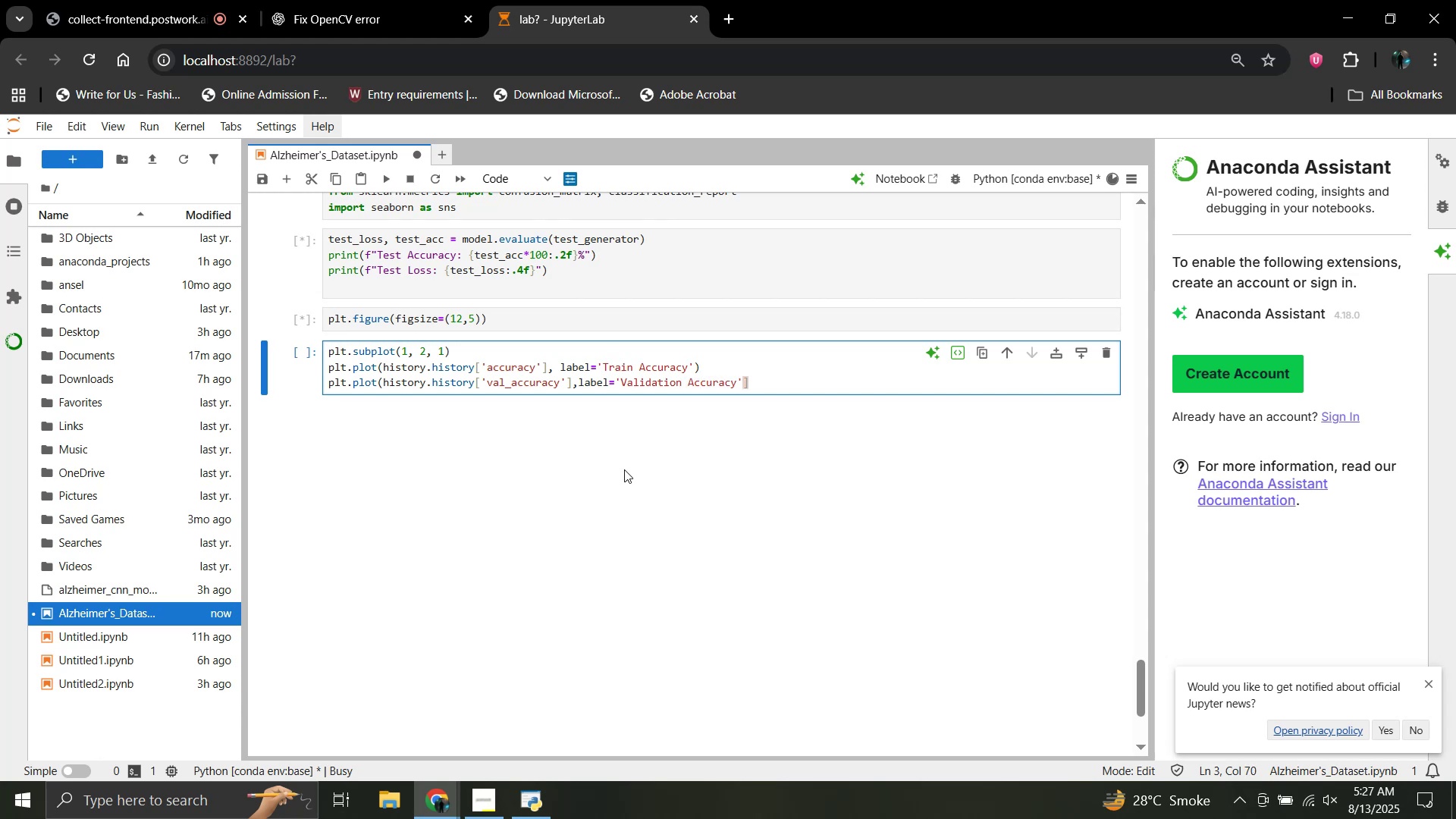 
key(Backspace)
 